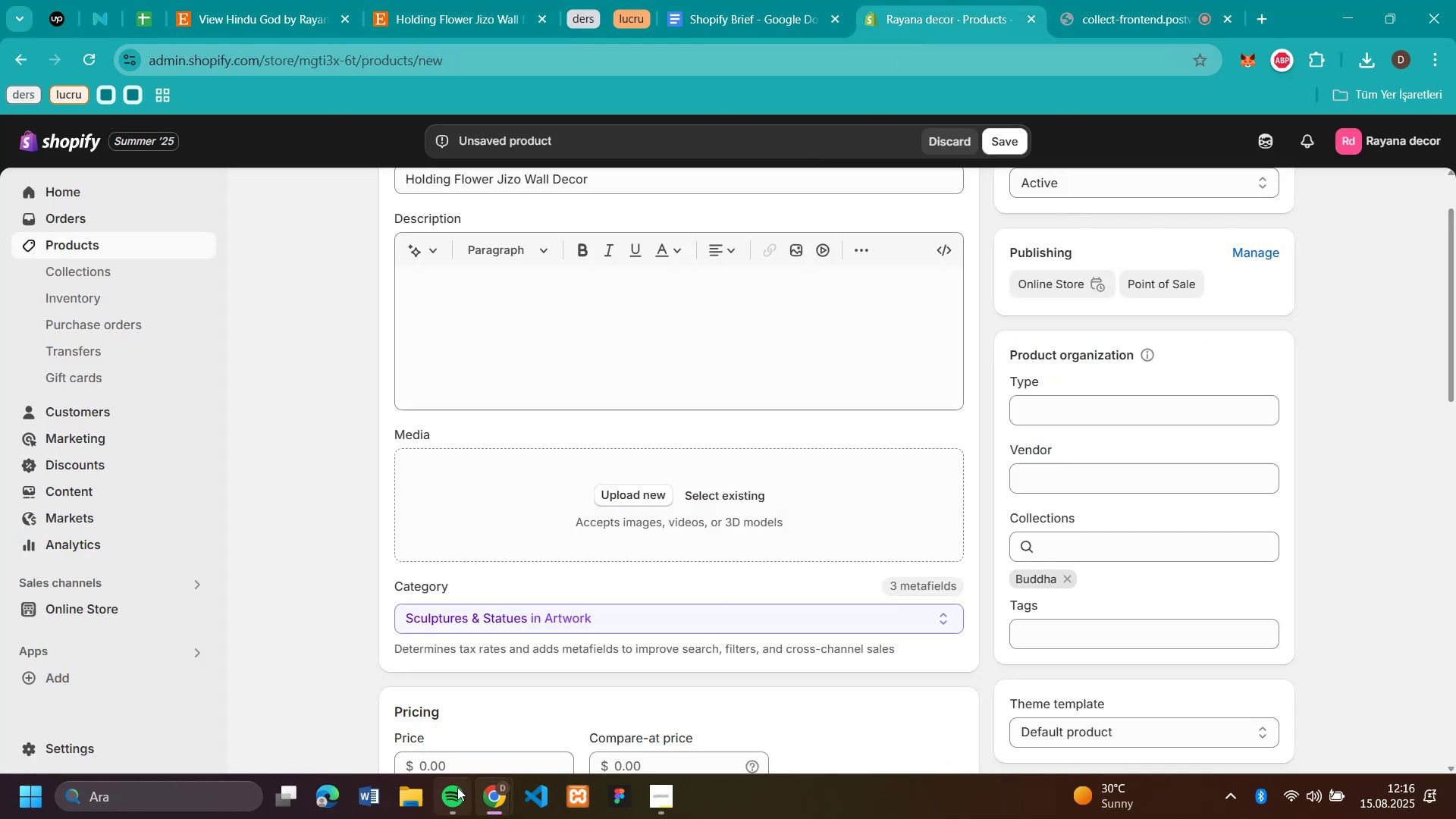 
left_click([466, 761])
 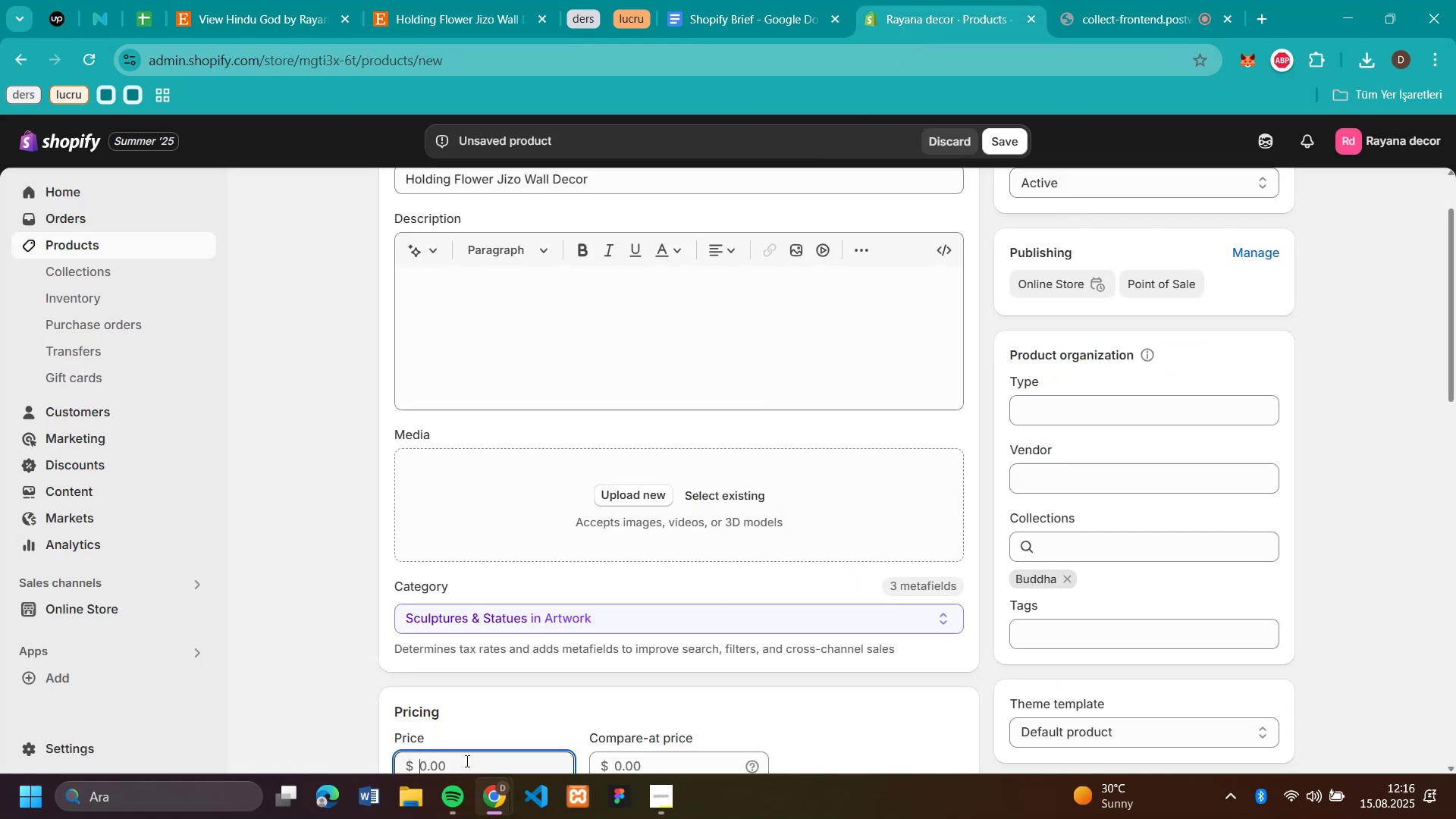 
key(Control+V)
 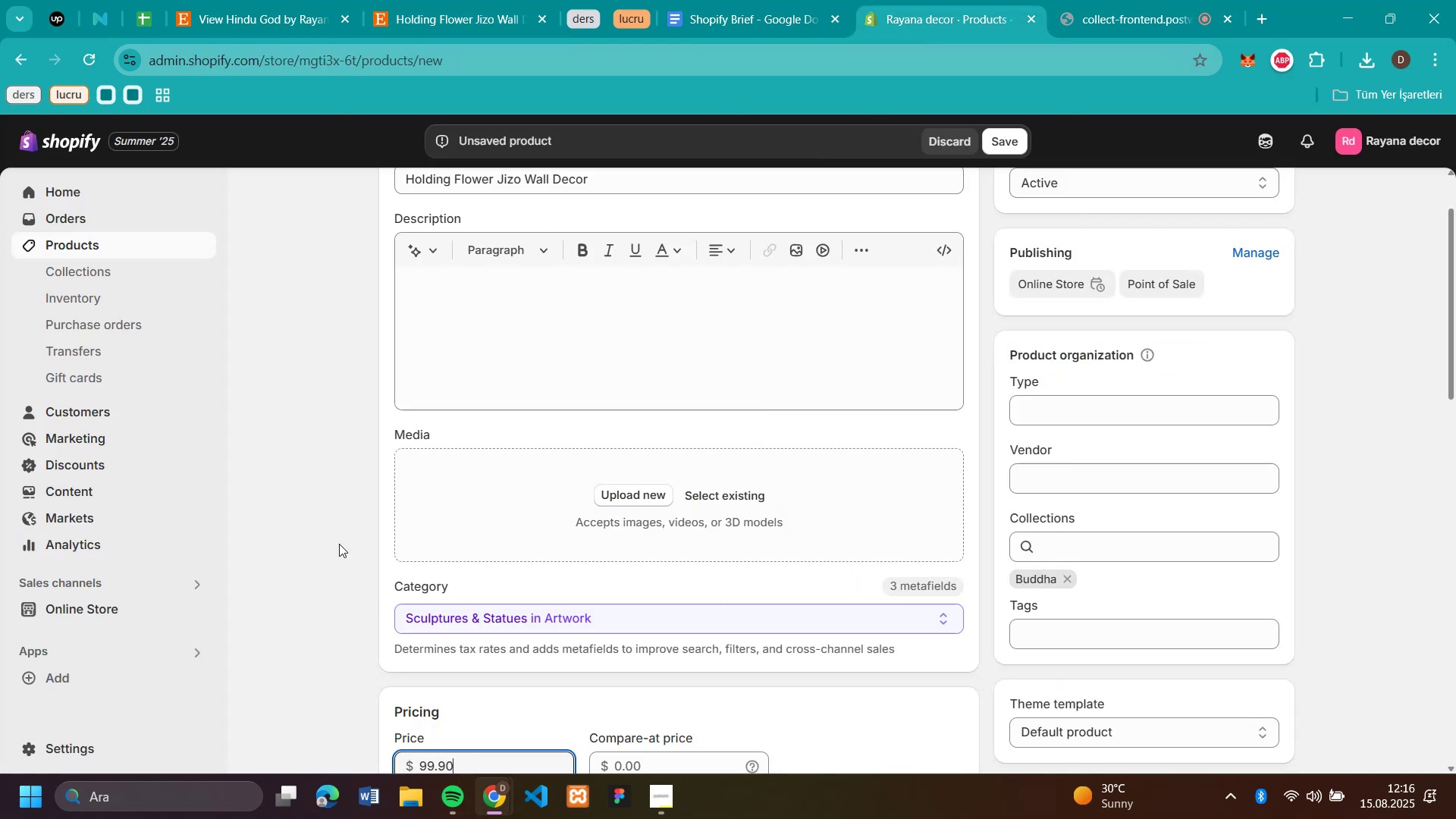 
left_click([336, 526])
 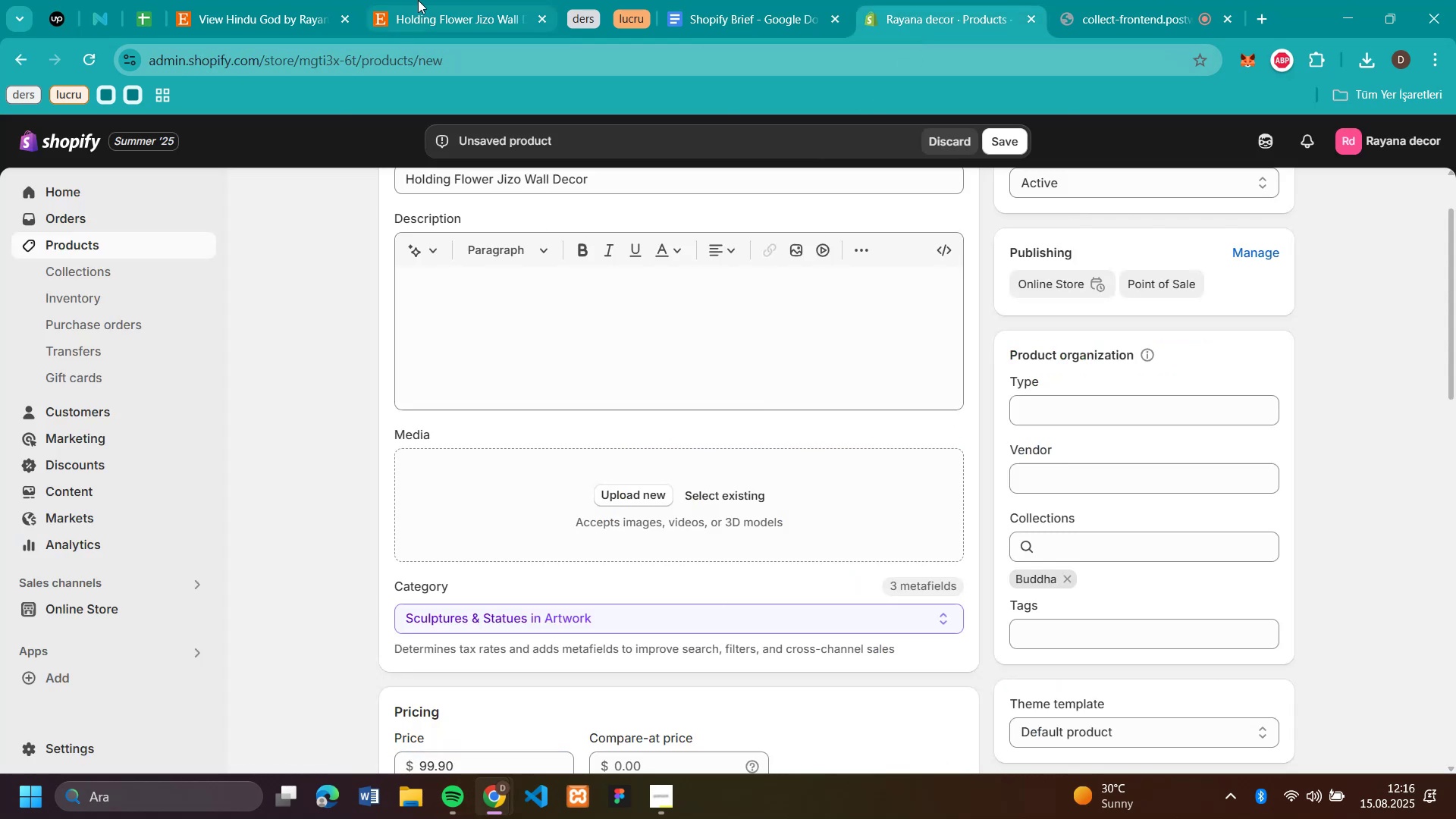 
left_click([422, 11])
 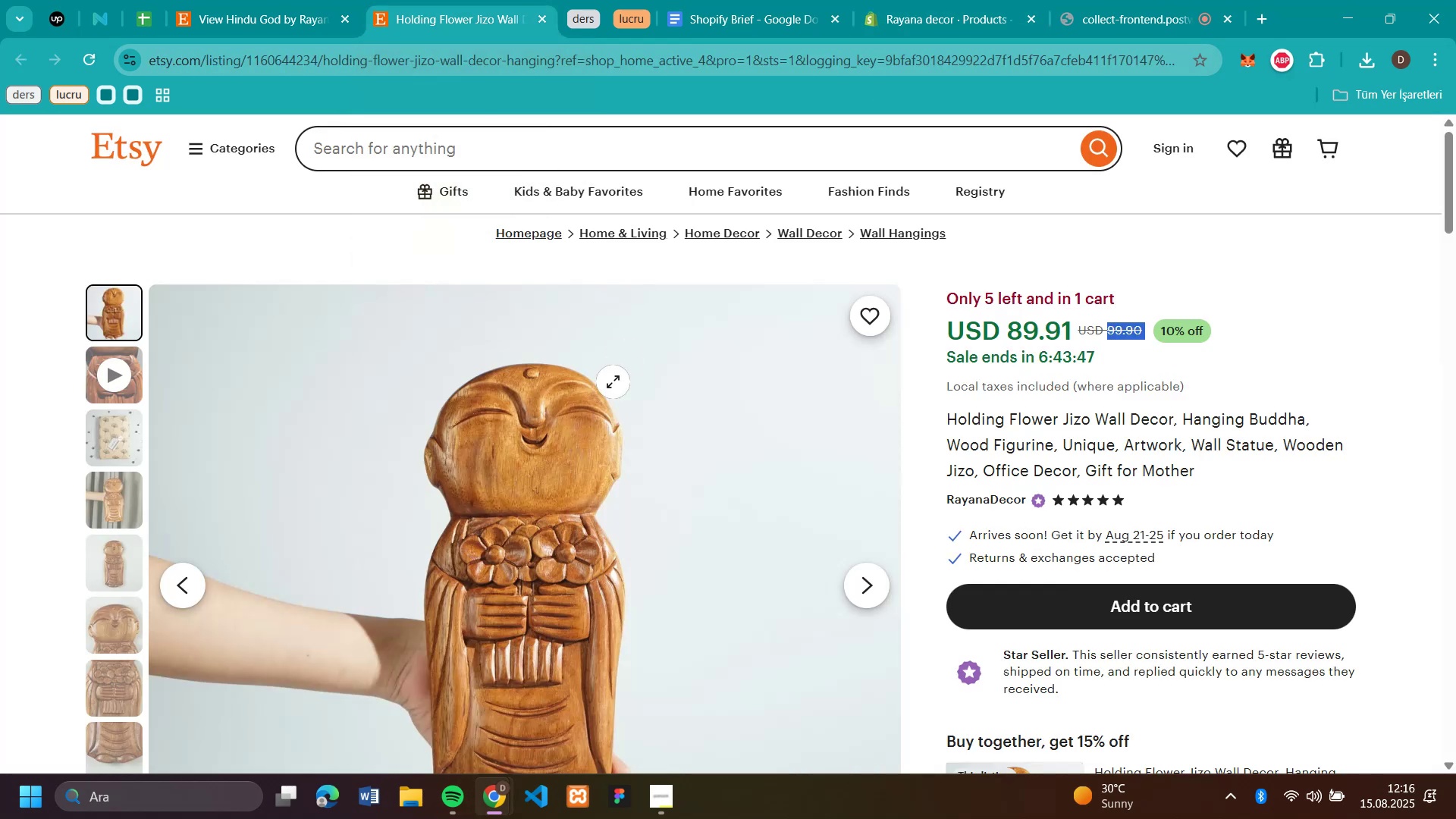 
right_click([610, 388])
 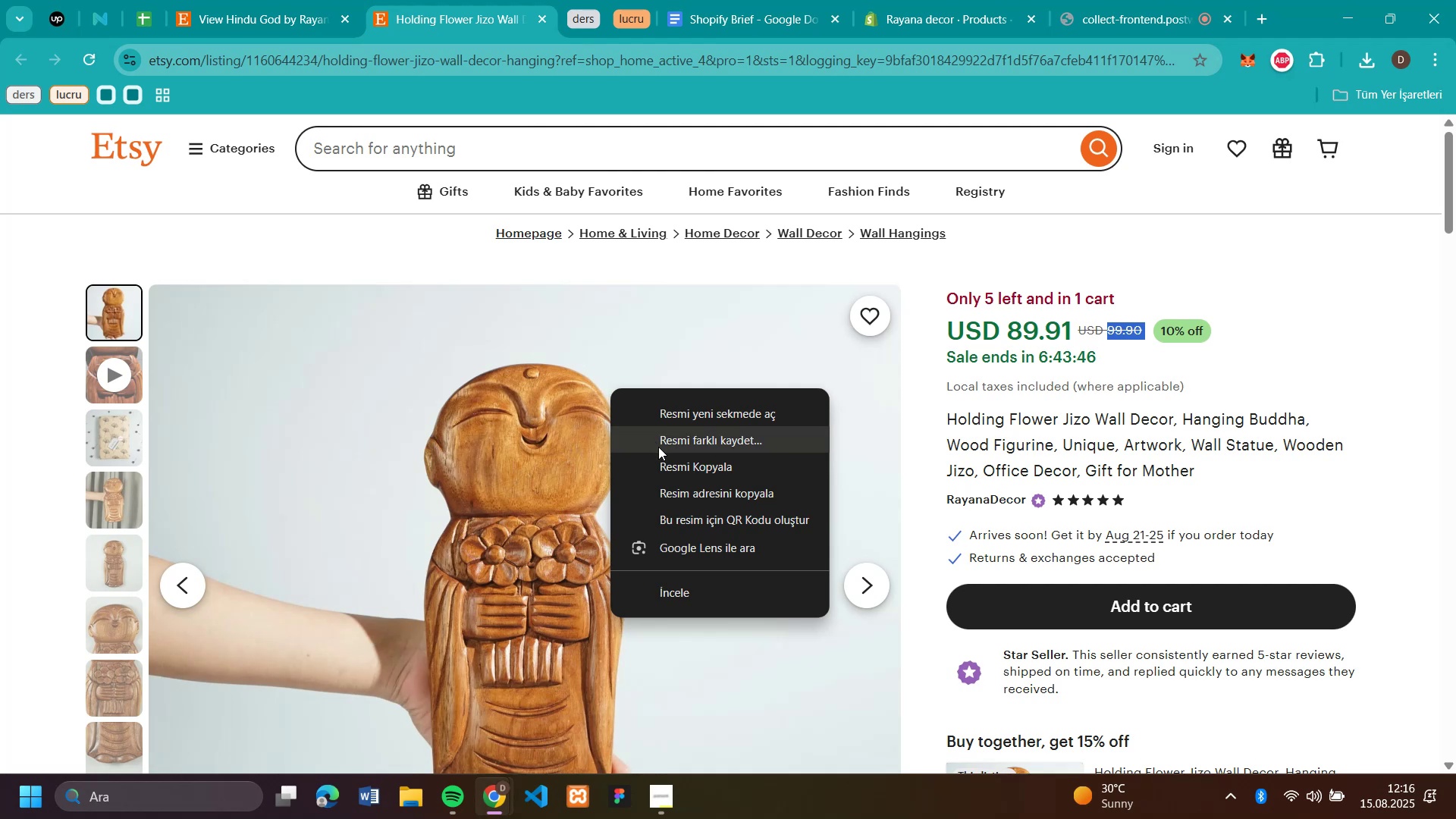 
left_click([658, 447])
 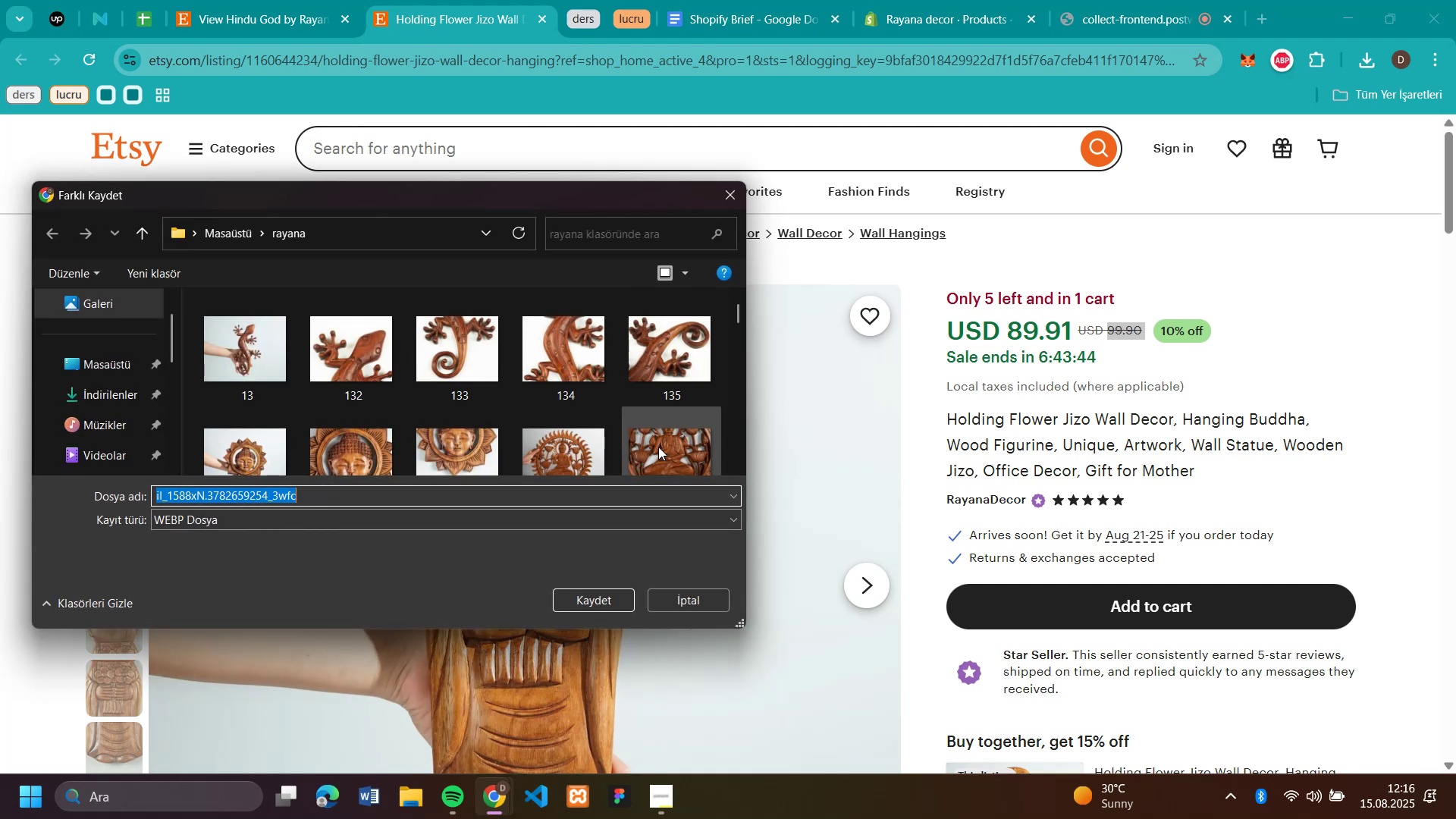 
key(Enter)
 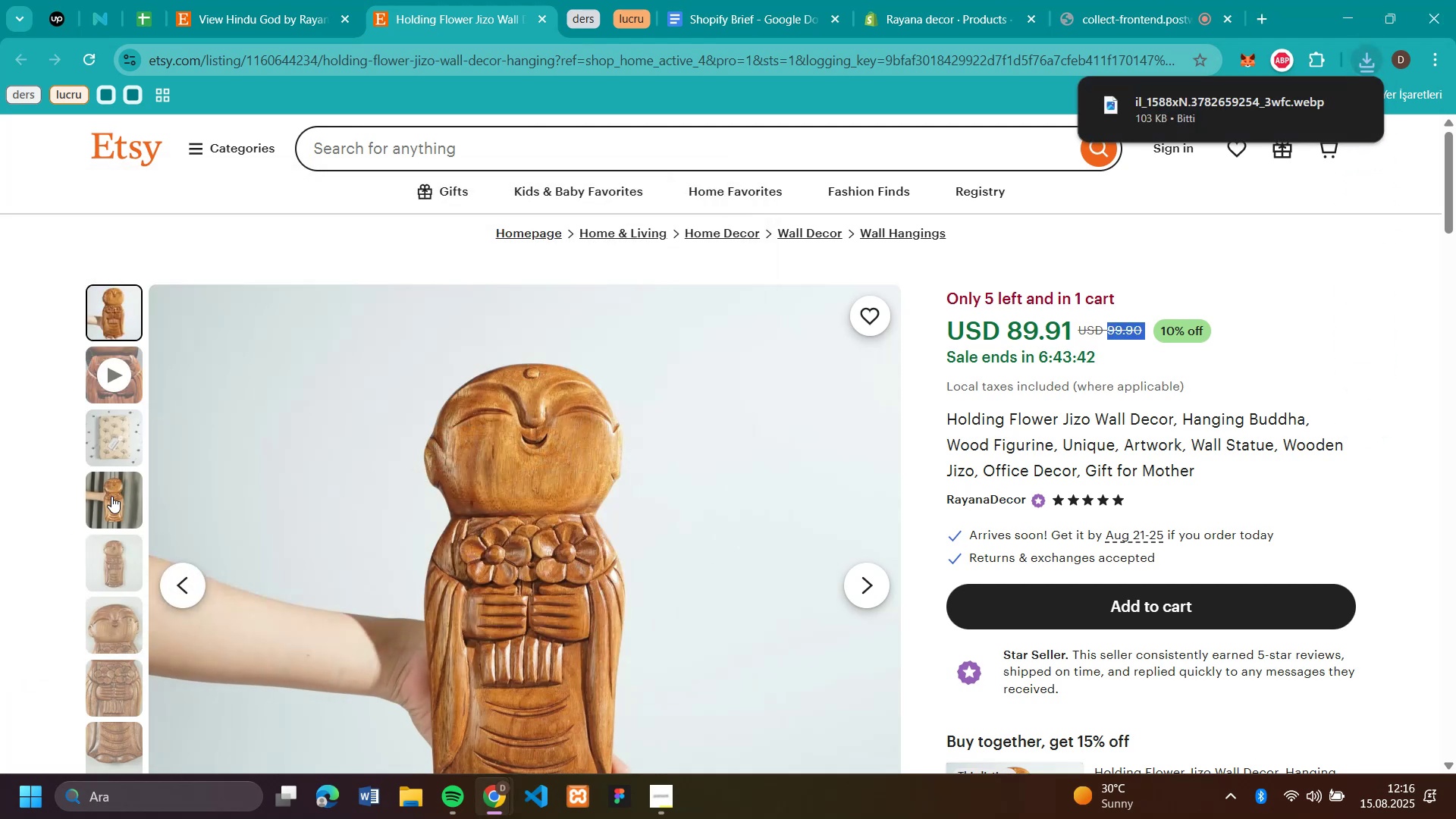 
scroll: coordinate [109, 501], scroll_direction: down, amount: 2.0
 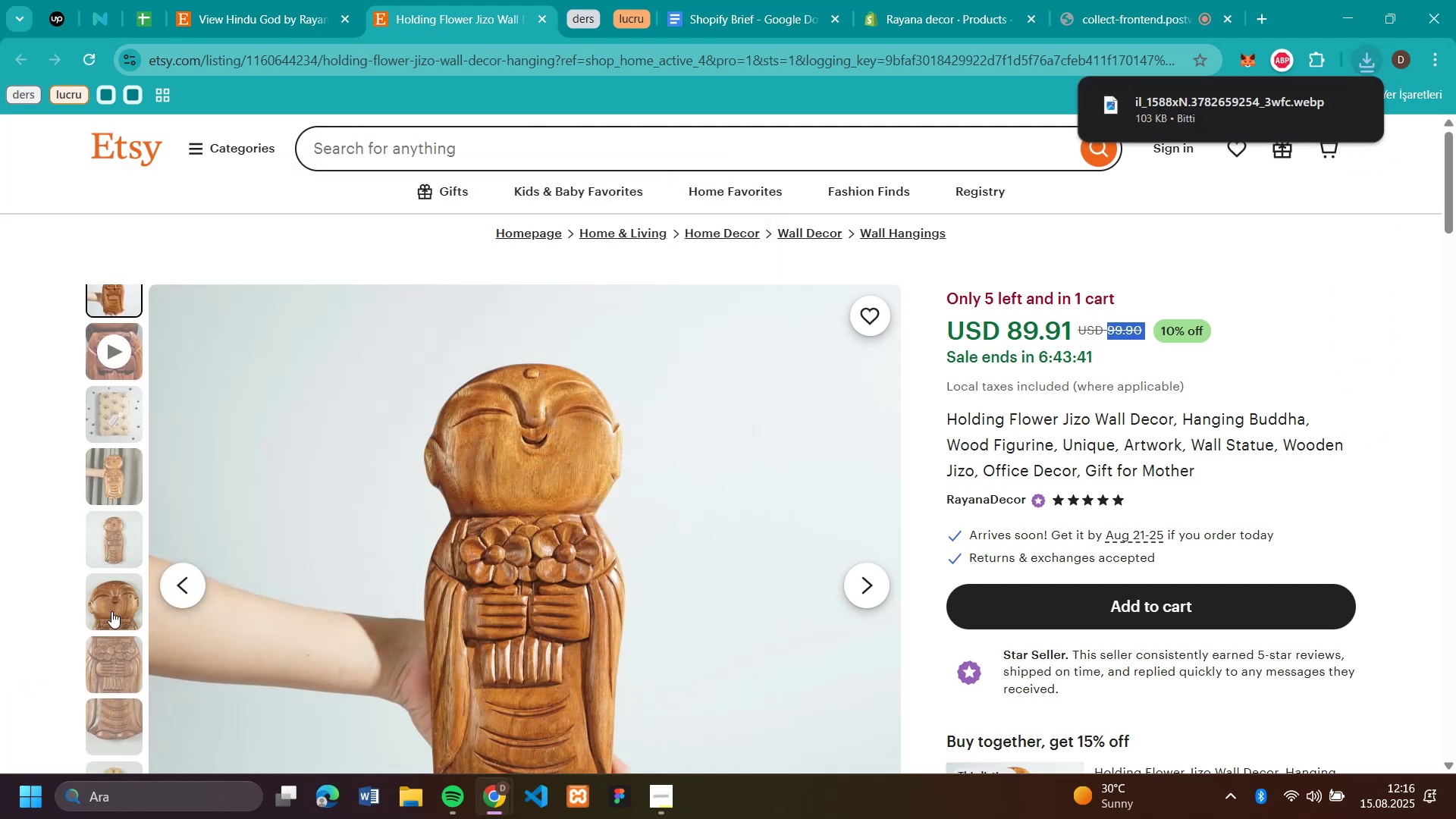 
left_click([111, 610])
 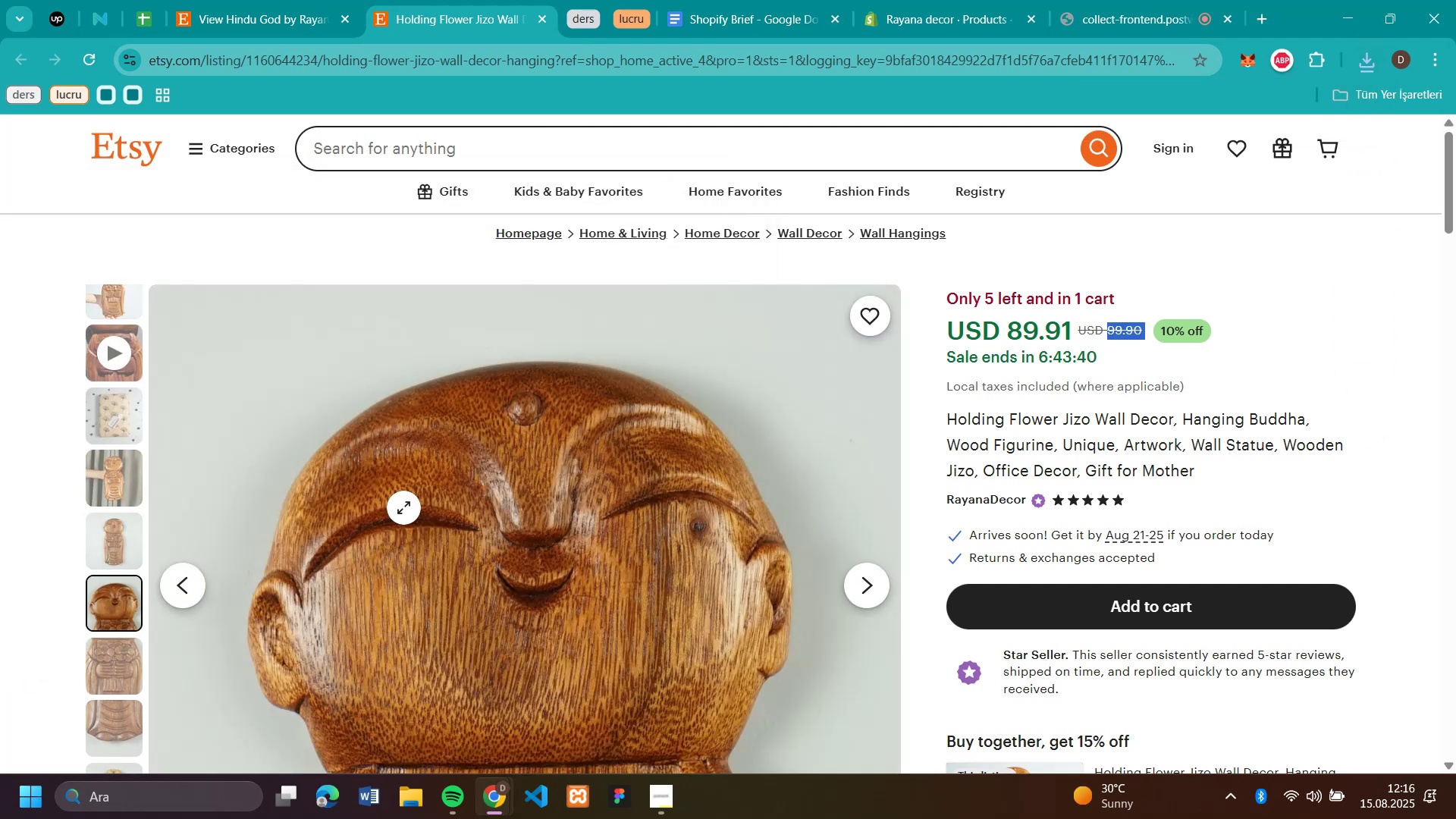 
right_click([403, 507])
 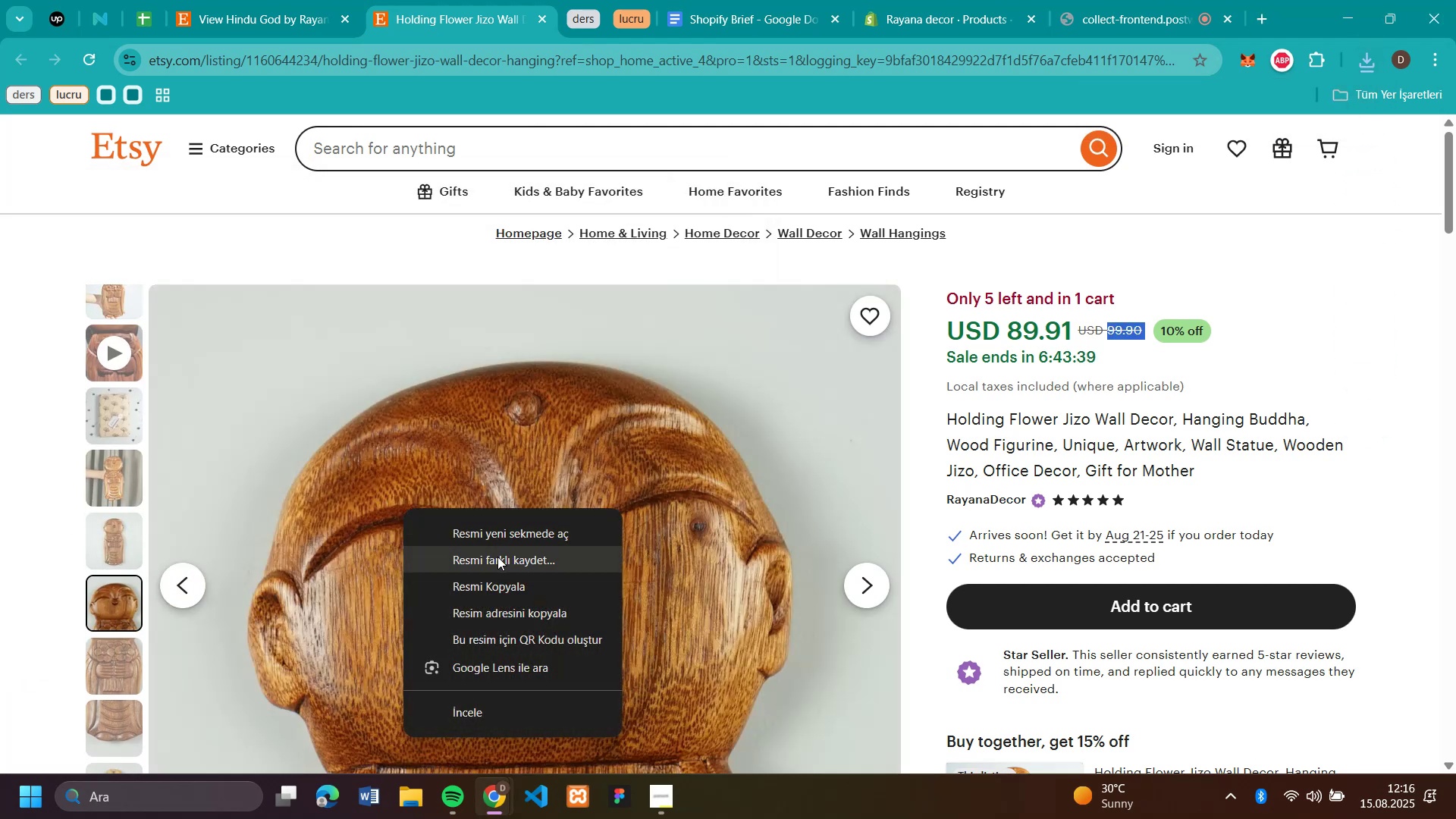 
left_click([498, 557])
 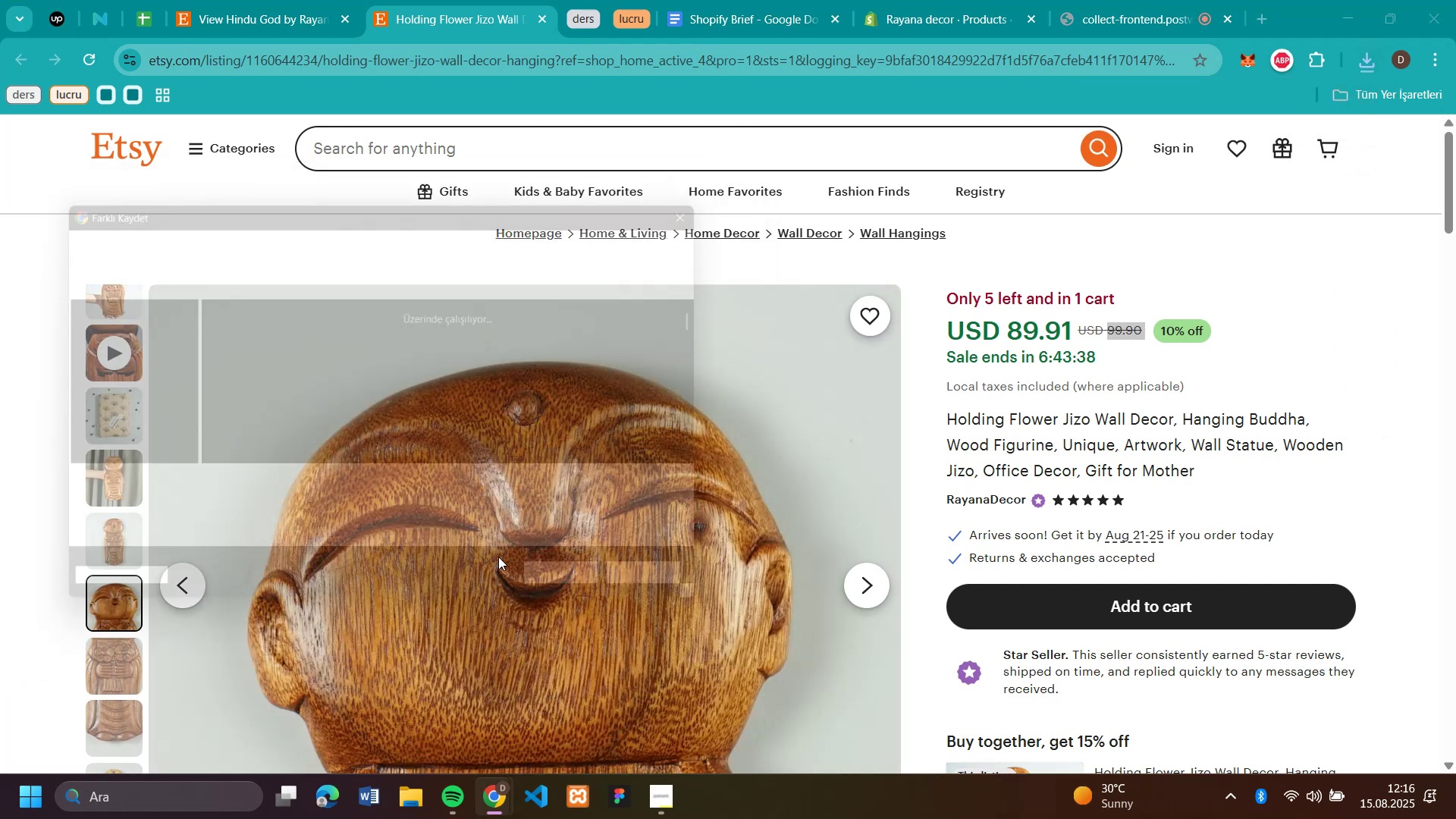 
key(Enter)
 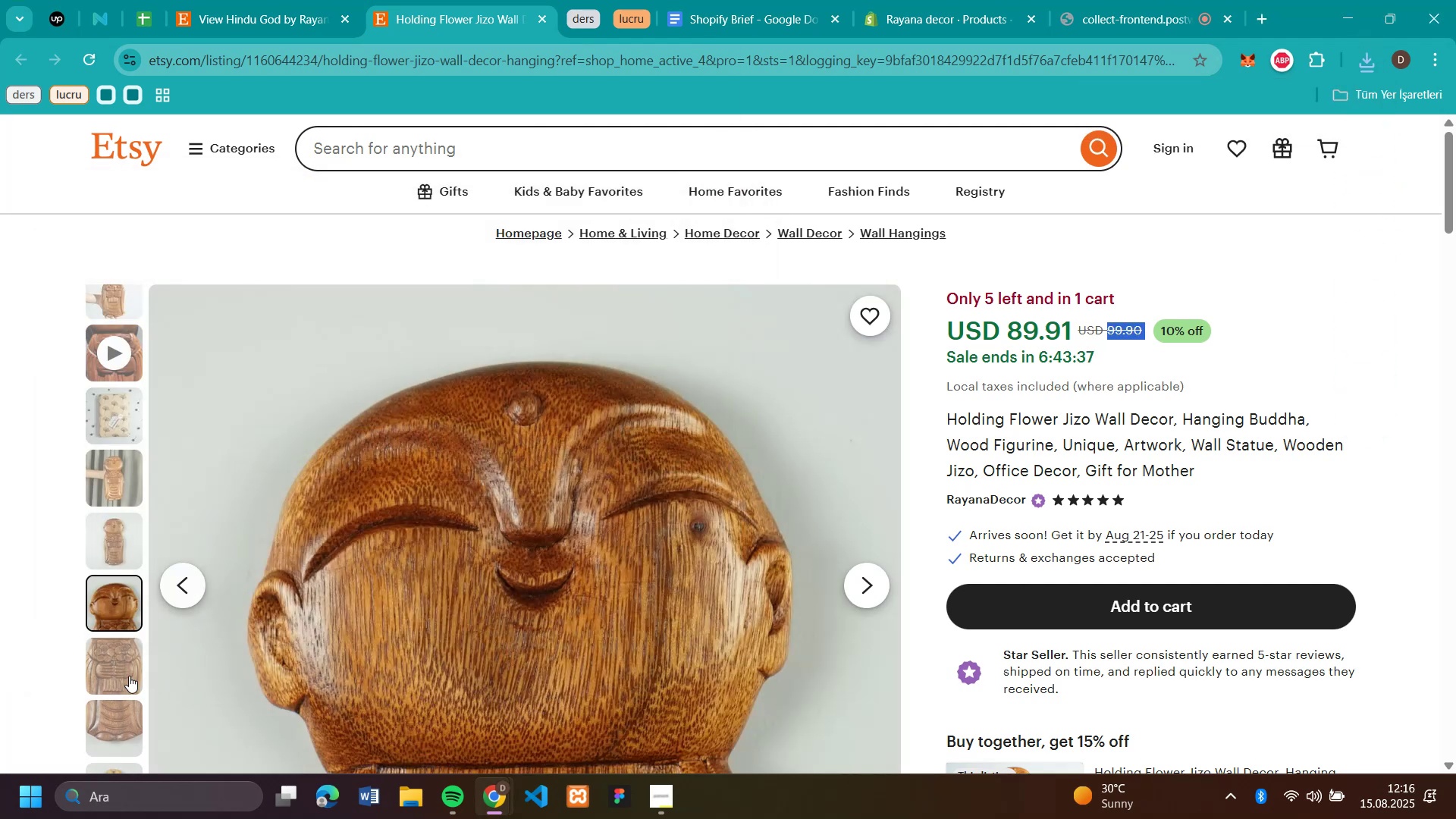 
left_click([115, 673])
 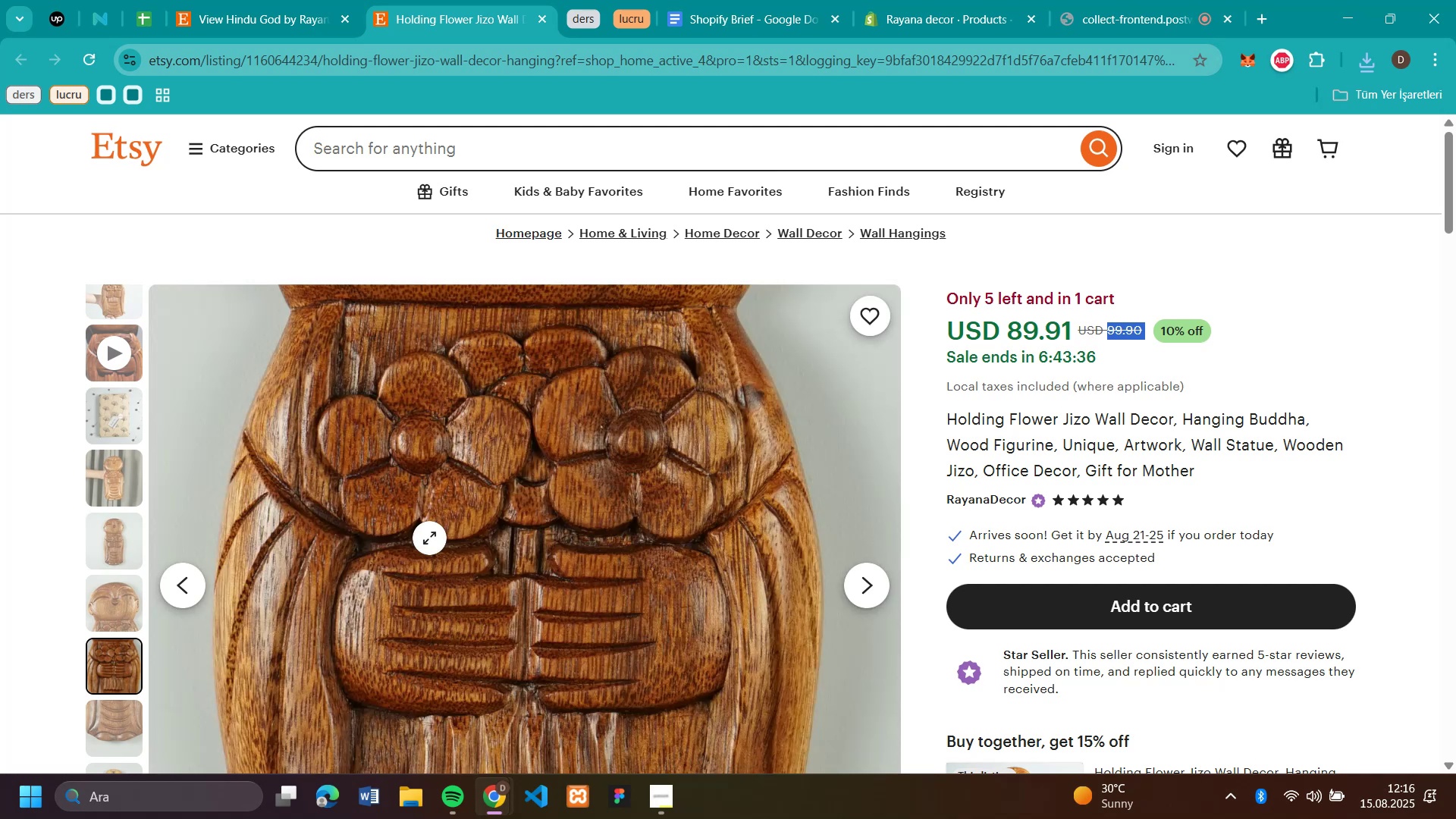 
right_click([429, 538])
 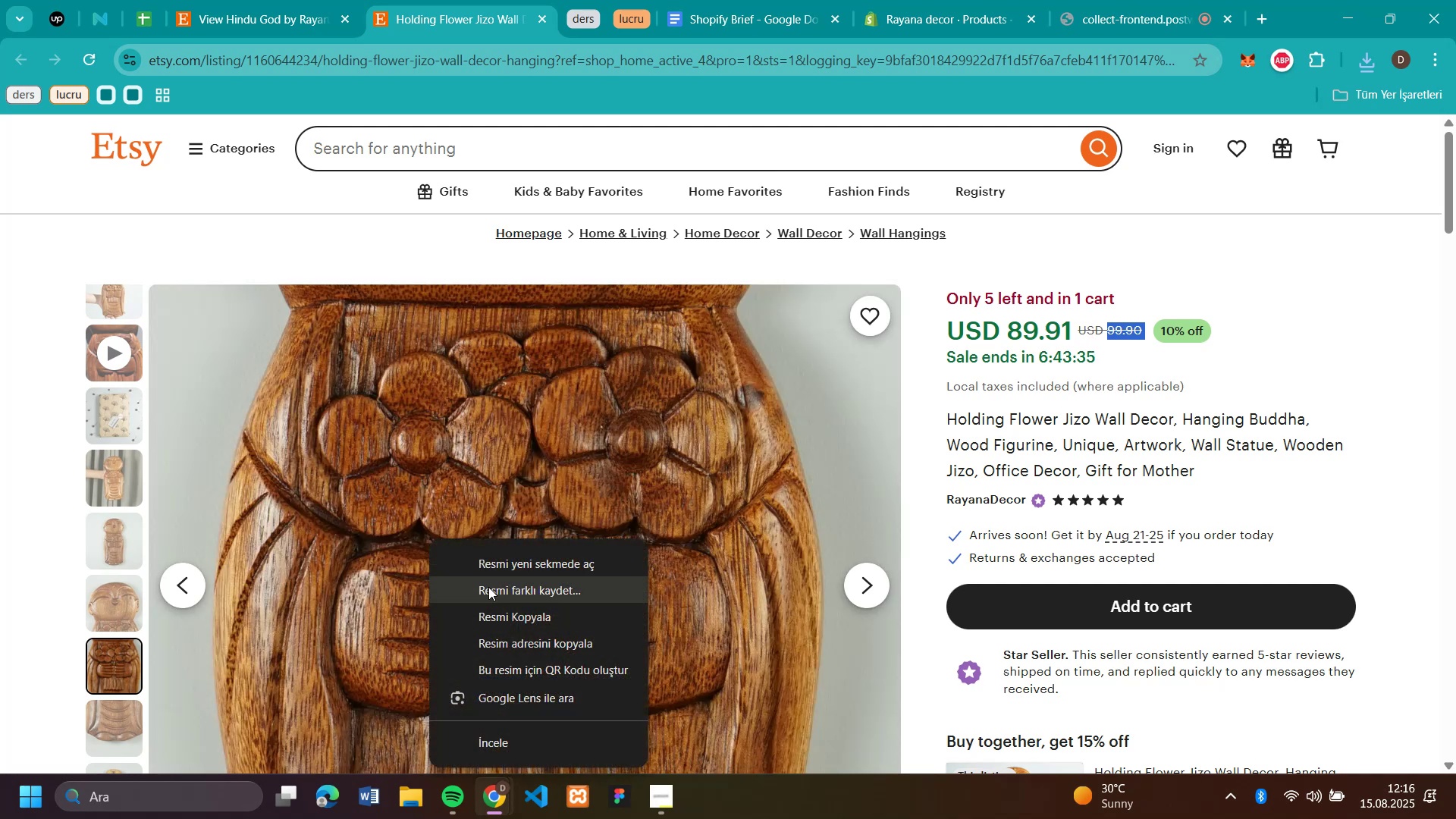 
left_click([488, 587])
 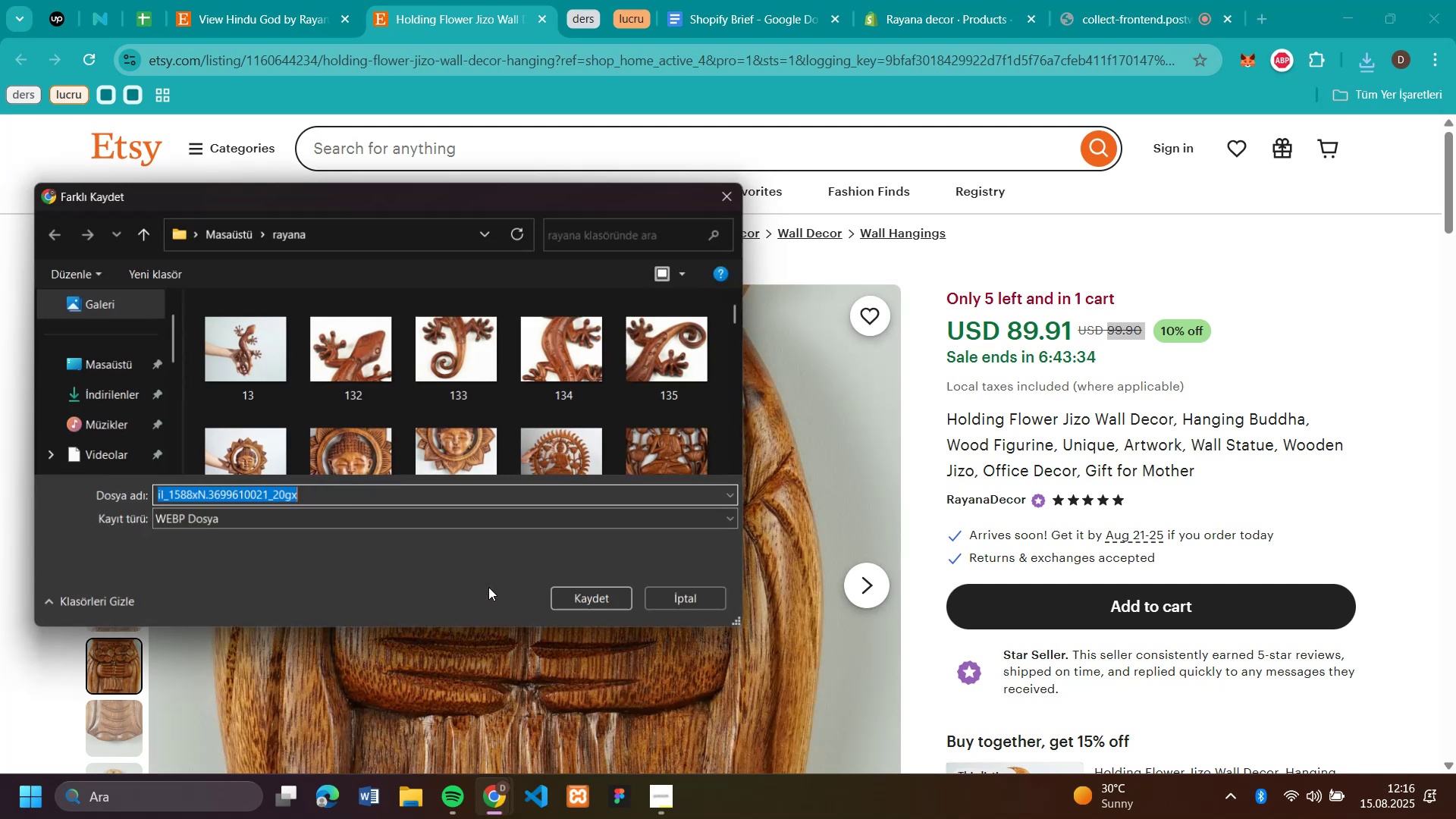 
key(Enter)
 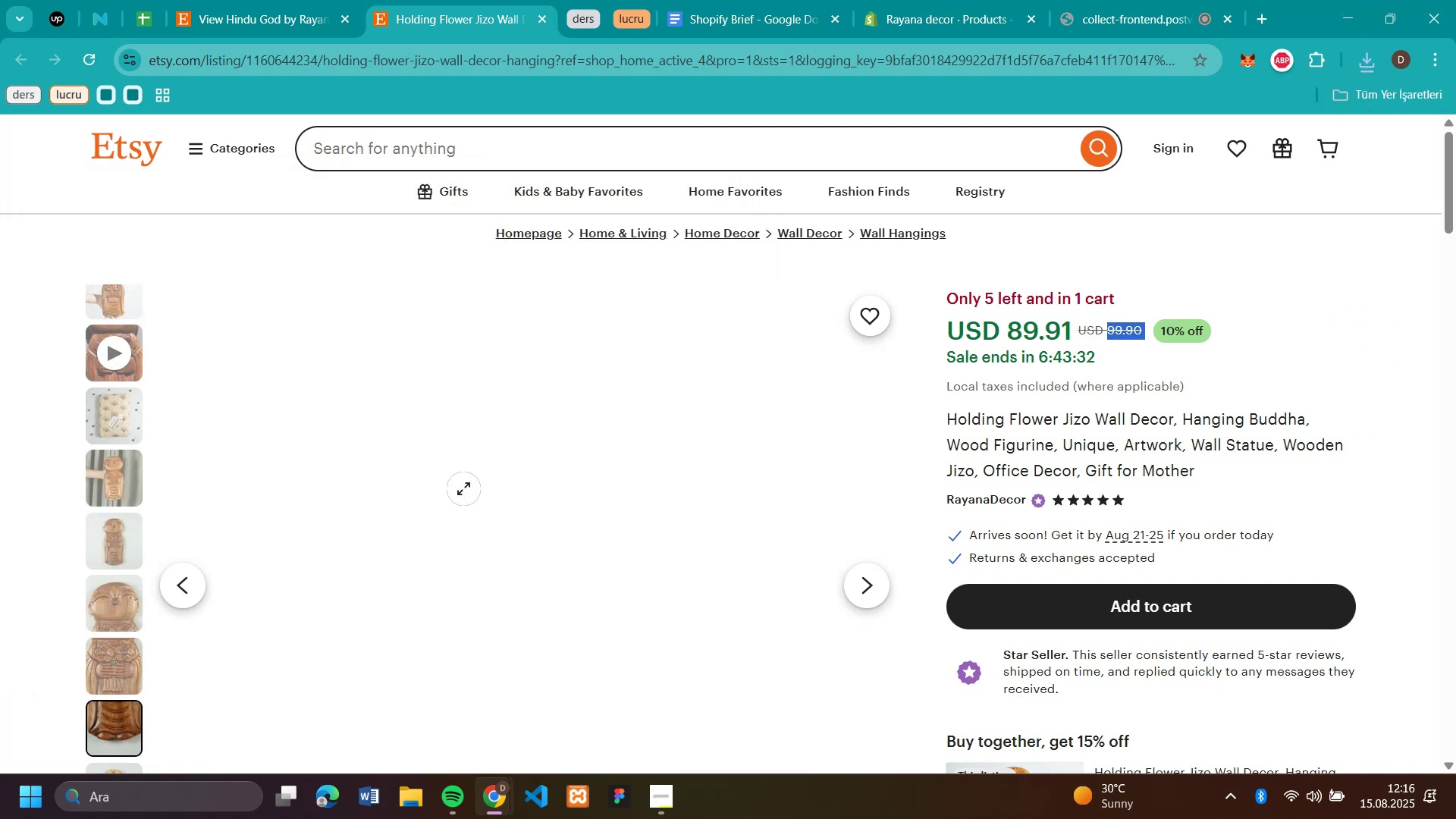 
right_click([463, 488])
 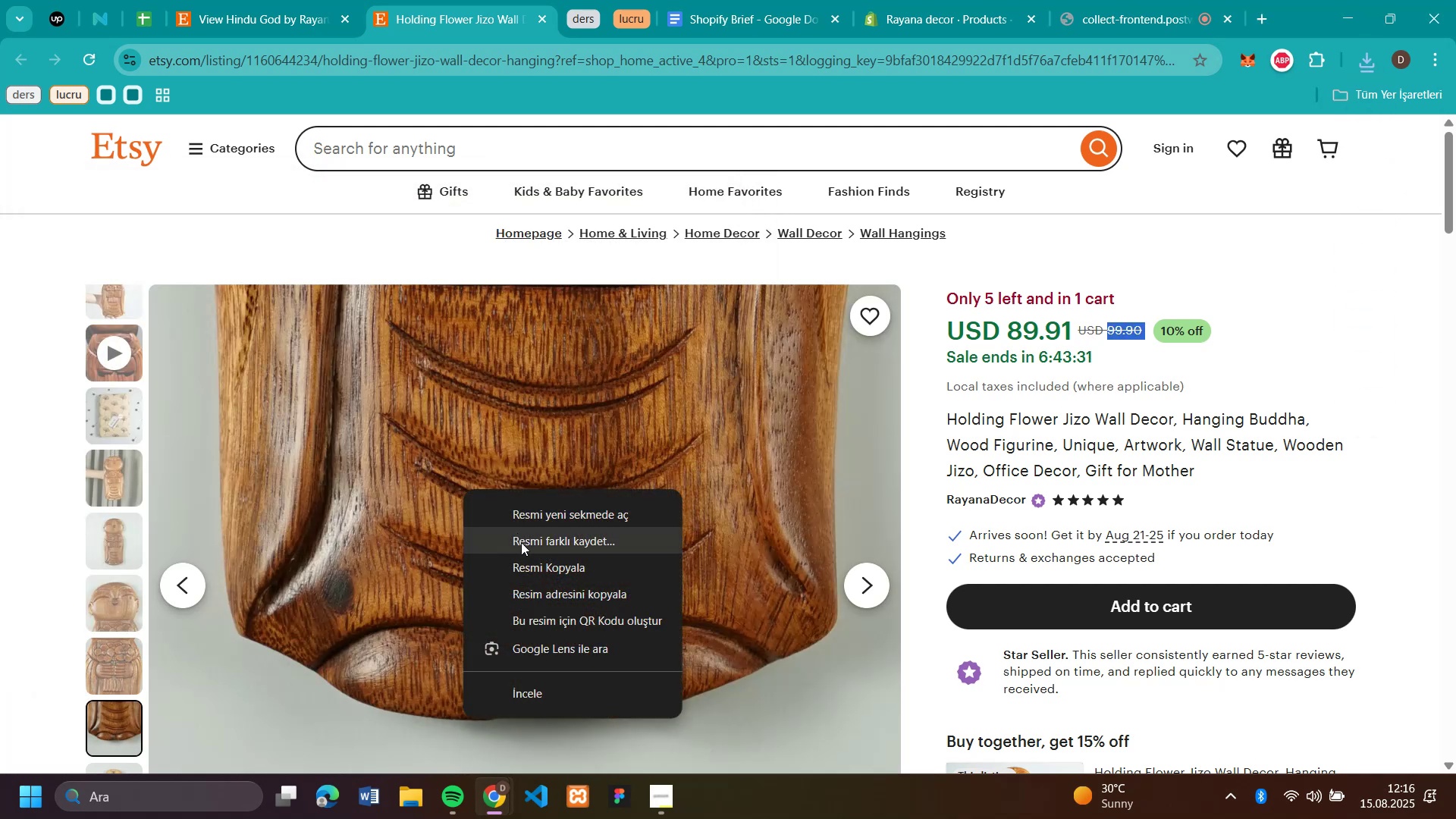 
left_click([521, 542])
 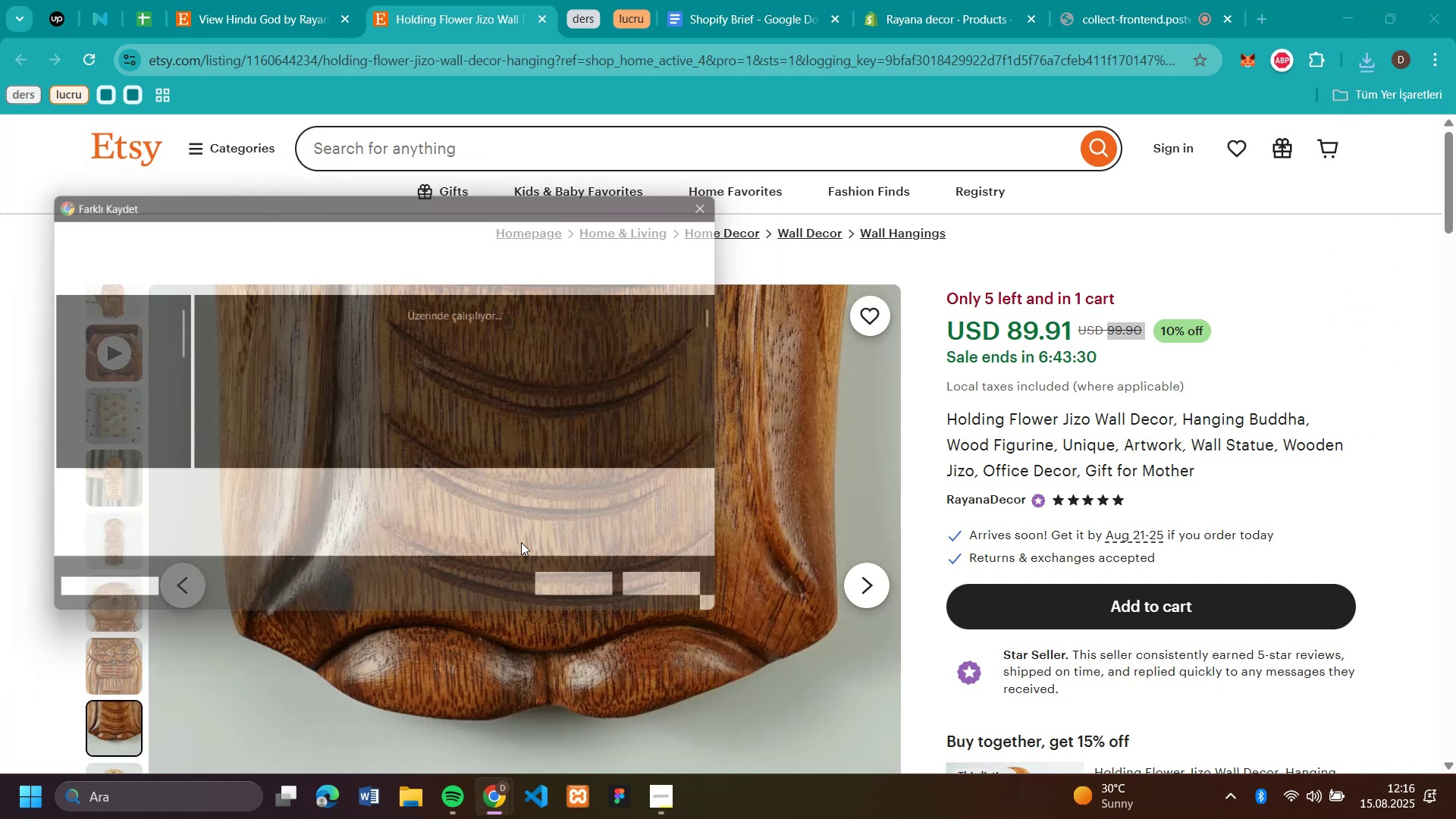 
key(Enter)
 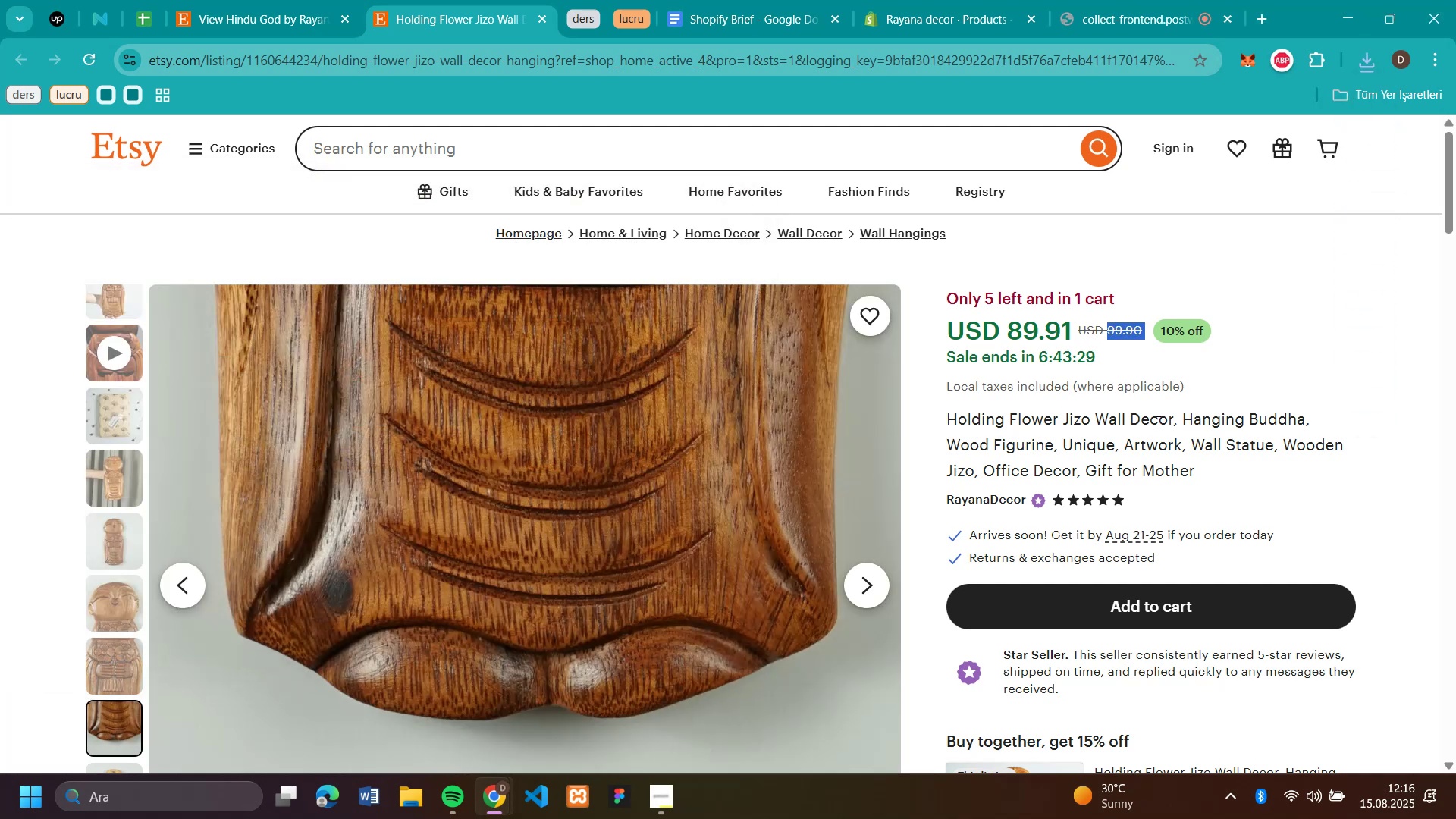 
scroll: coordinate [1153, 435], scroll_direction: down, amount: 12.0
 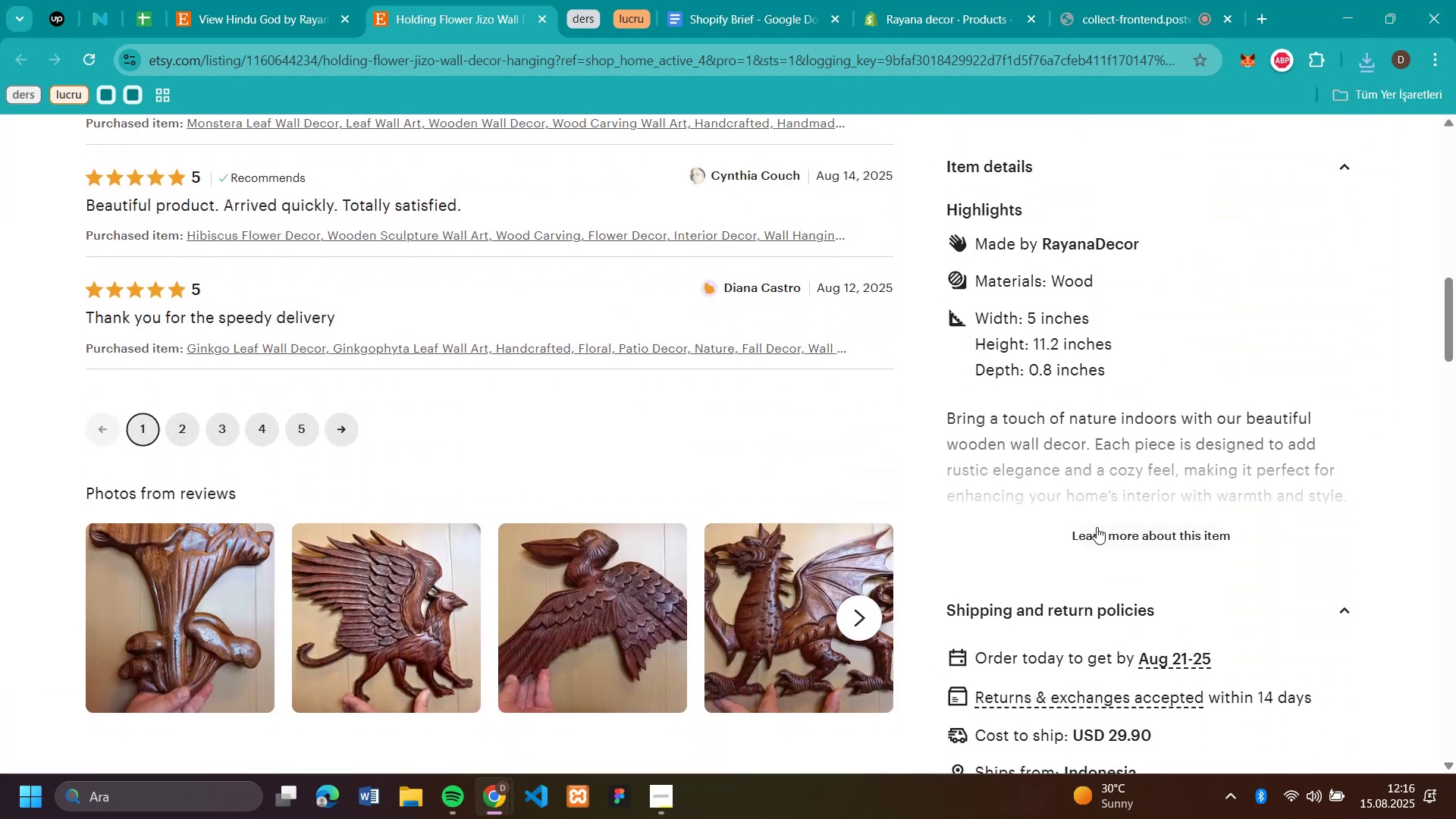 
left_click([1097, 532])
 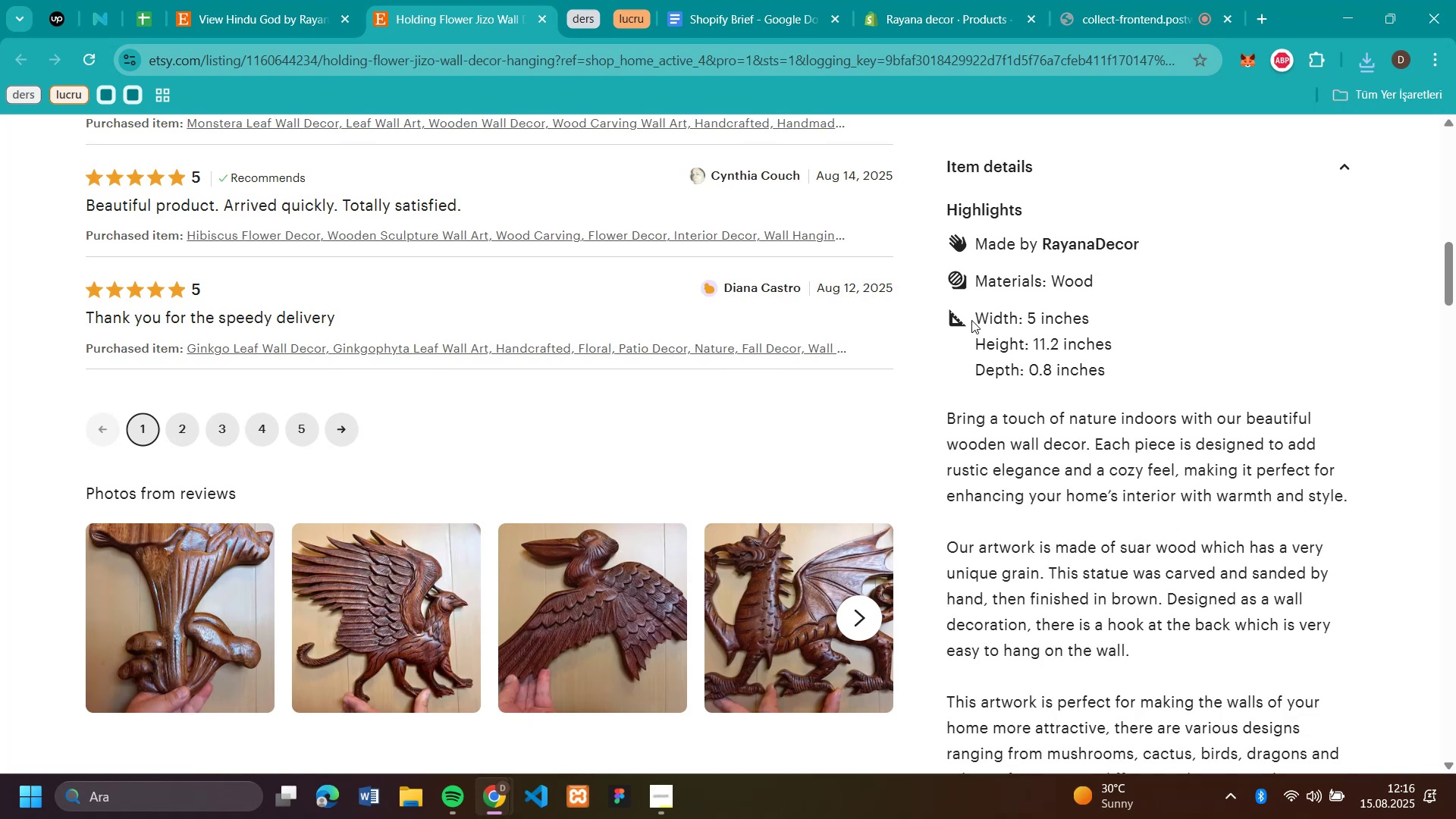 
left_click_drag(start_coordinate=[979, 316], to_coordinate=[1263, 263])
 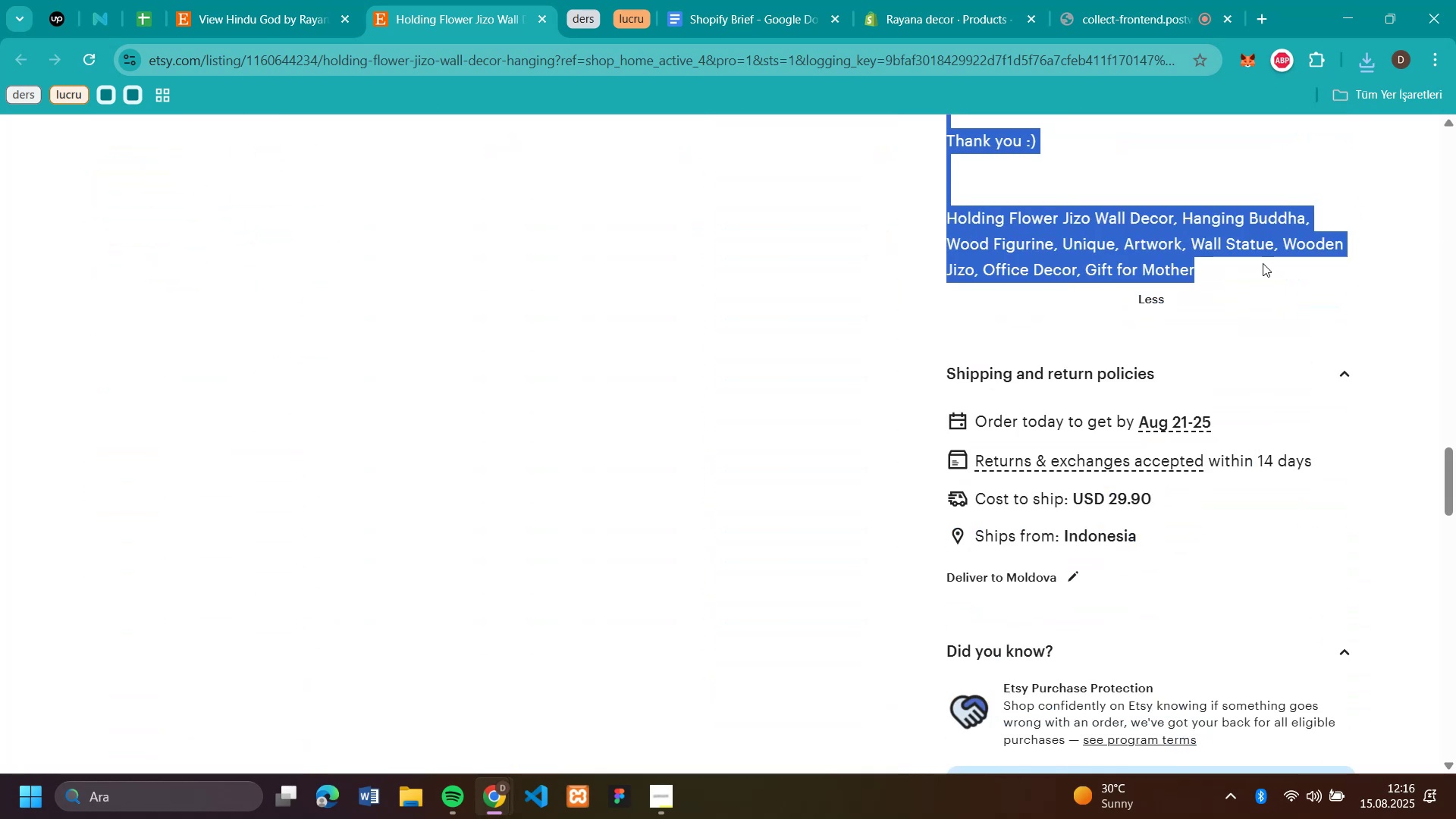 
key(Control+C)
 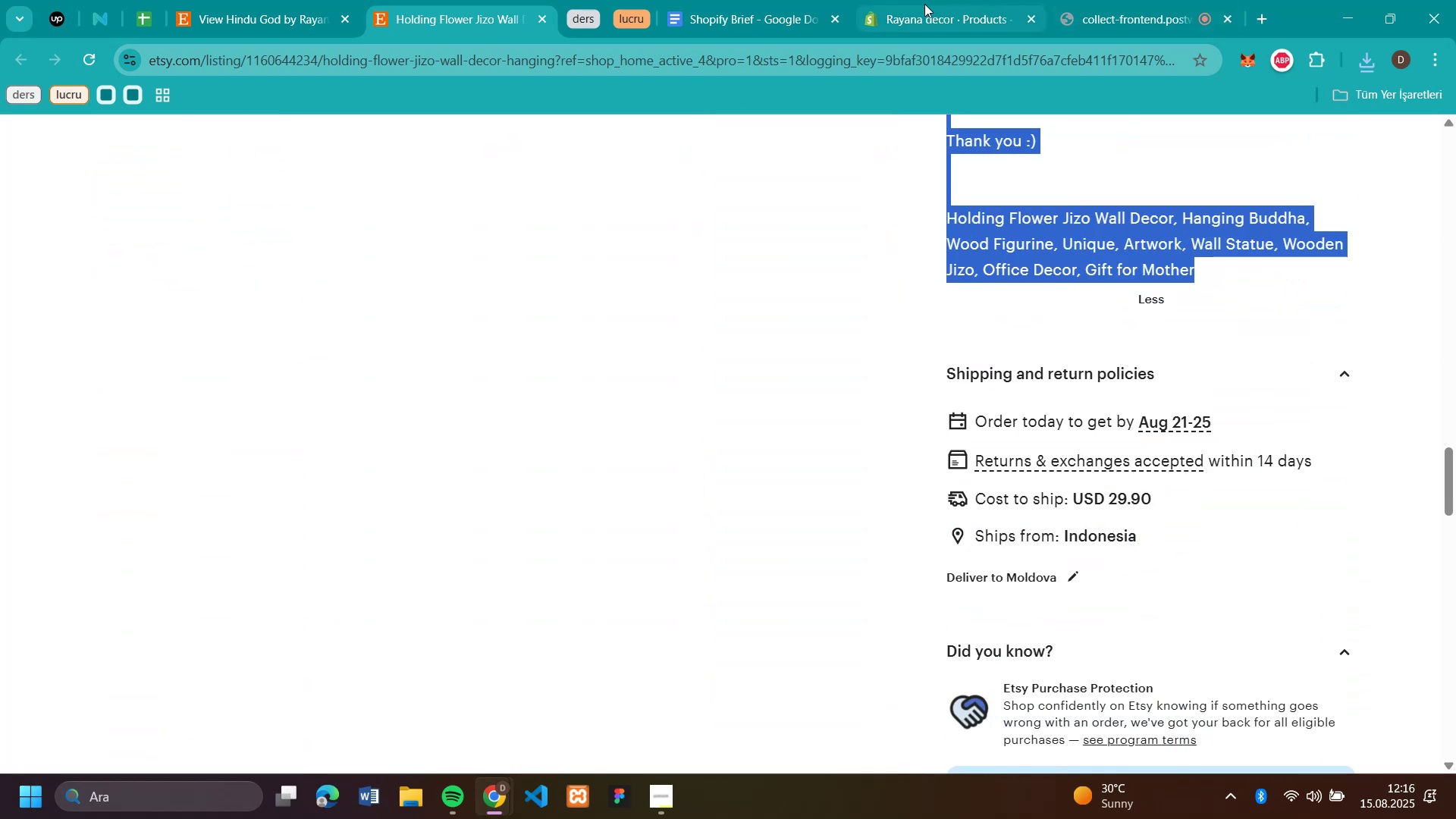 
left_click([924, 4])
 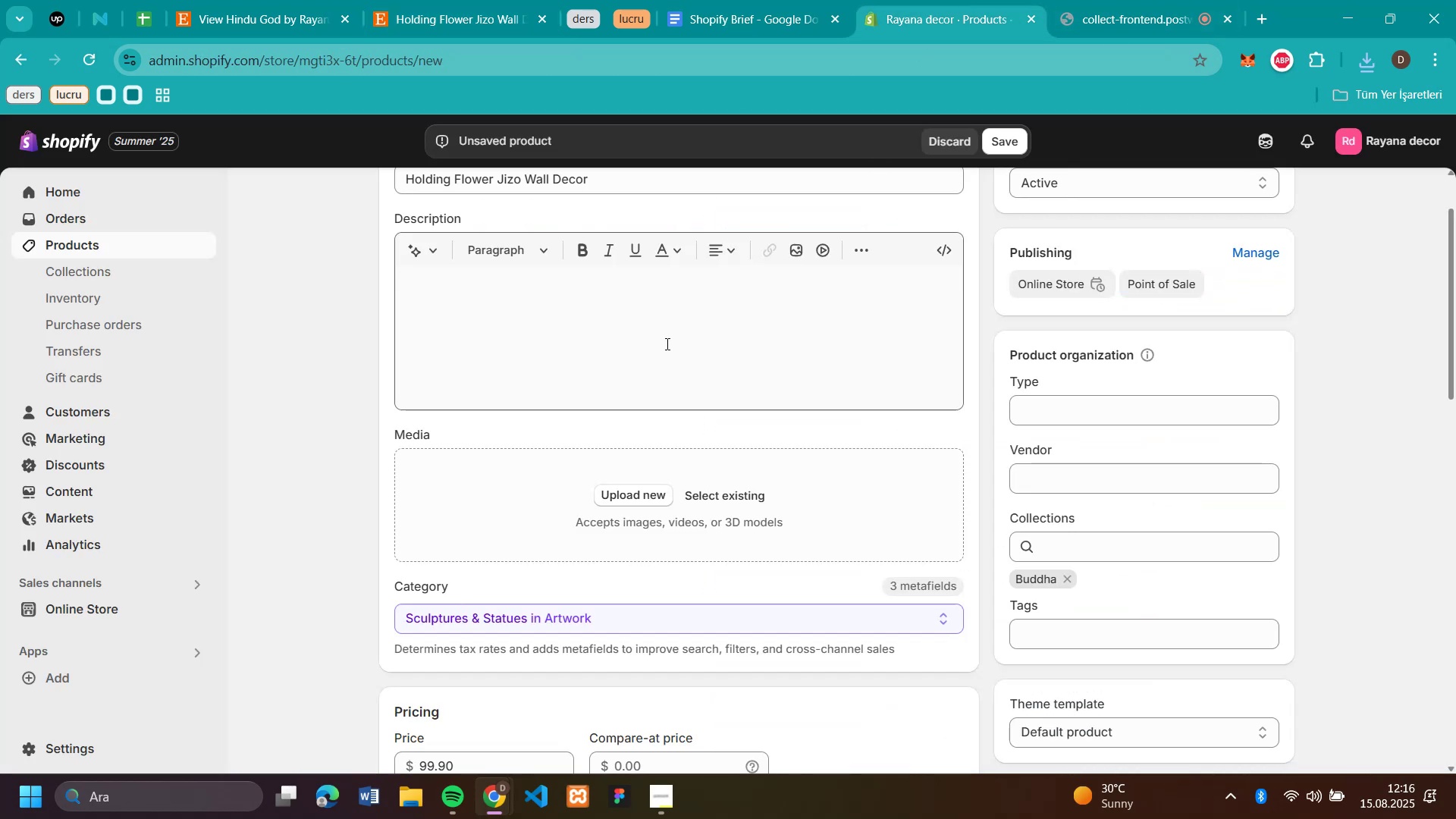 
left_click([661, 334])
 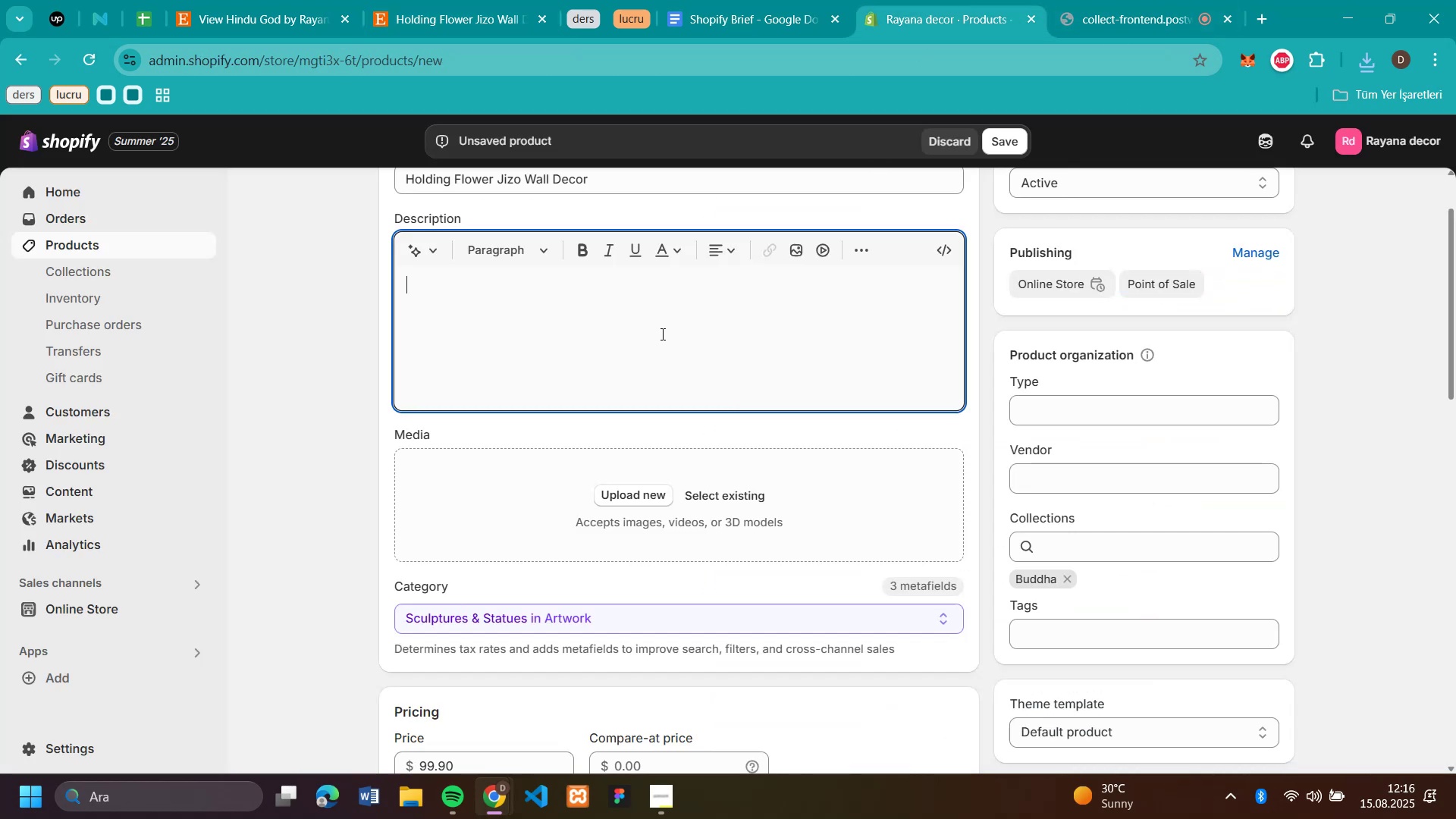 
key(Control+V)
 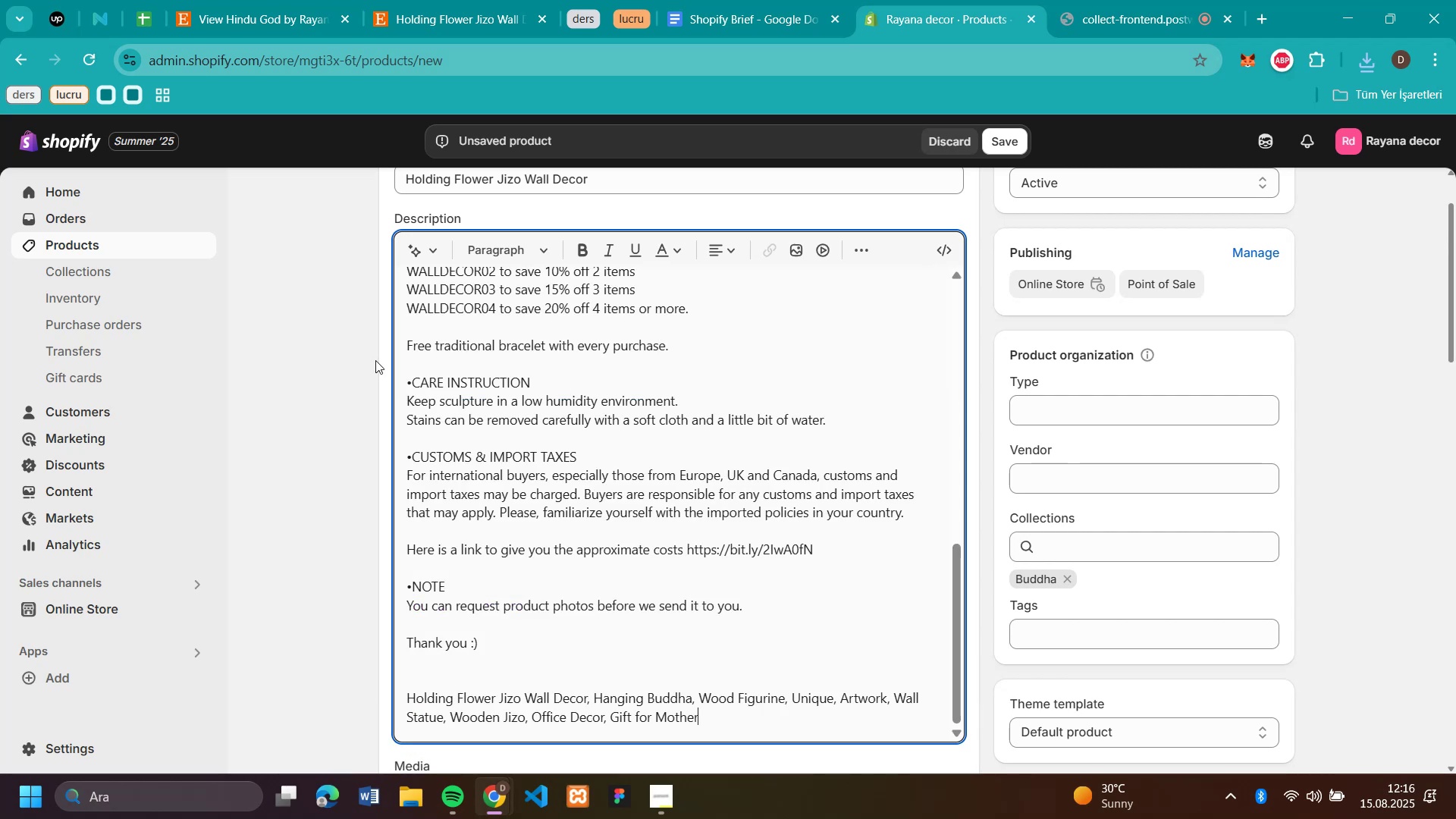 
left_click([295, 375])
 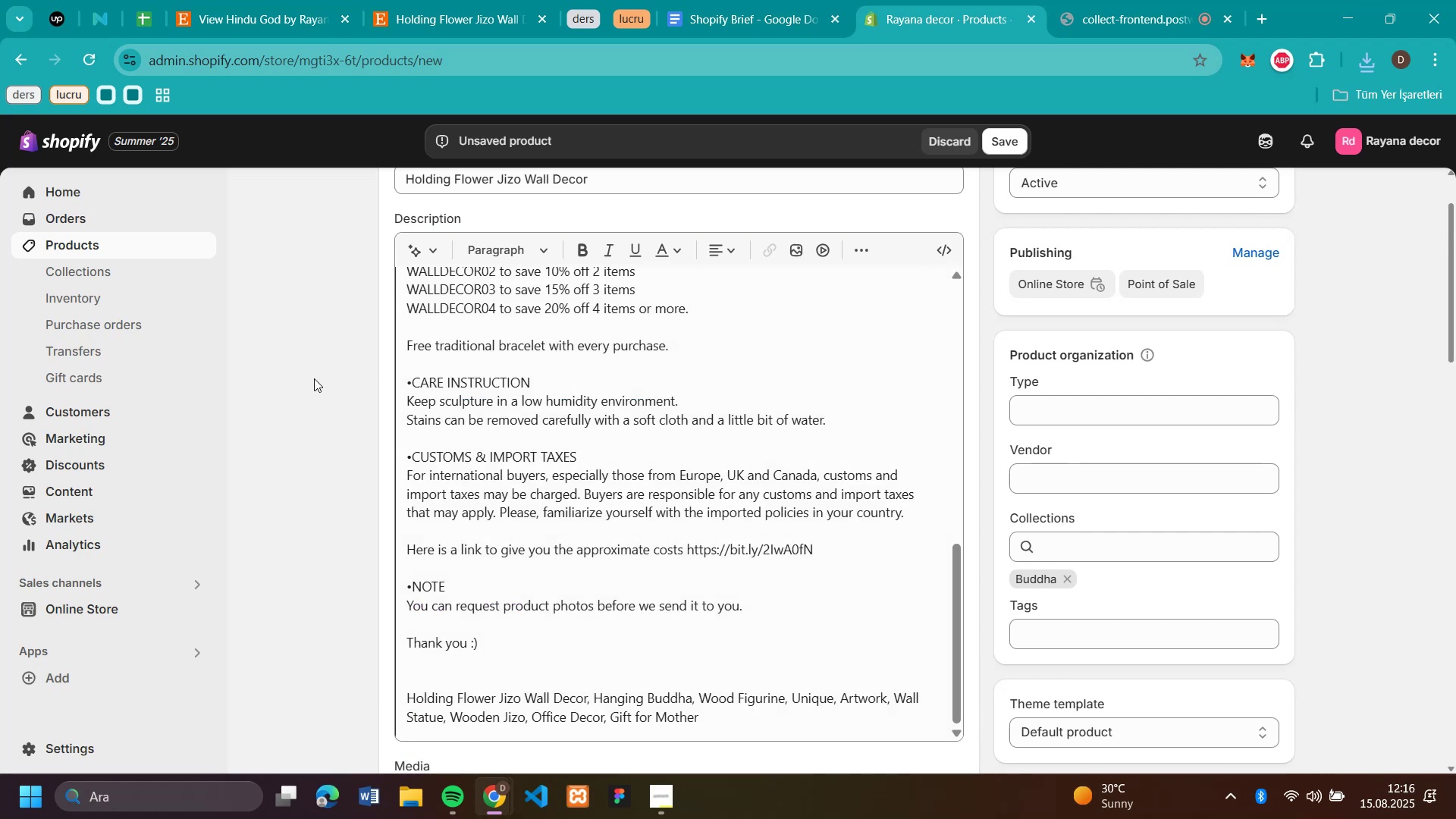 
scroll: coordinate [358, 385], scroll_direction: down, amount: 2.0
 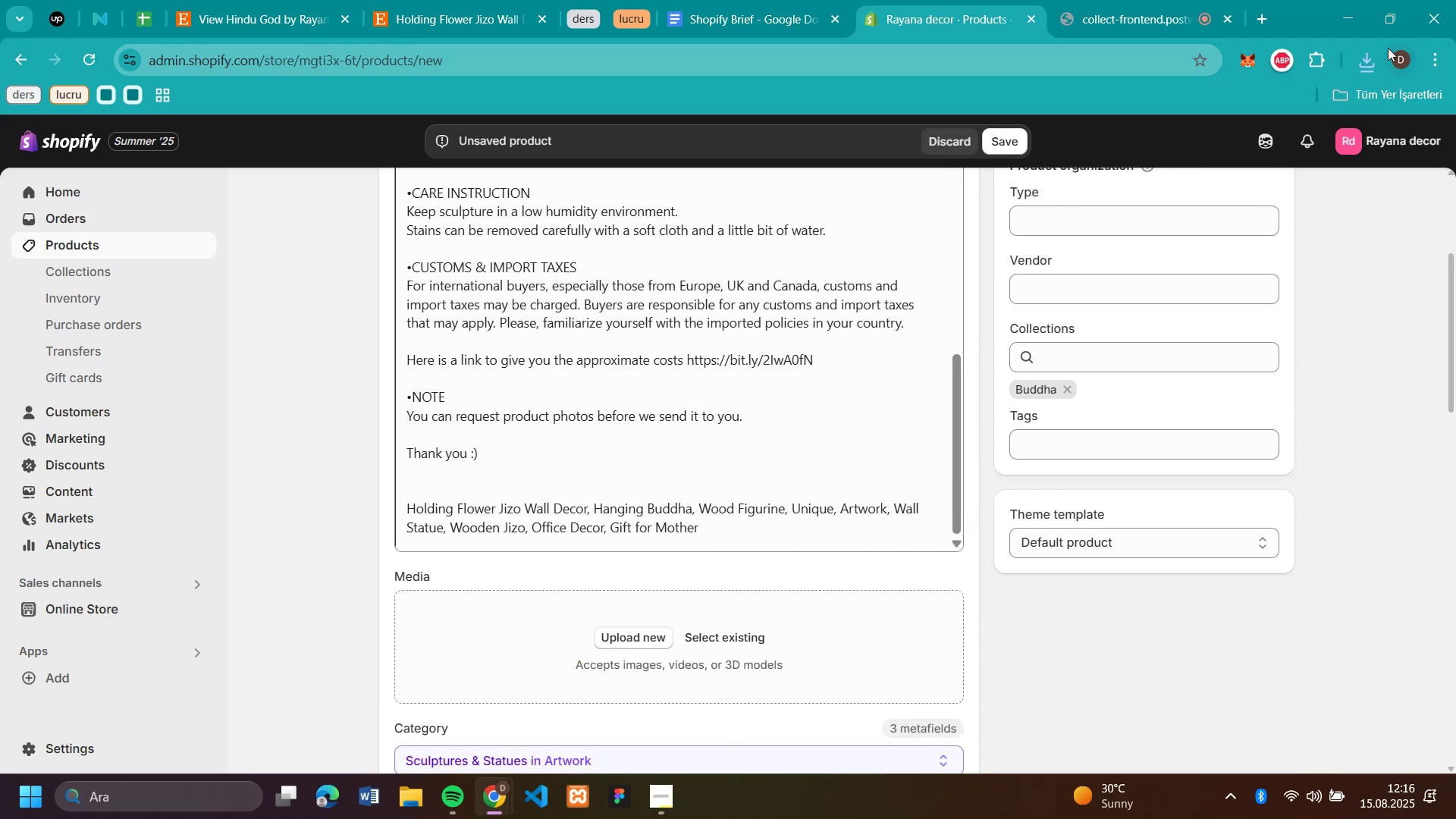 
left_click([1375, 54])
 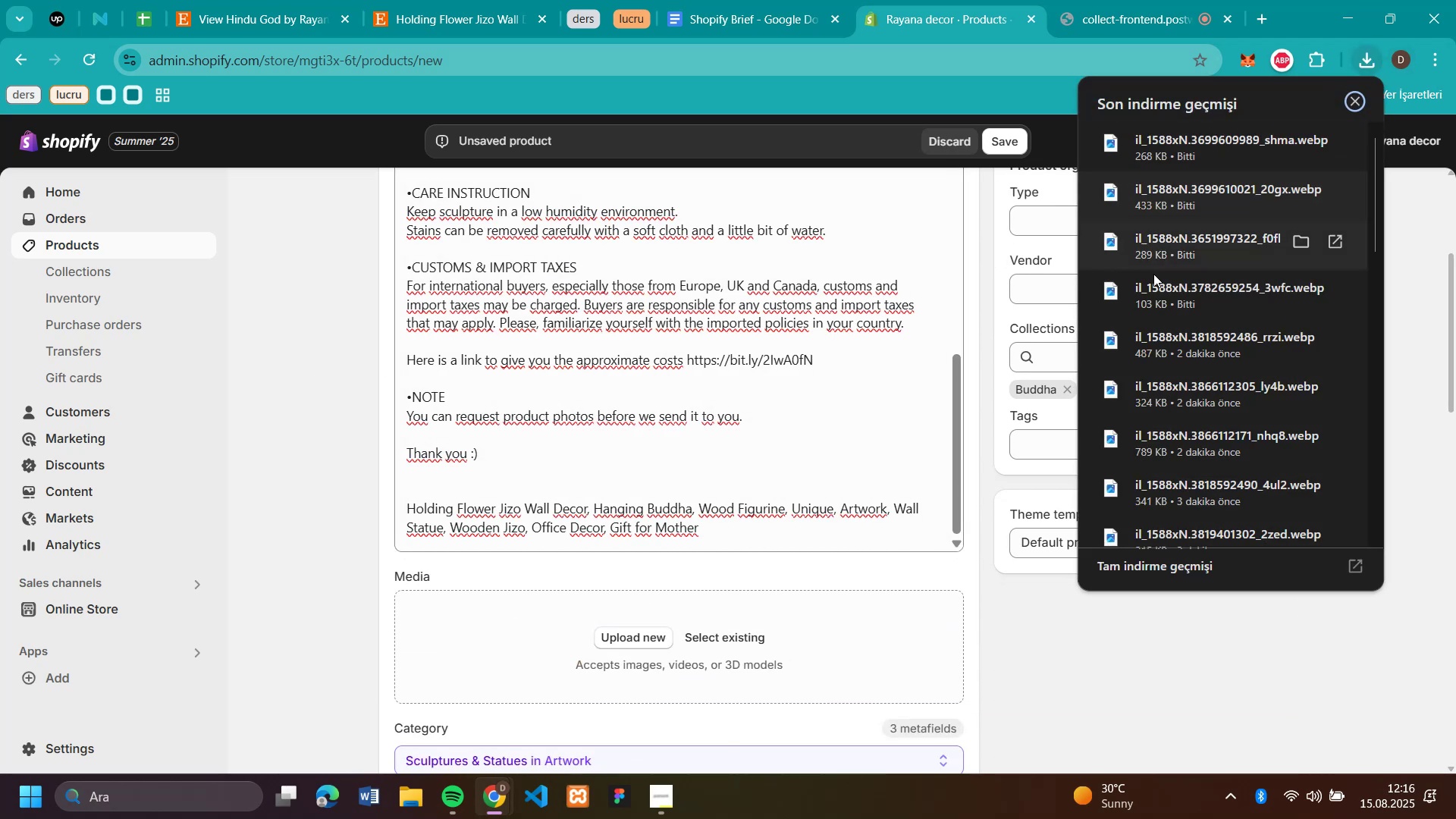 
left_click_drag(start_coordinate=[1139, 300], to_coordinate=[625, 636])
 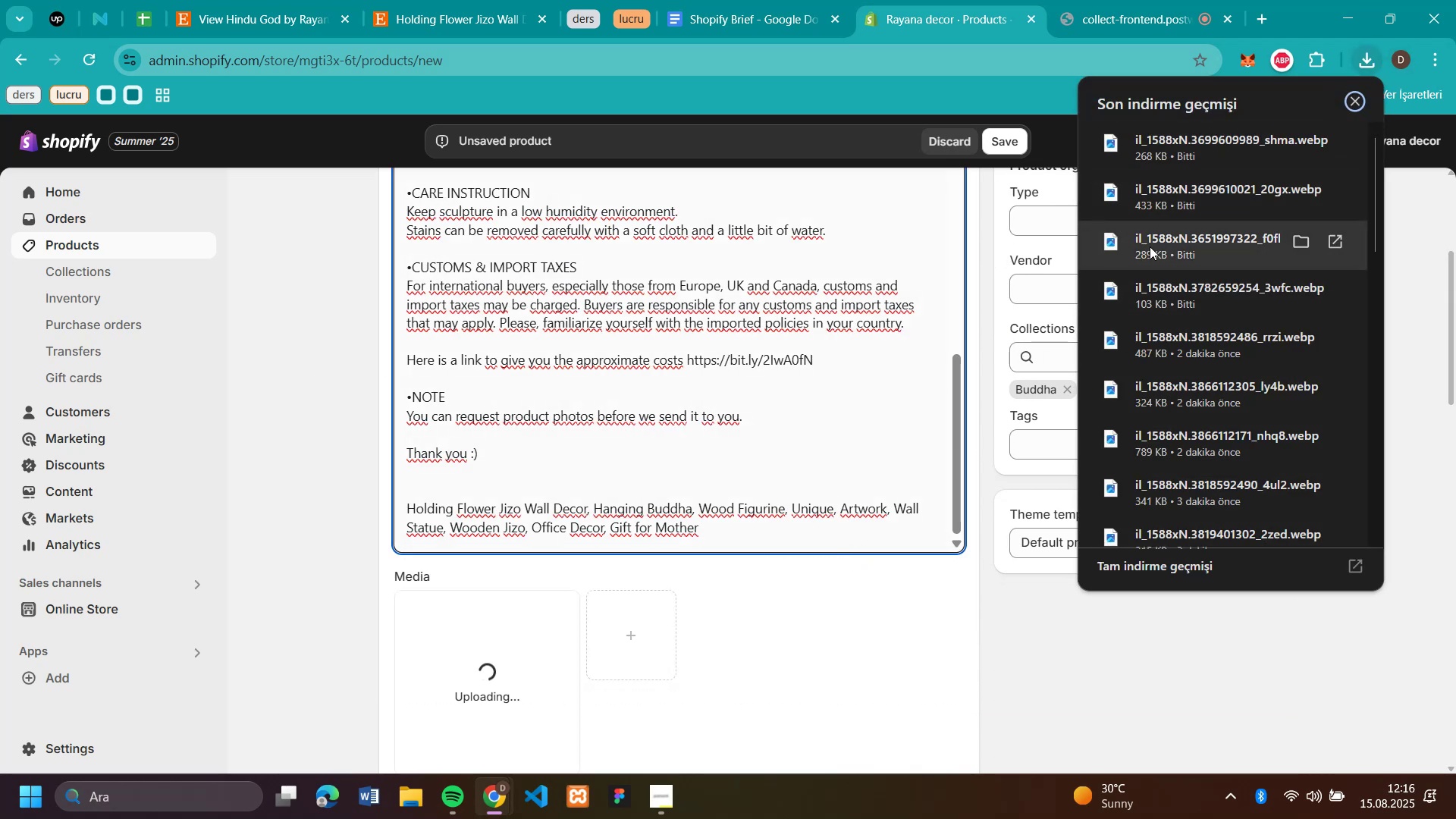 
left_click_drag(start_coordinate=[1150, 246], to_coordinate=[794, 651])
 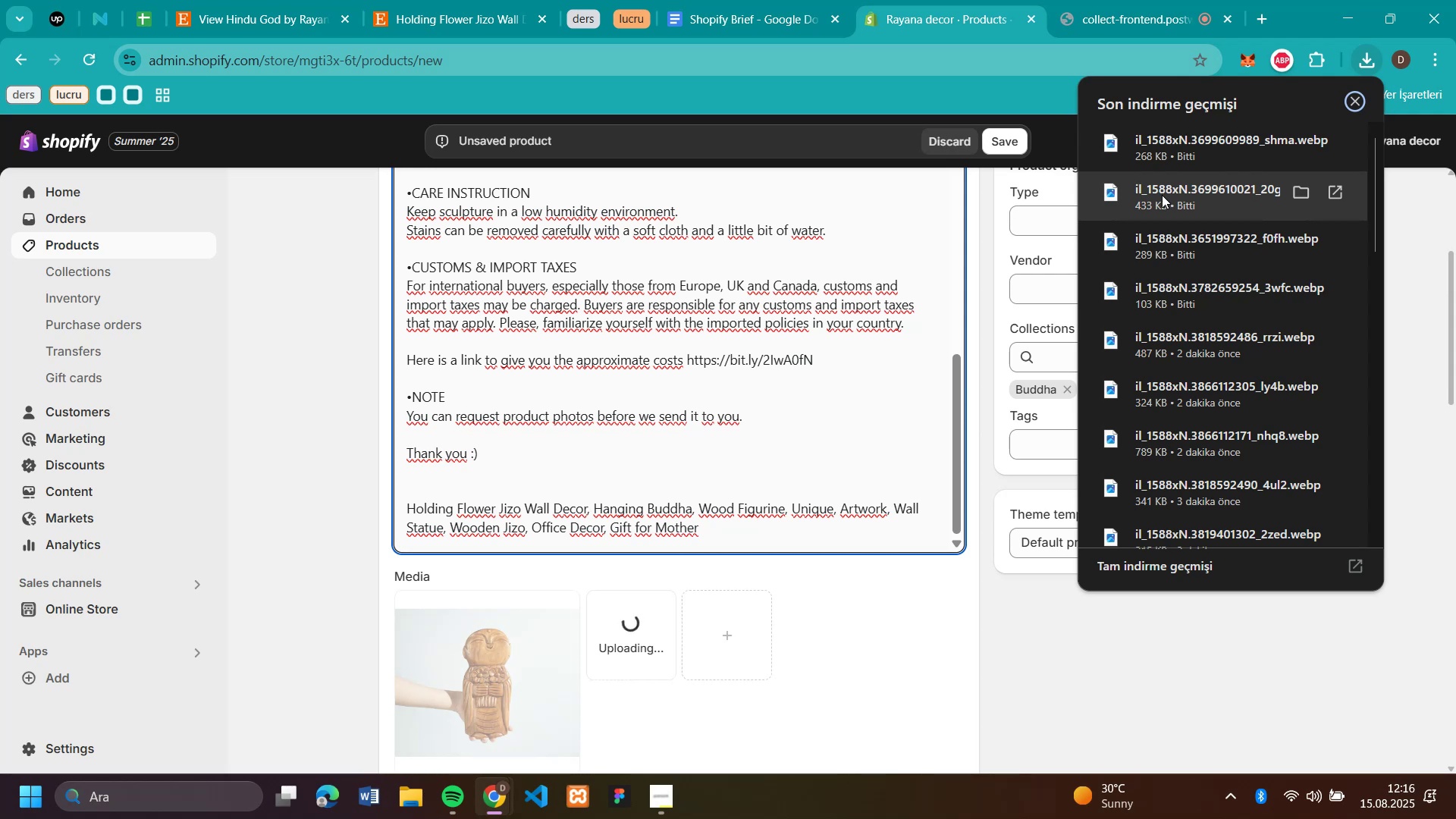 
left_click([1062, 683])
 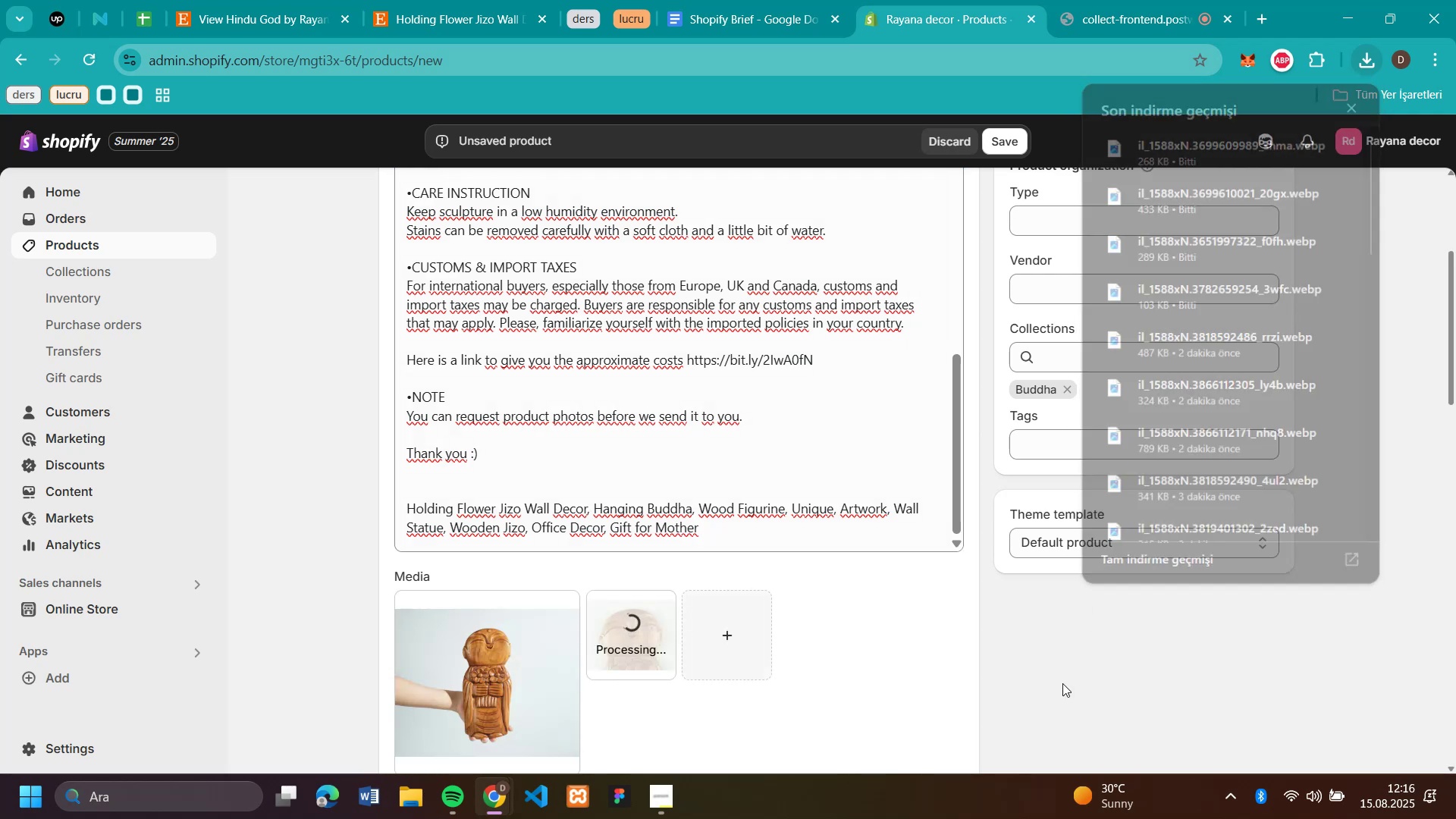 
scroll: coordinate [1072, 641], scroll_direction: down, amount: 6.0
 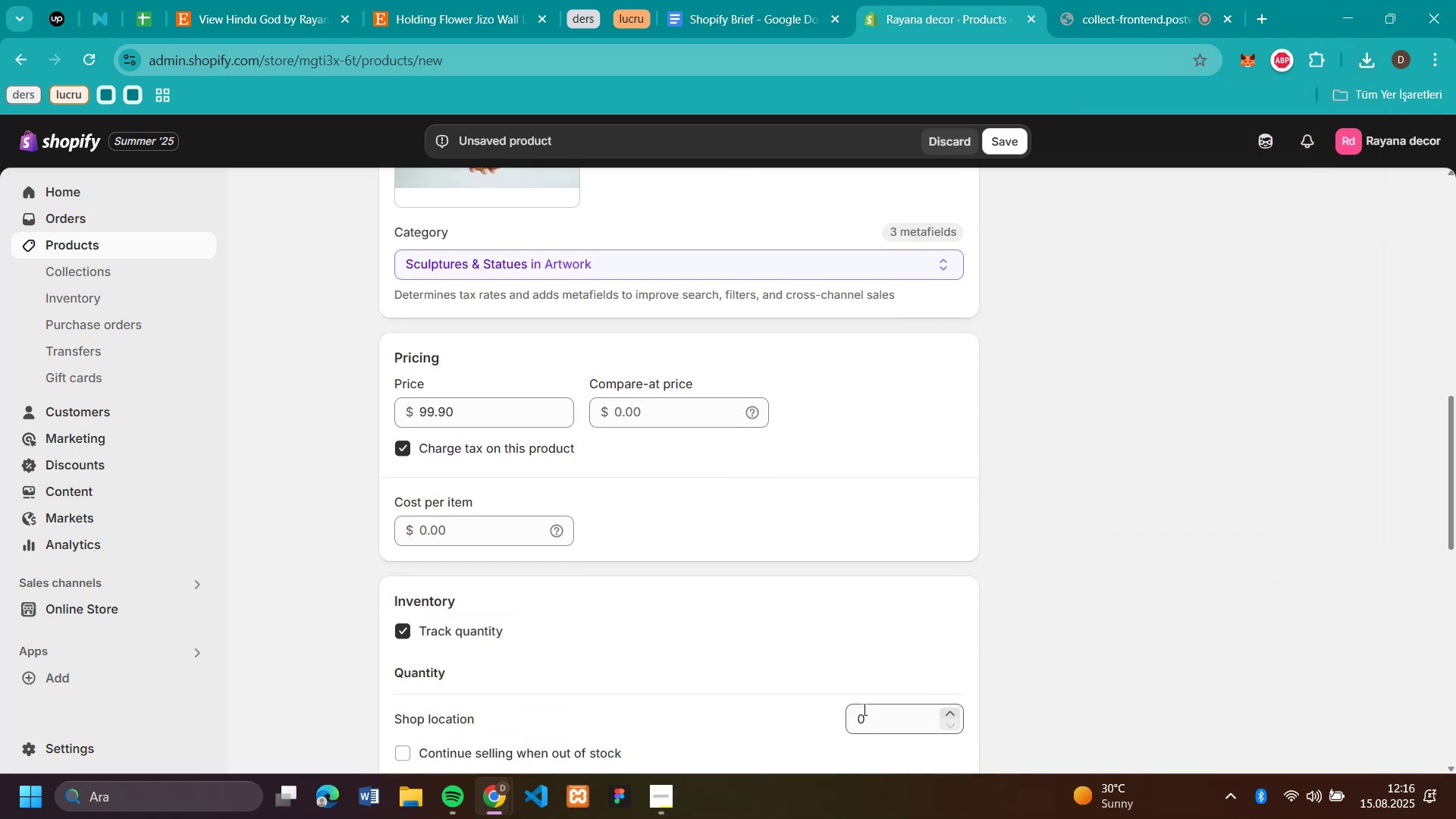 
left_click([863, 713])
 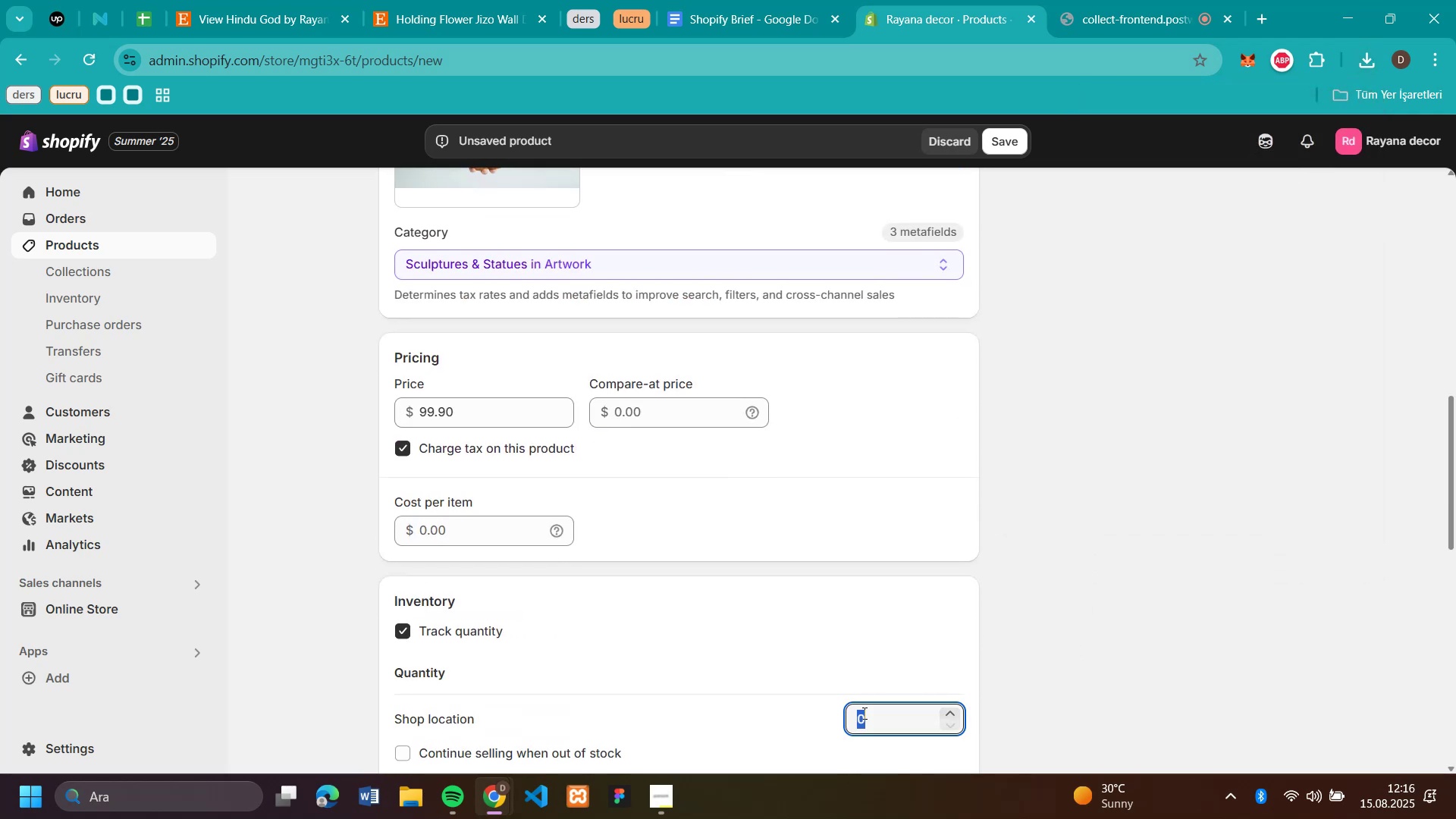 
type(50)
 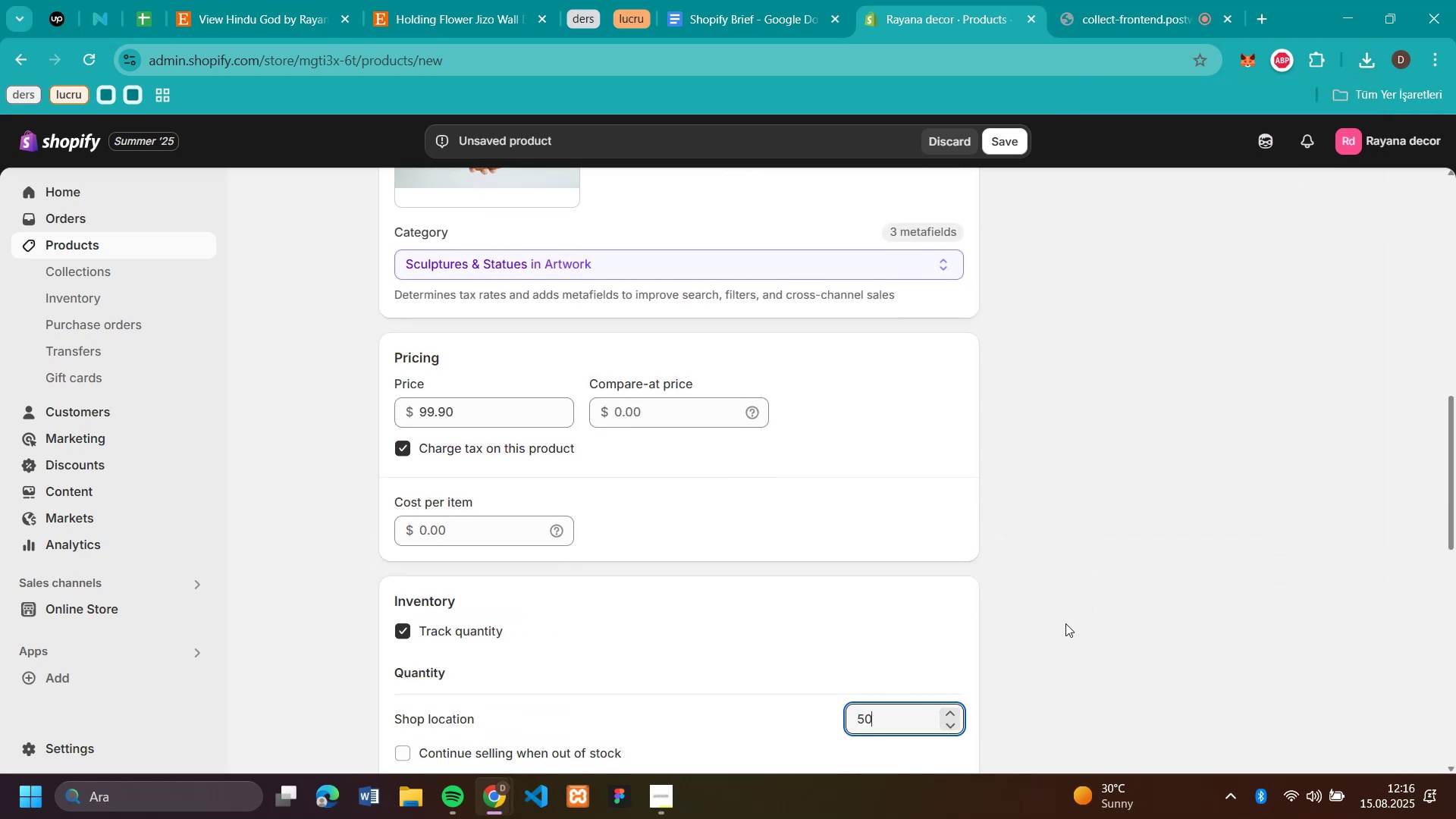 
left_click([1072, 610])
 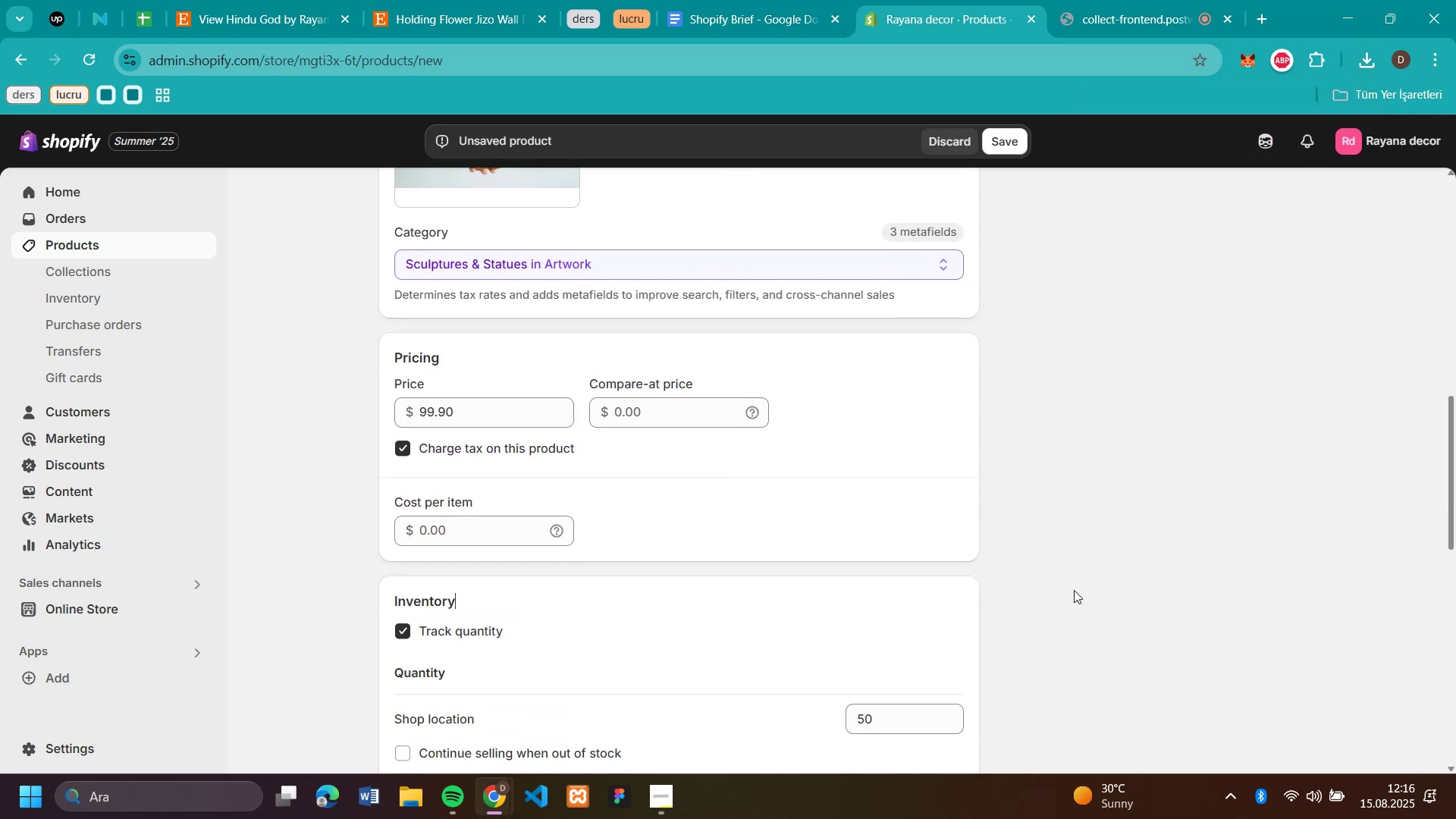 
scroll: coordinate [1065, 586], scroll_direction: up, amount: 5.0
 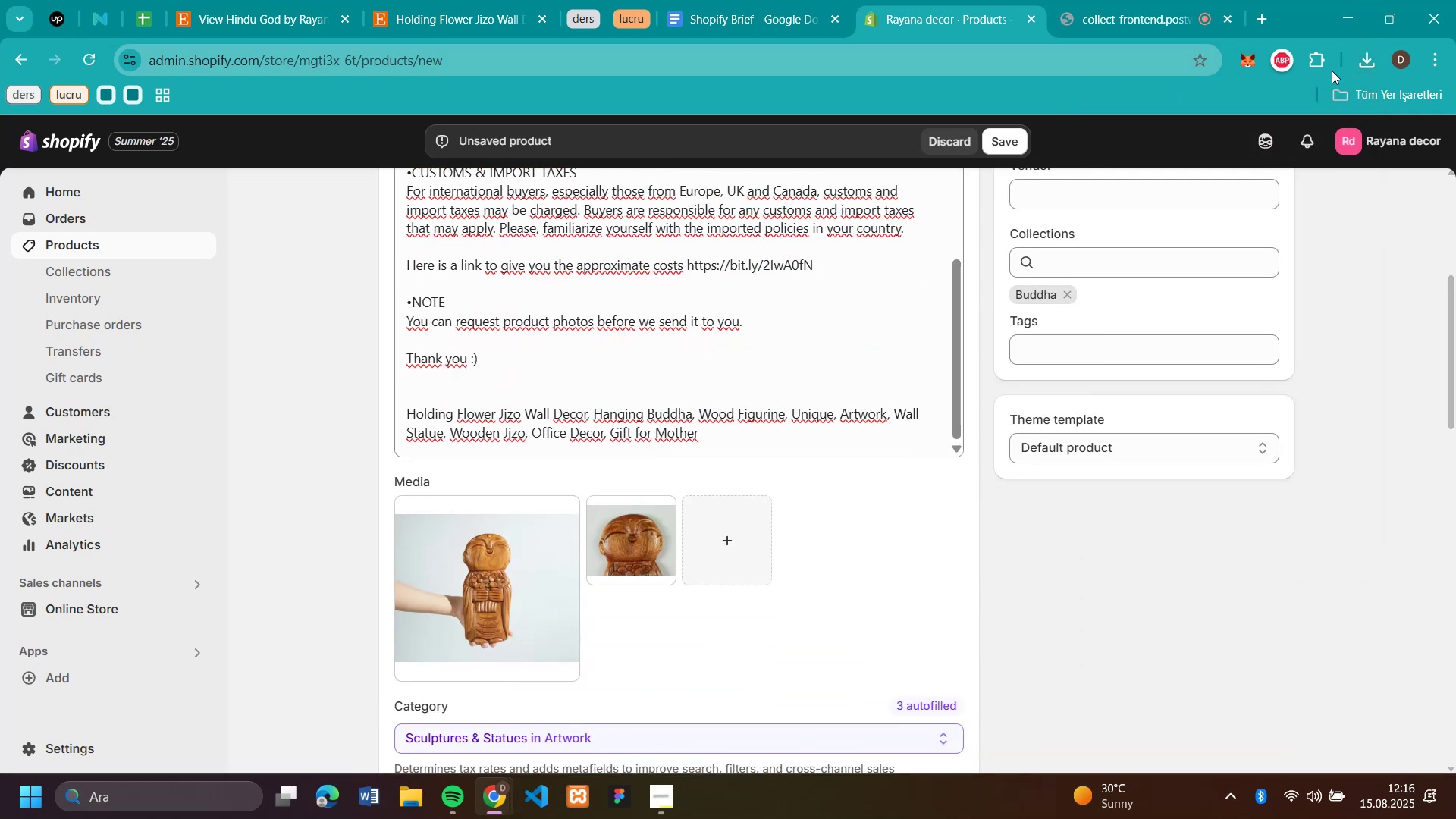 
left_click([1365, 62])
 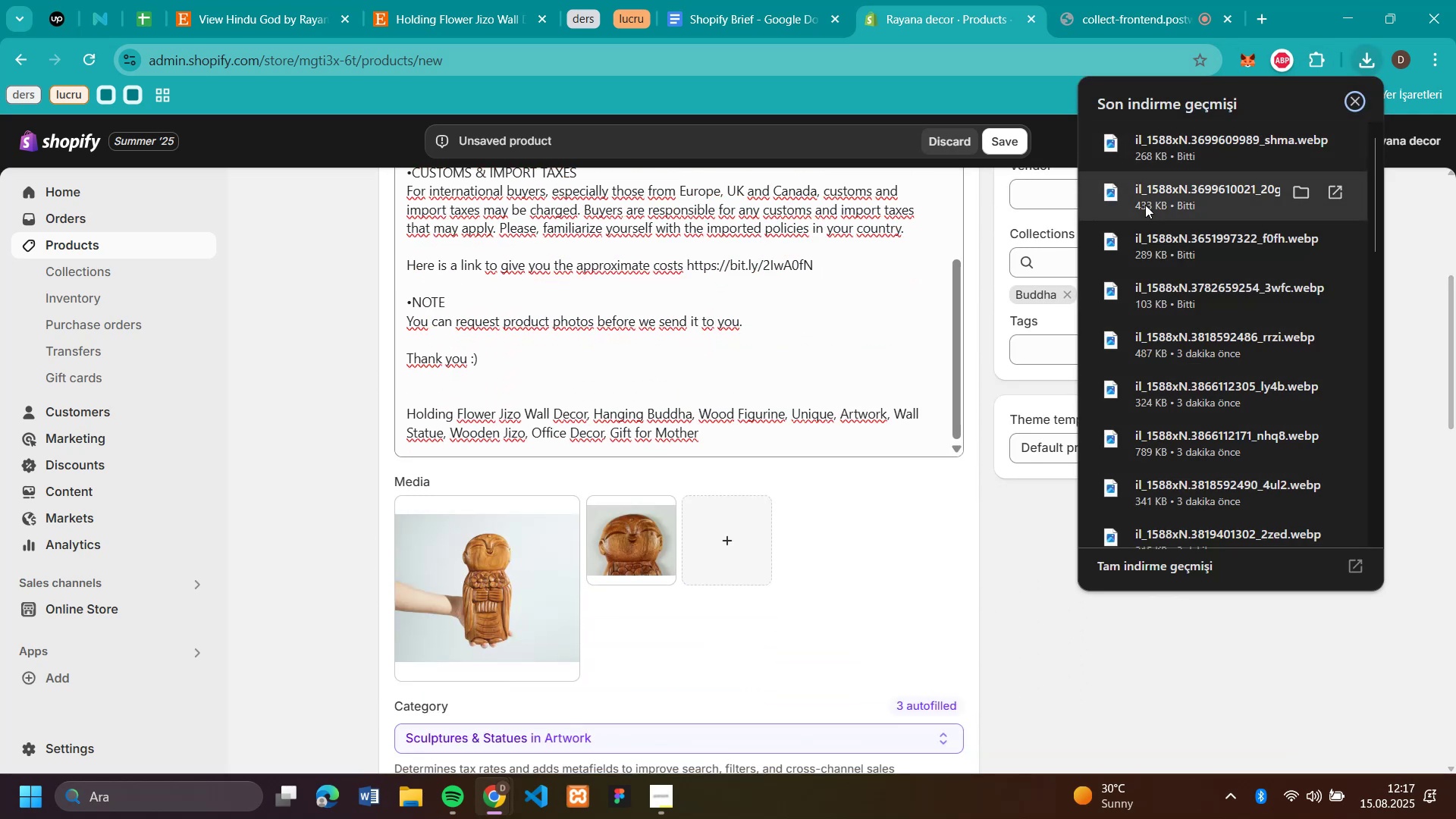 
left_click_drag(start_coordinate=[1134, 195], to_coordinate=[774, 576])
 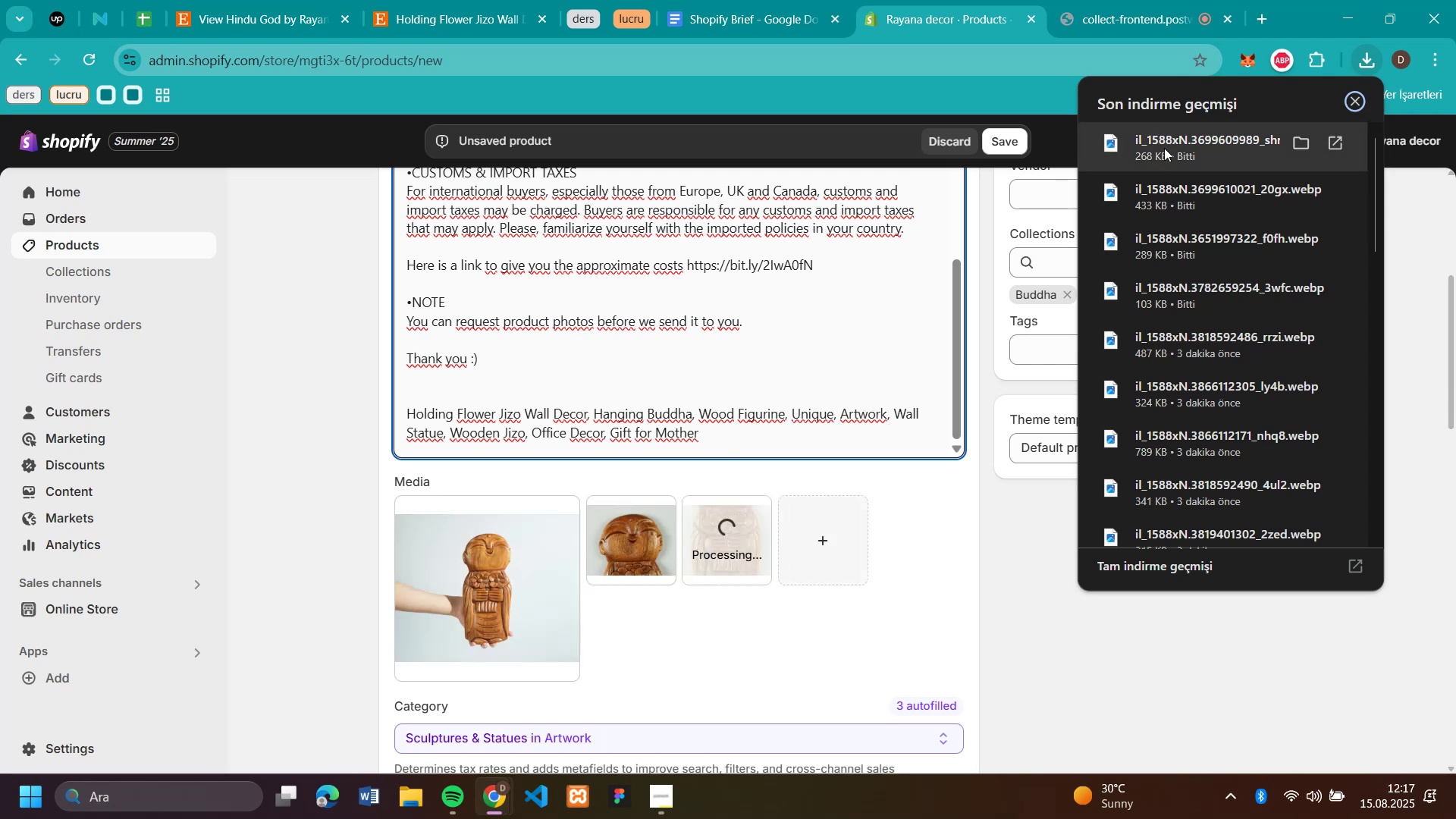 
left_click_drag(start_coordinate=[1164, 148], to_coordinate=[907, 572])
 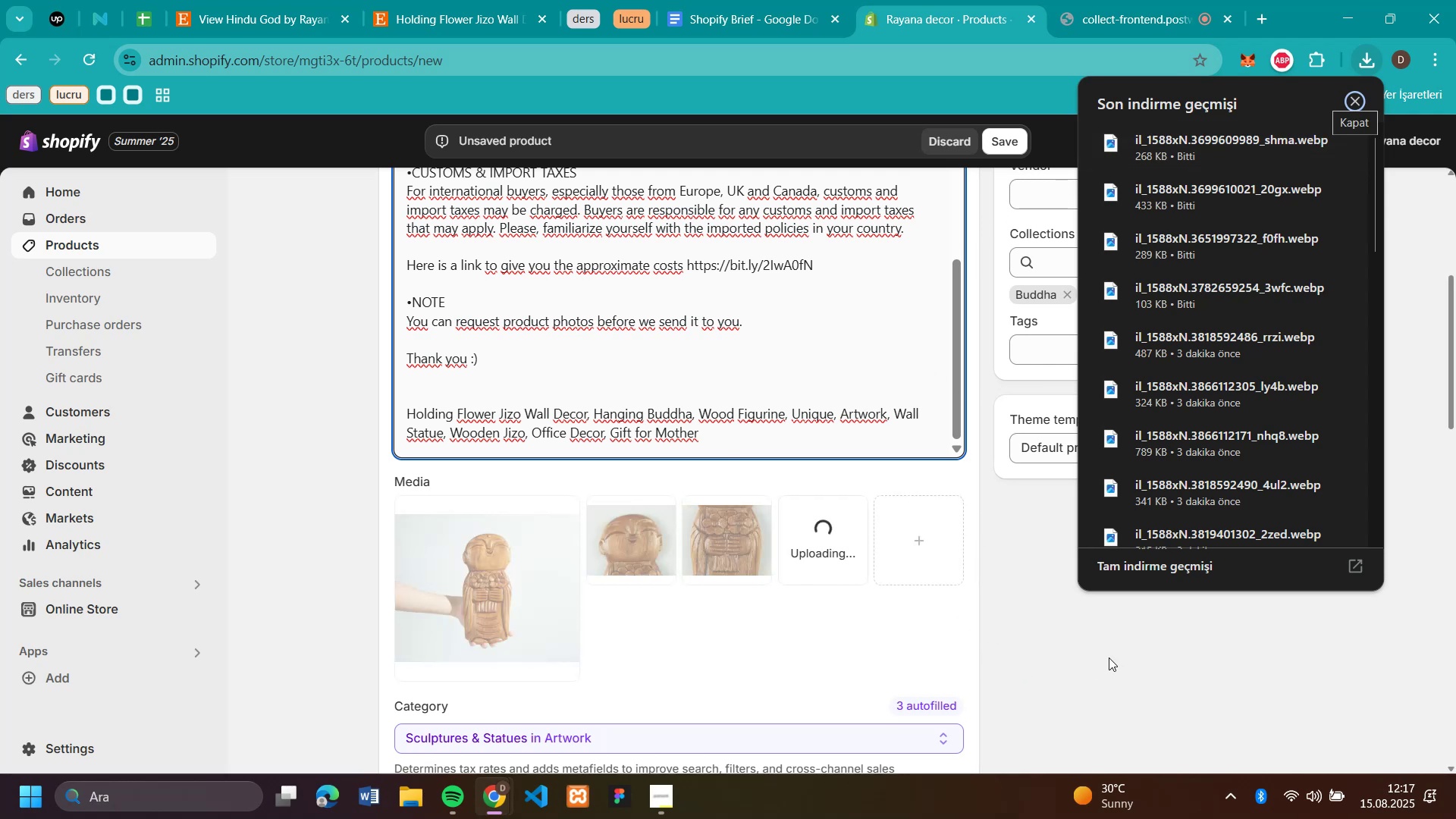 
left_click([1107, 657])
 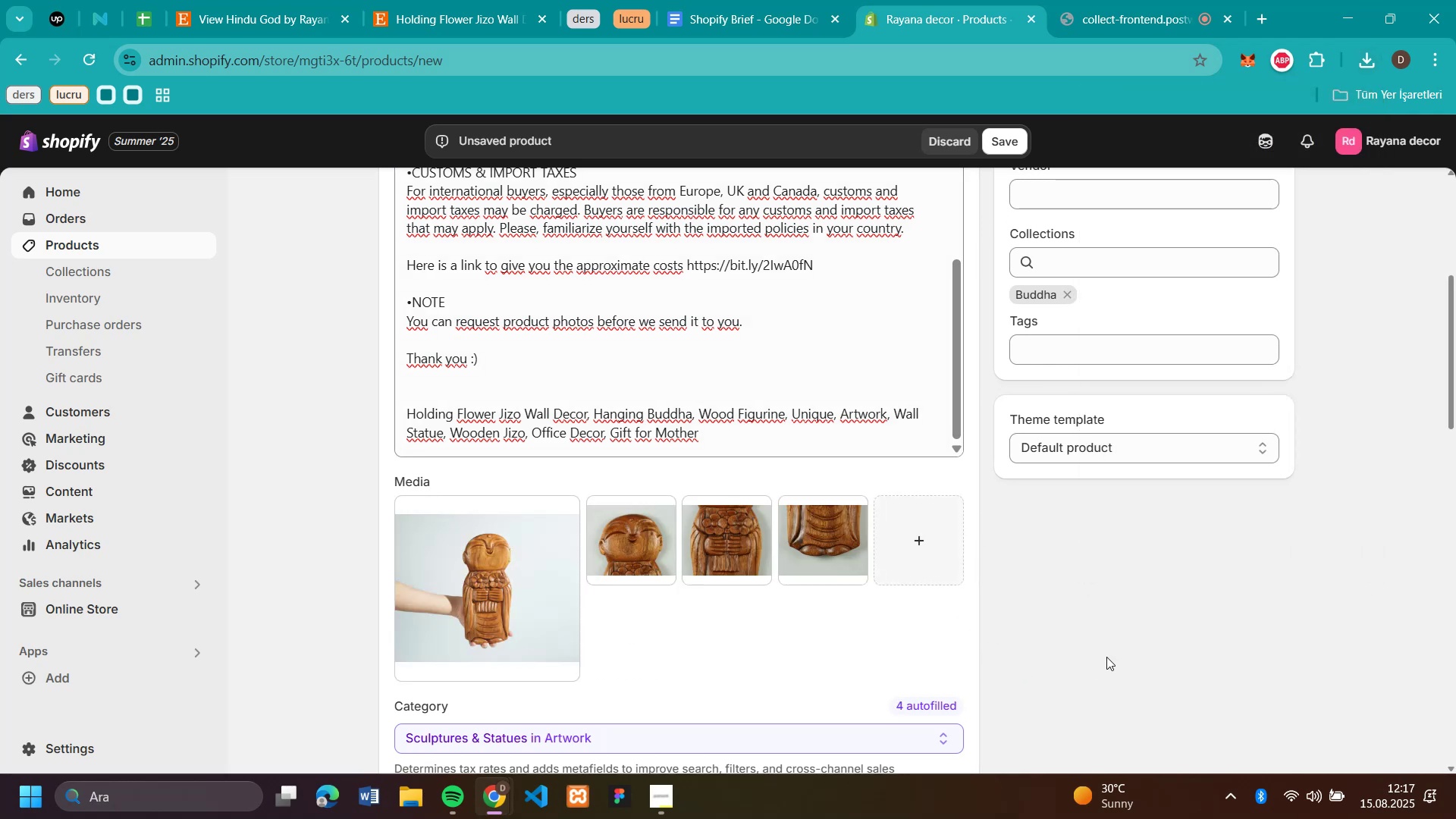 
wait(5.55)
 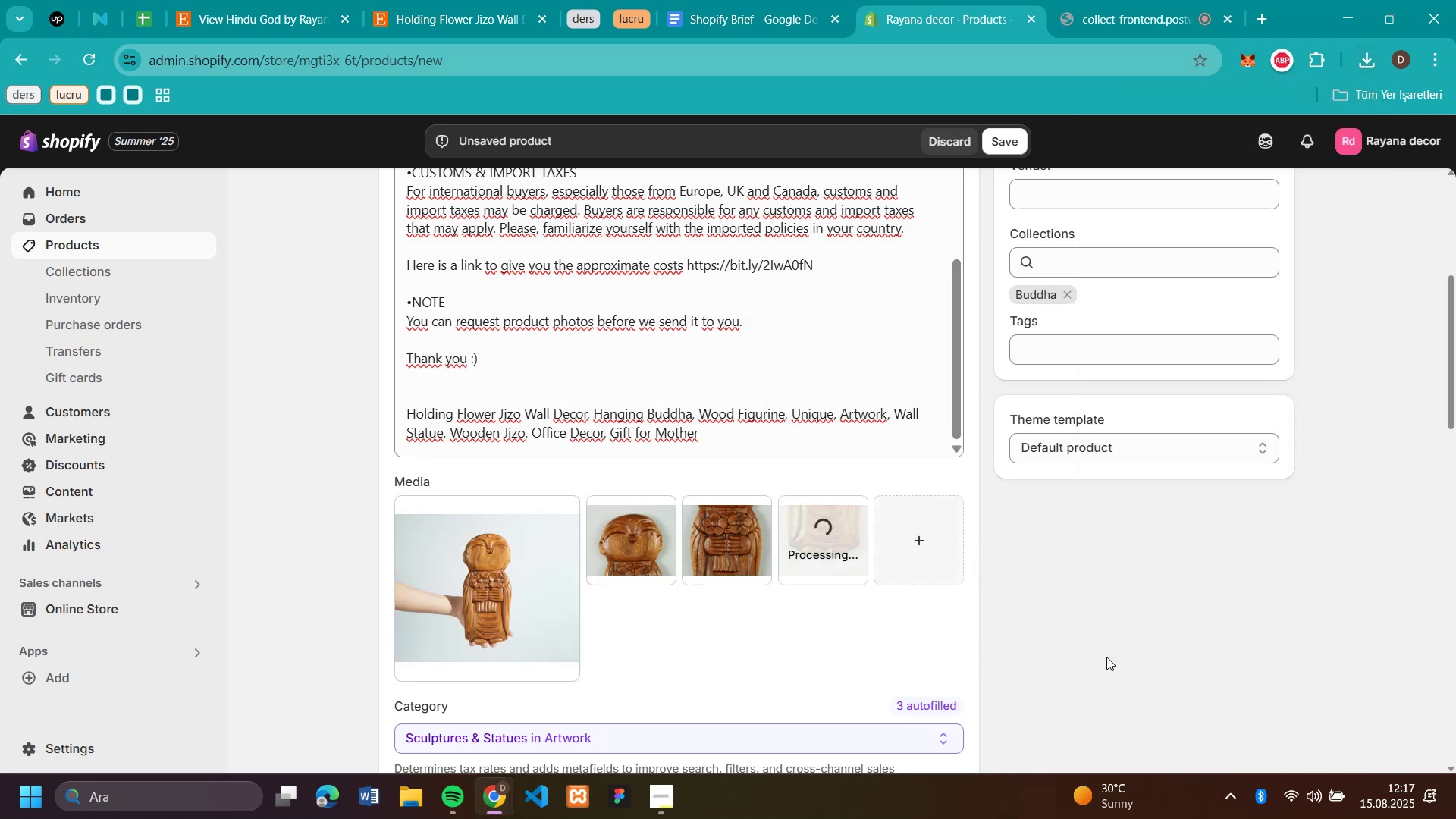 
scroll: coordinate [1109, 582], scroll_direction: up, amount: 7.0
 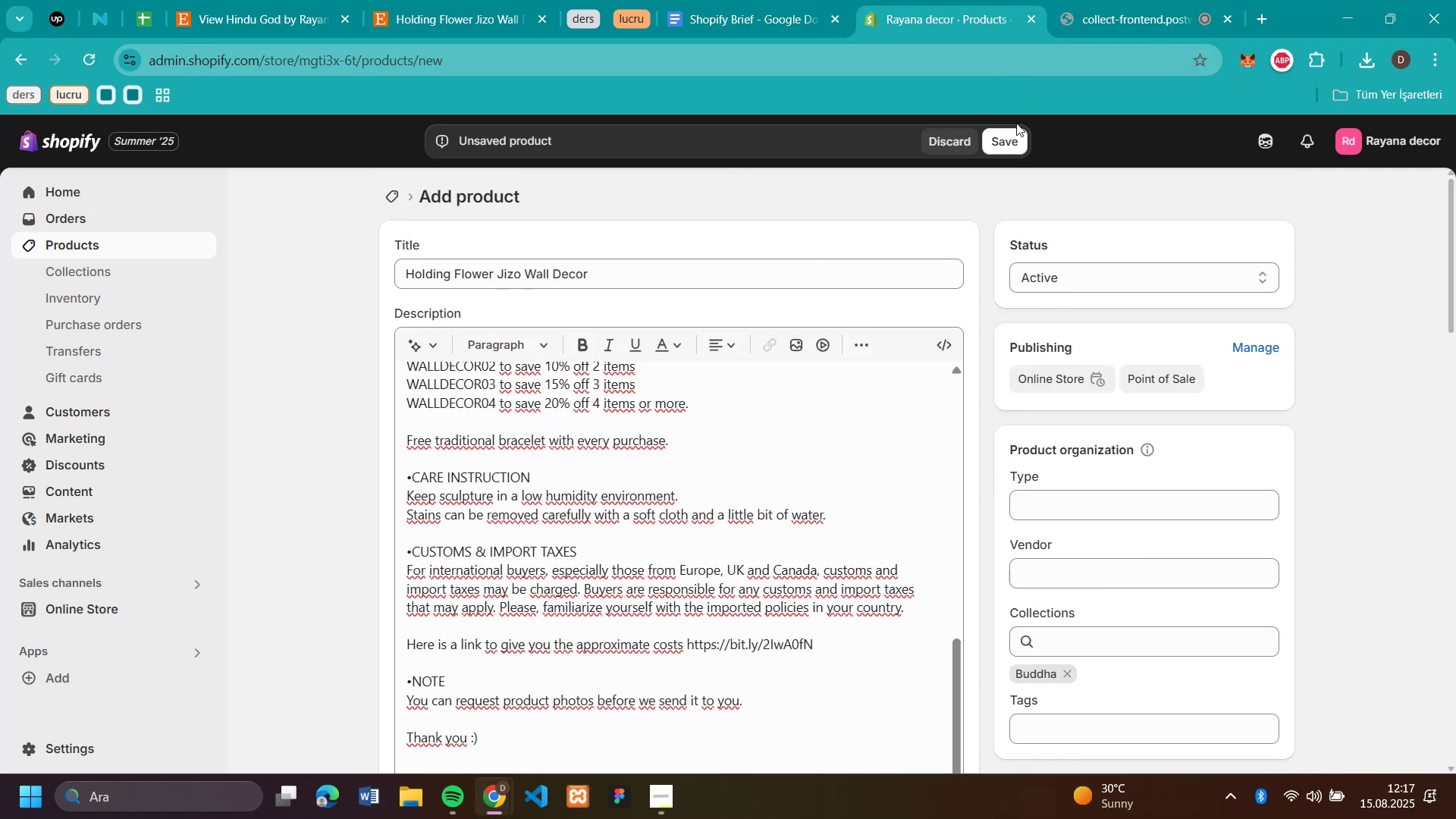 
left_click([1016, 140])
 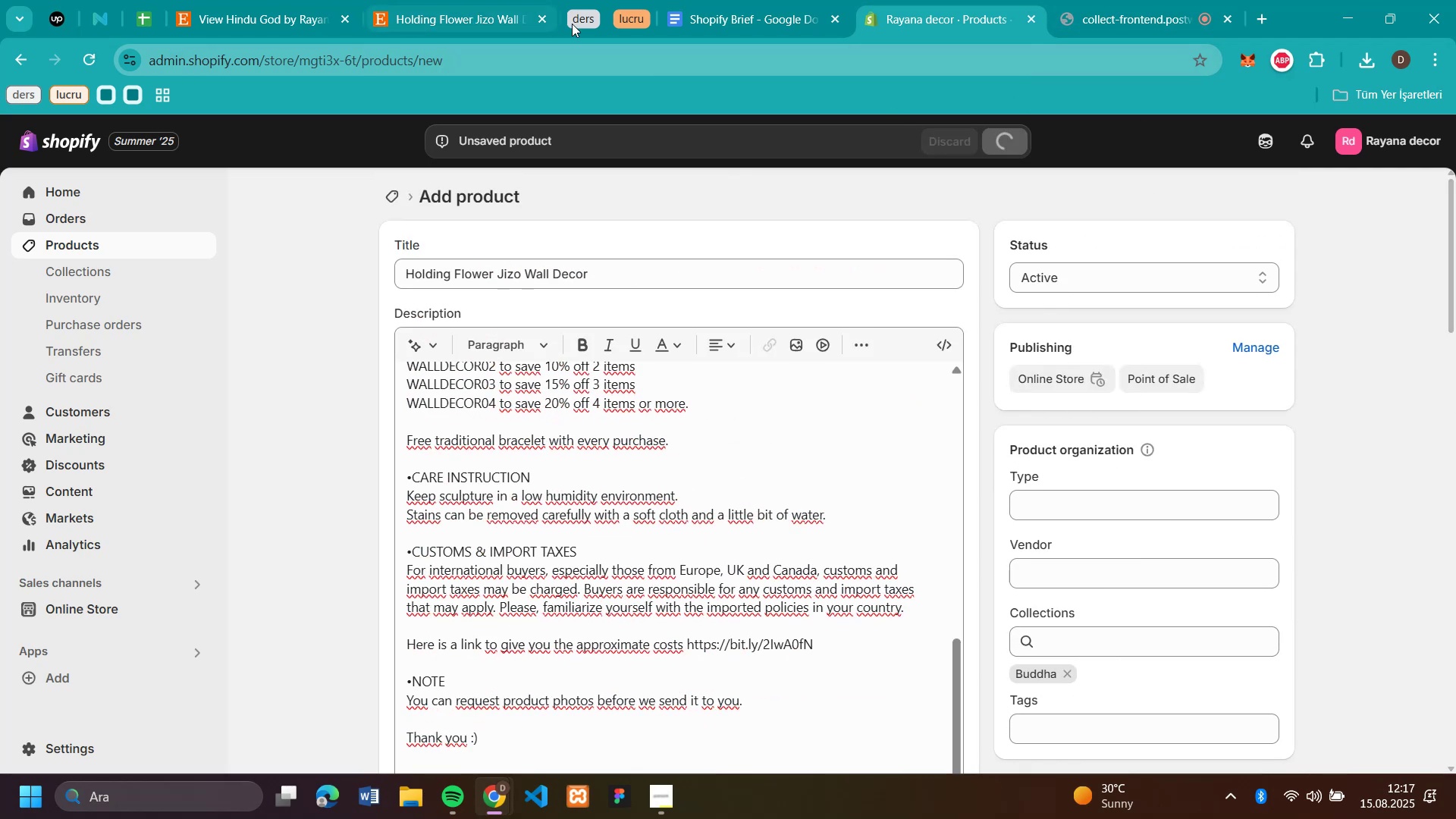 
left_click([544, 18])
 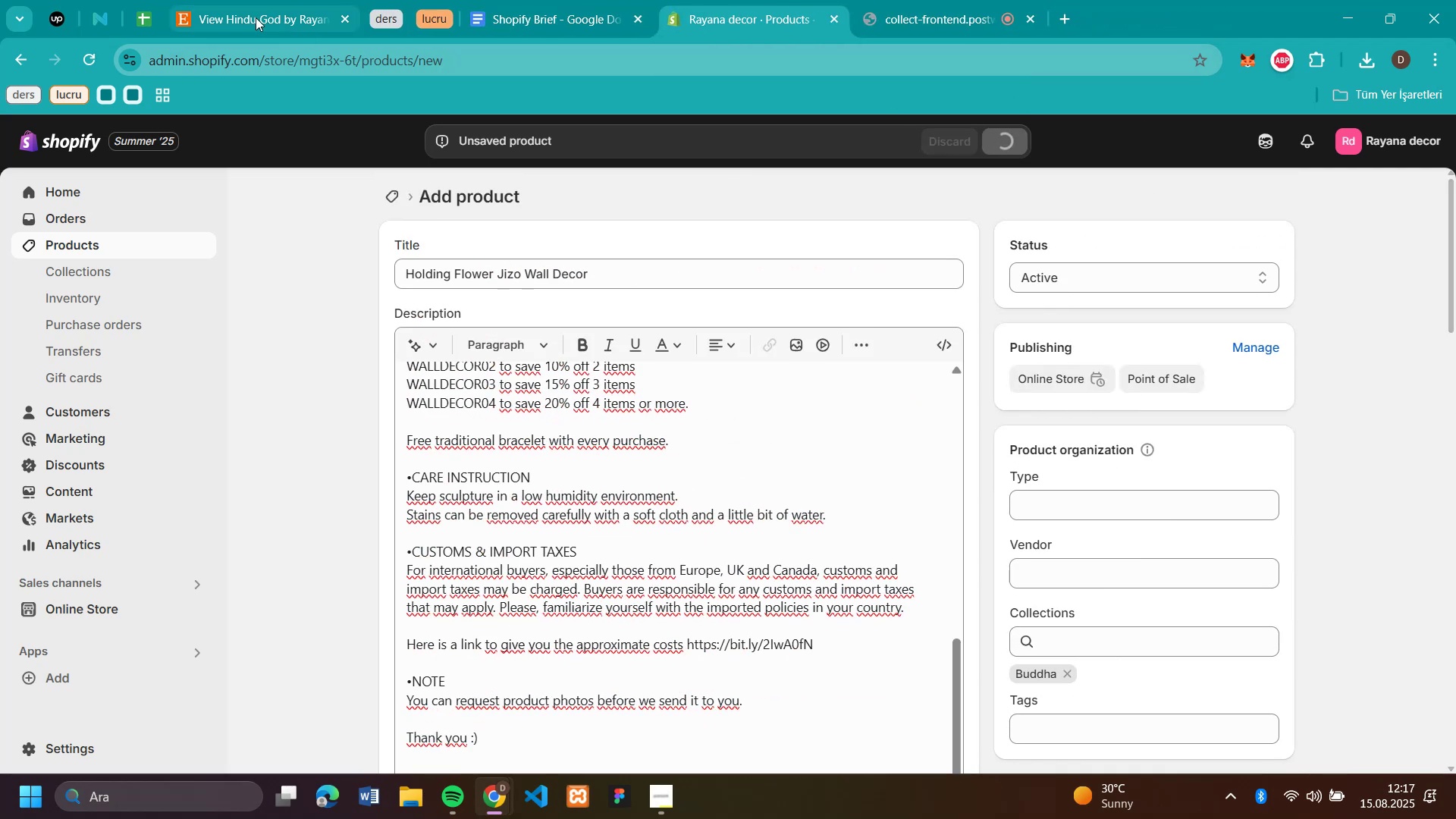 
left_click([256, 16])
 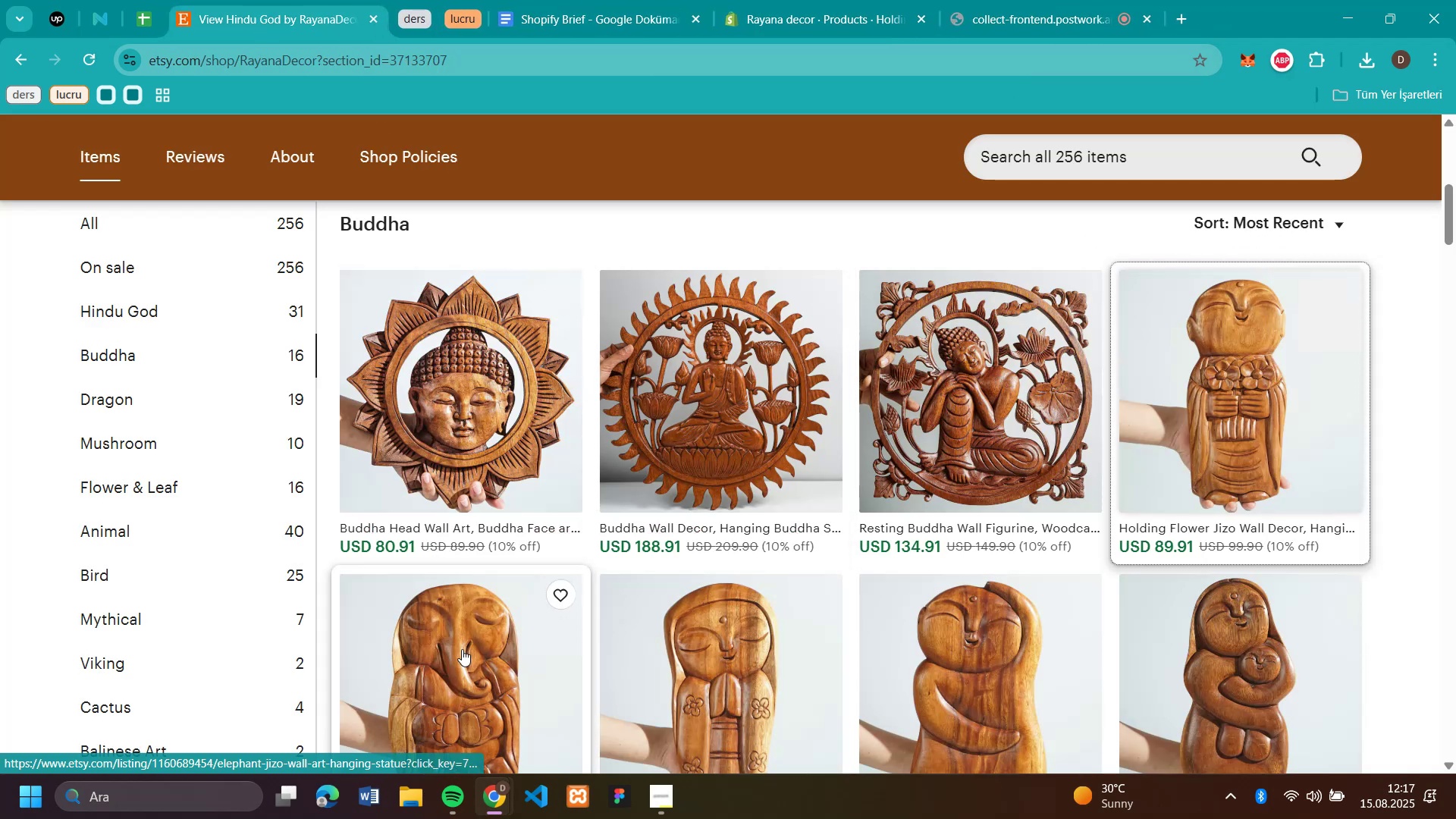 
left_click([462, 649])
 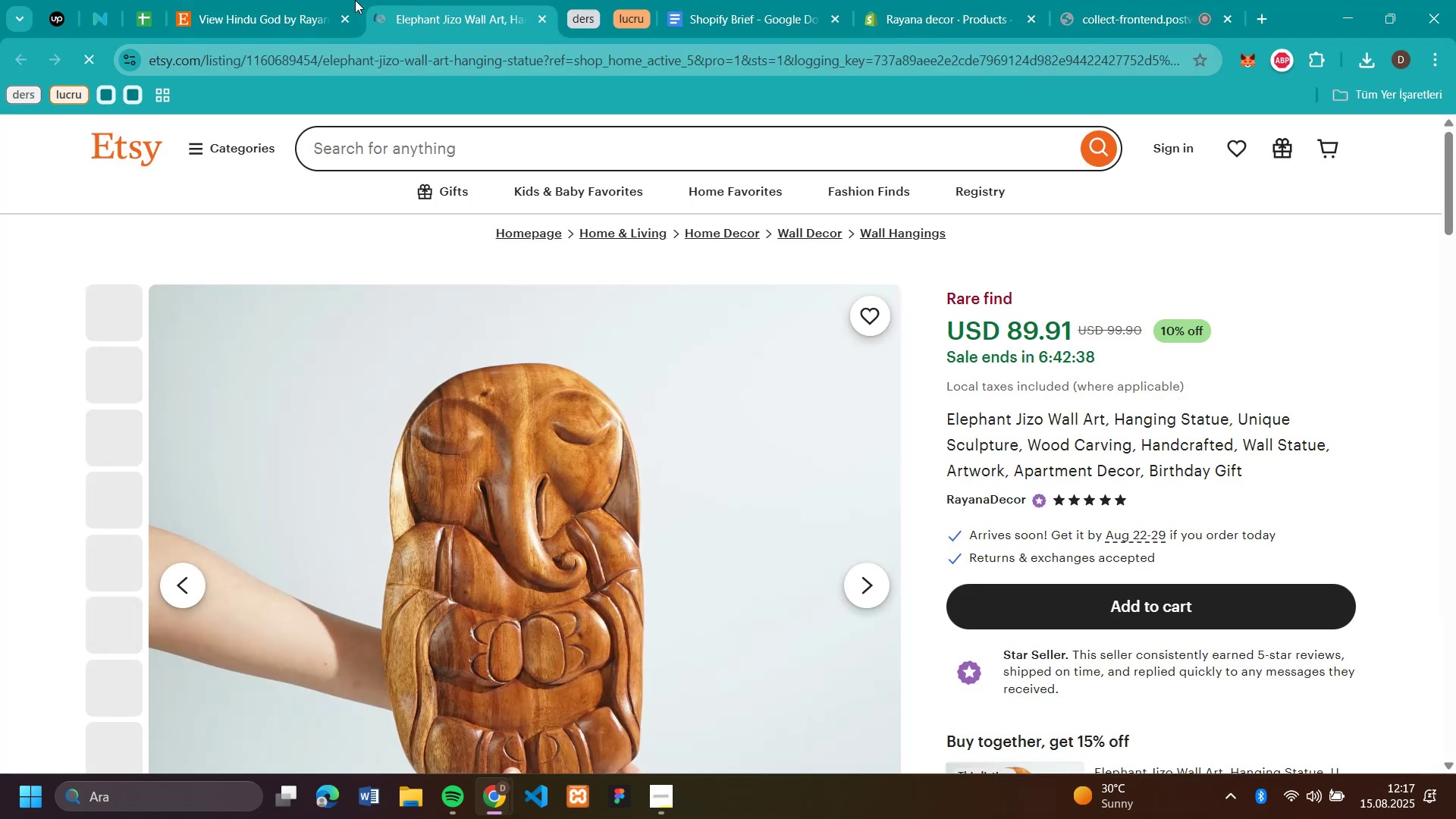 
left_click([259, 18])
 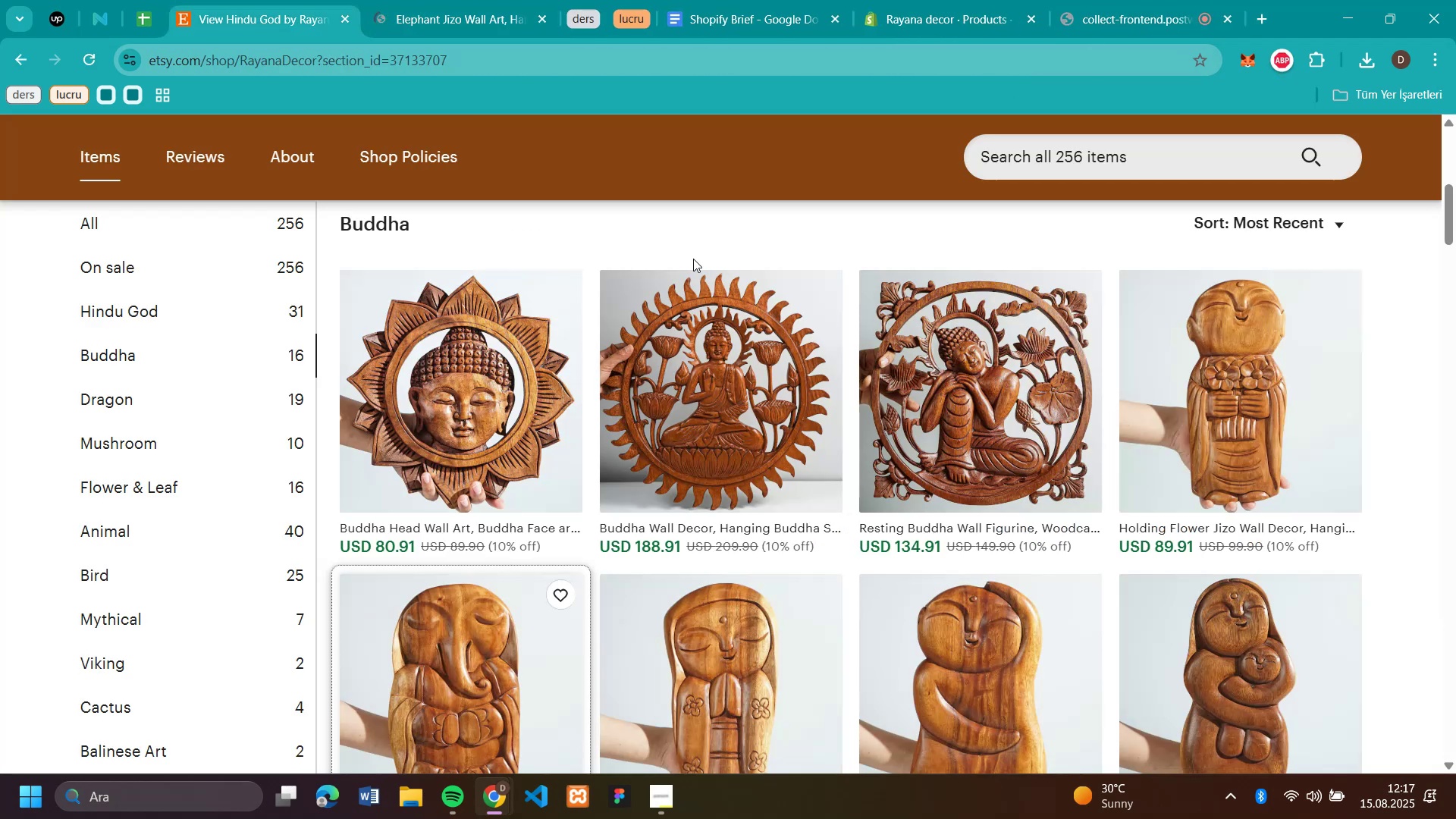 
scroll: coordinate [1257, 607], scroll_direction: down, amount: 8.0
 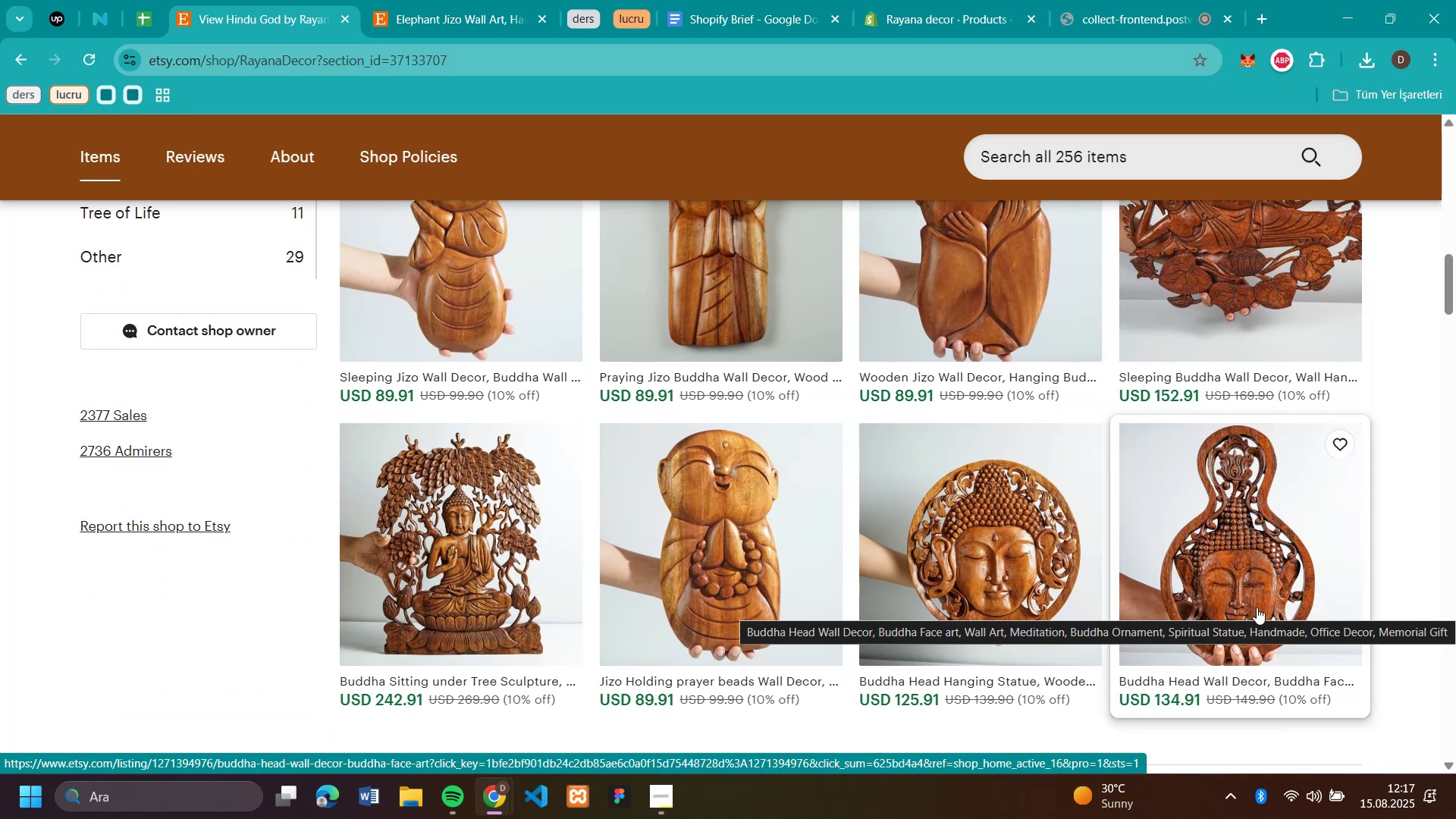 
scroll: coordinate [1257, 607], scroll_direction: up, amount: 3.0
 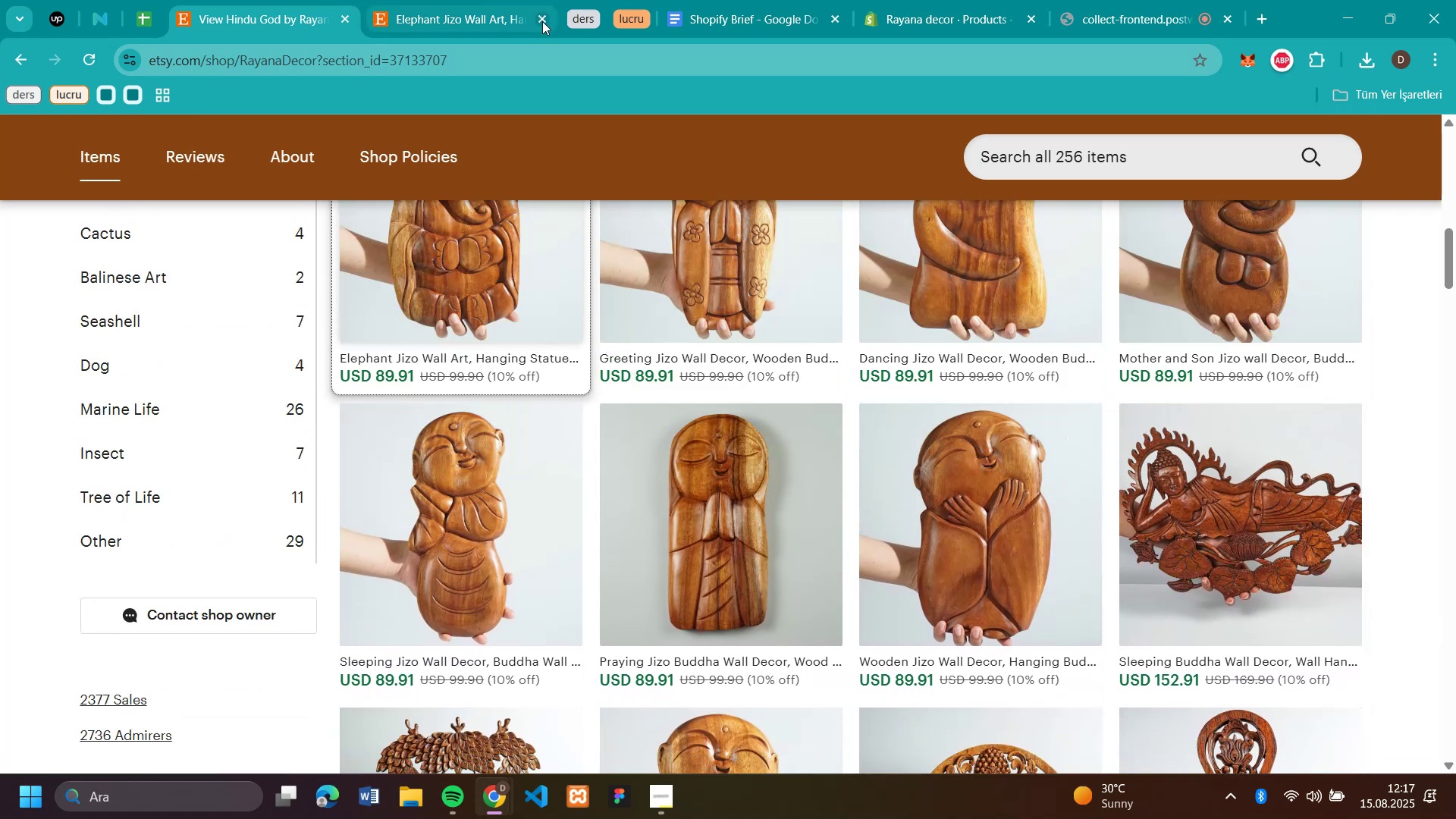 
left_click([542, 21])
 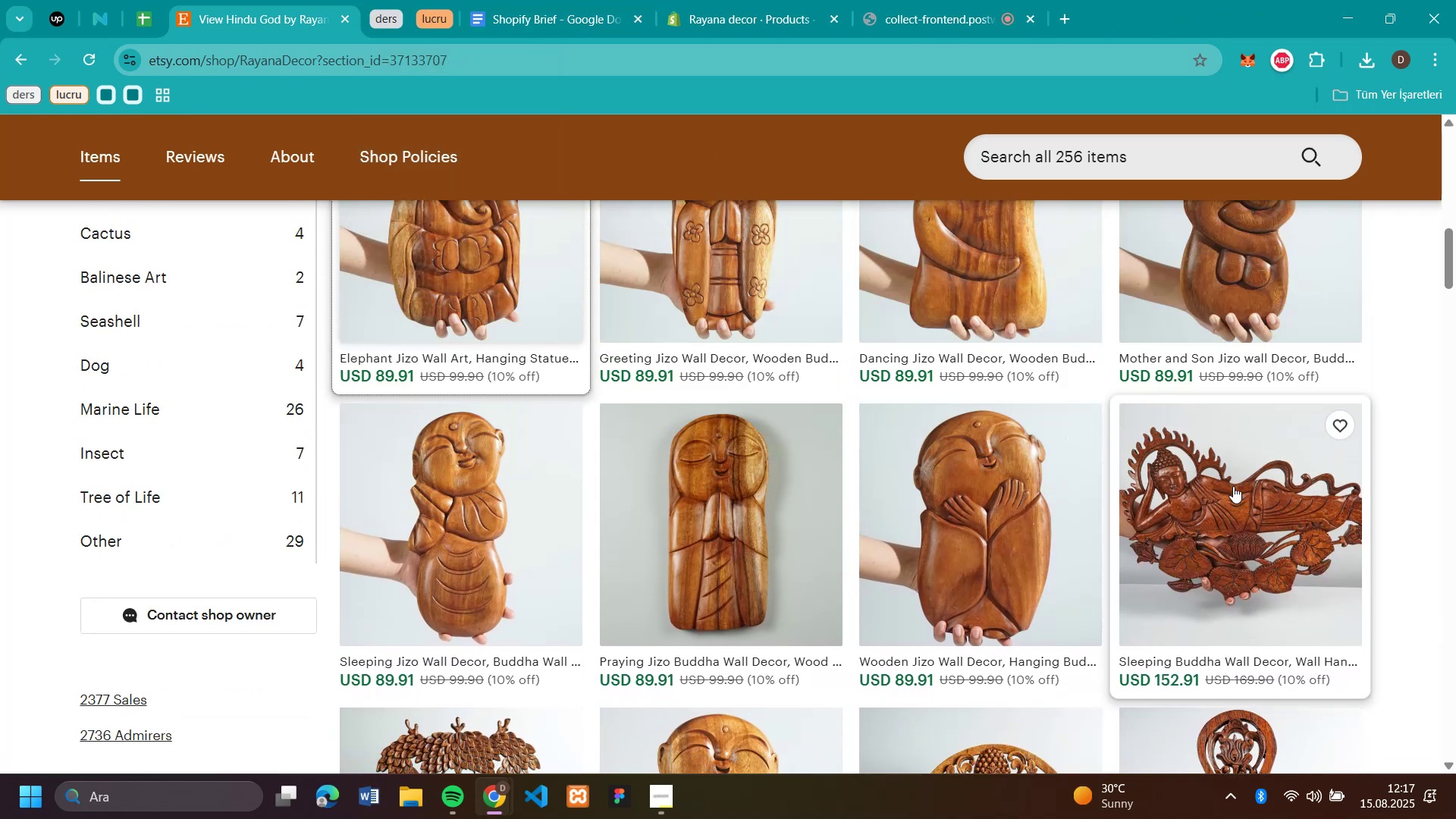 
left_click([1222, 494])
 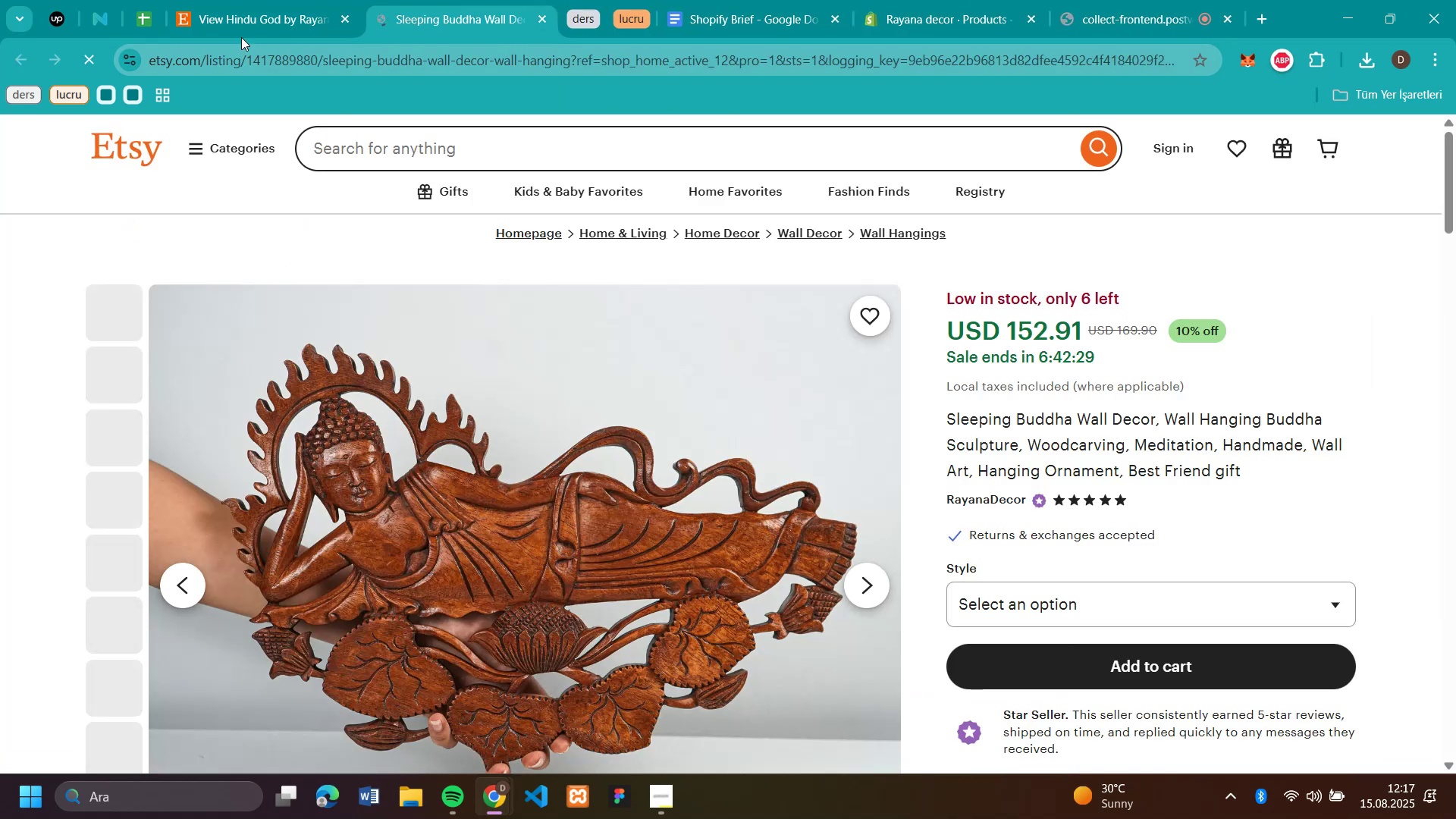 
left_click([257, 13])
 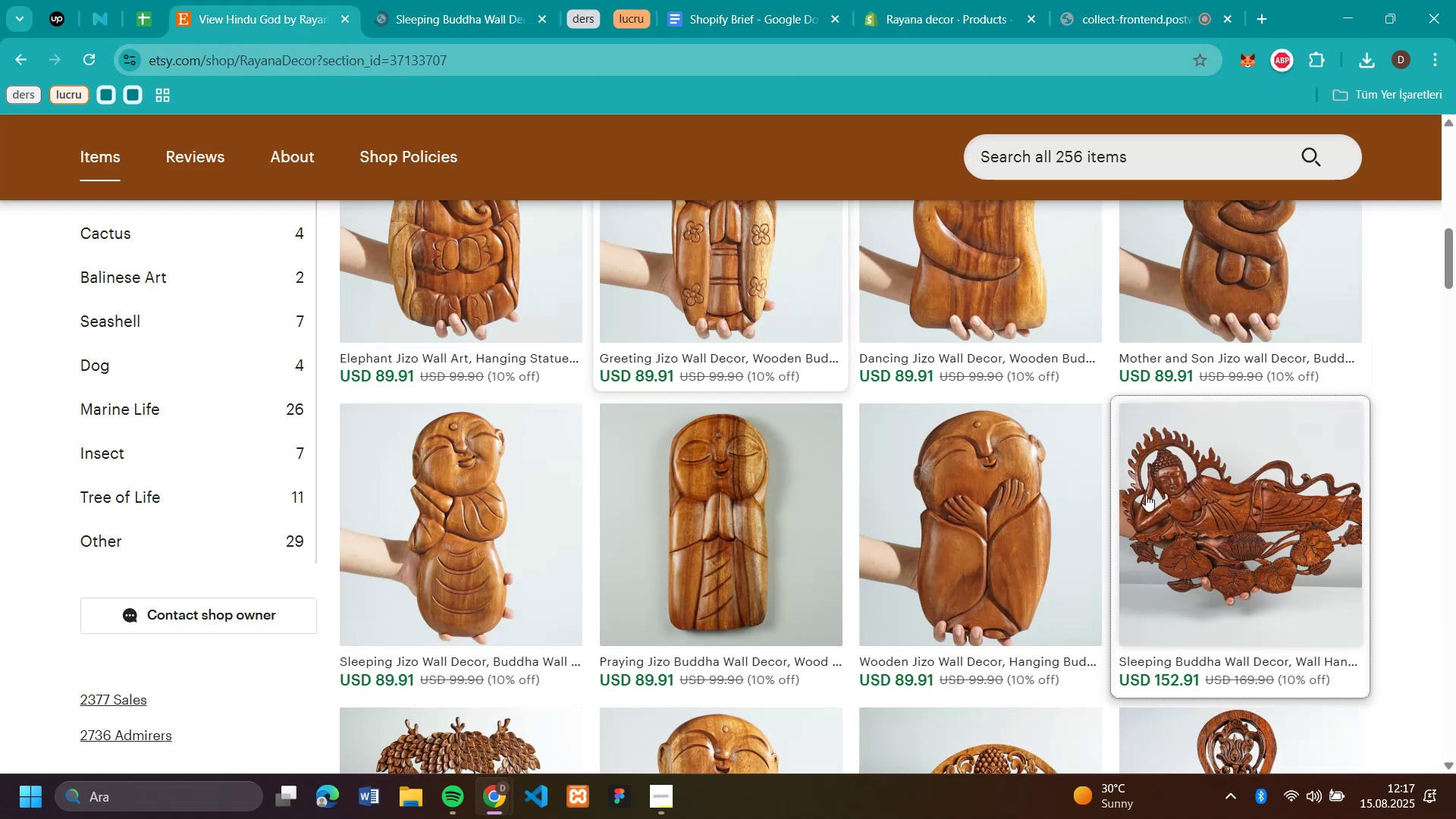 
scroll: coordinate [1210, 530], scroll_direction: down, amount: 3.0
 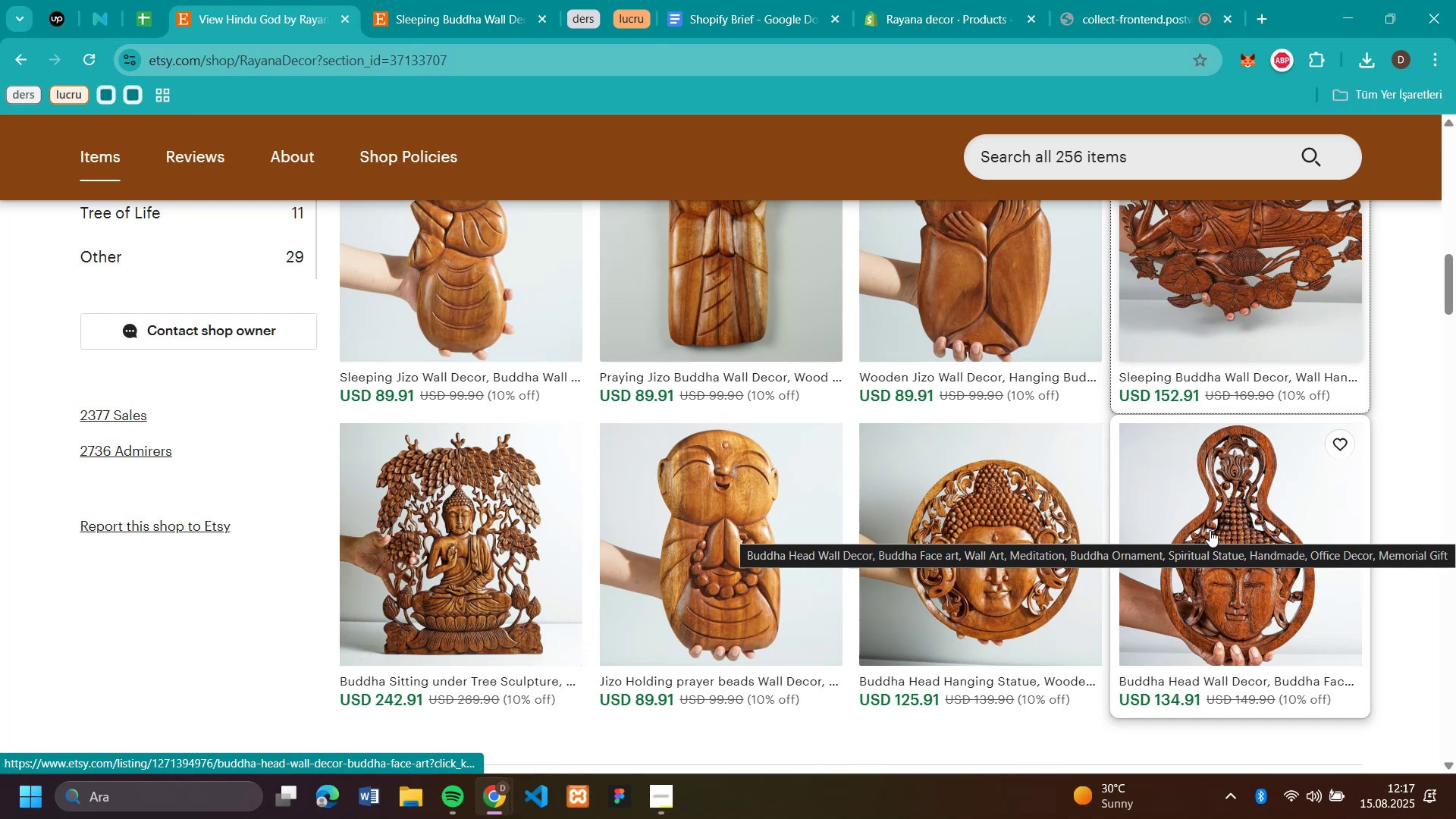 
left_click([1210, 531])
 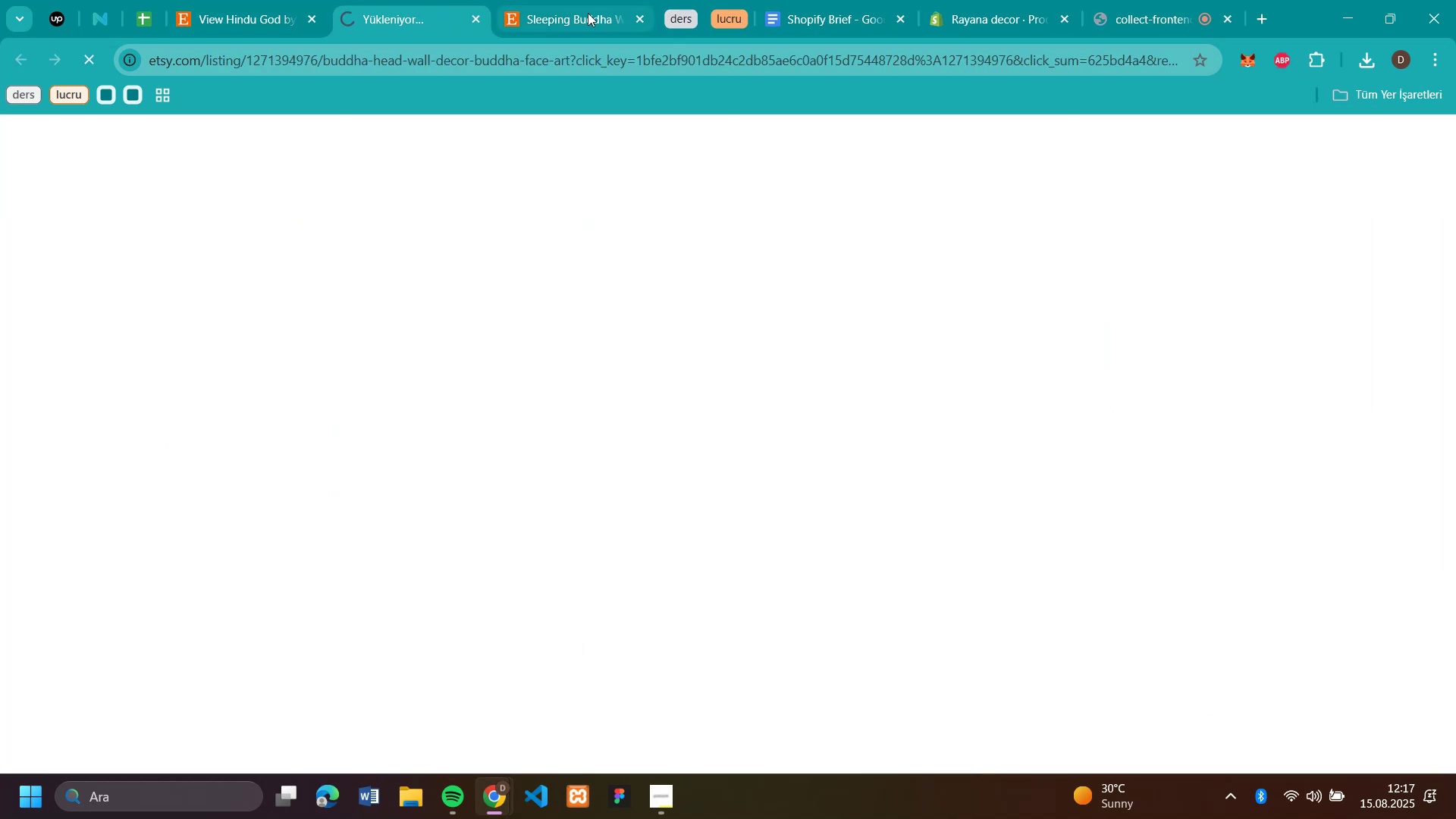 
left_click([572, 23])
 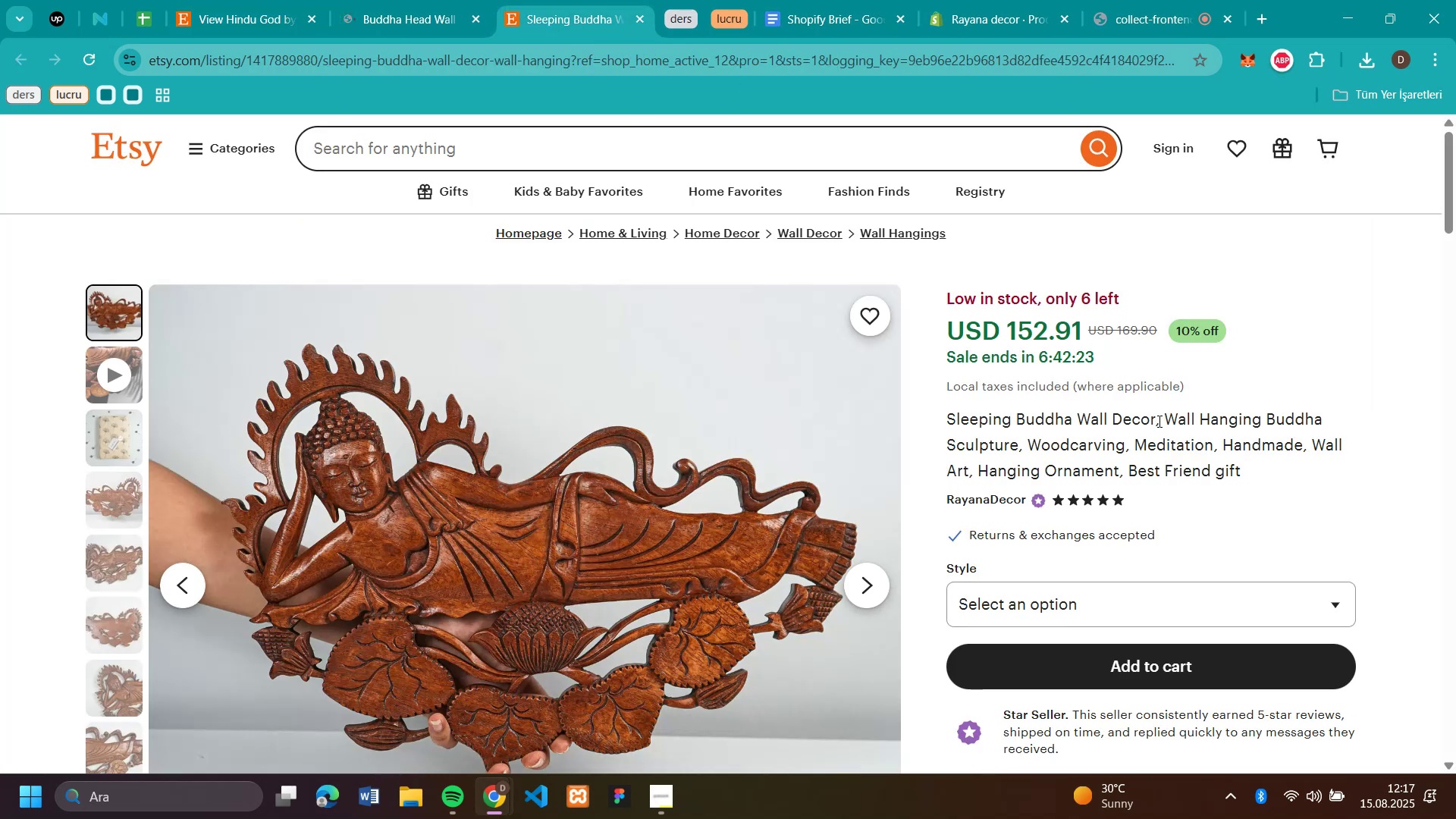 
left_click_drag(start_coordinate=[1153, 417], to_coordinate=[949, 416])
 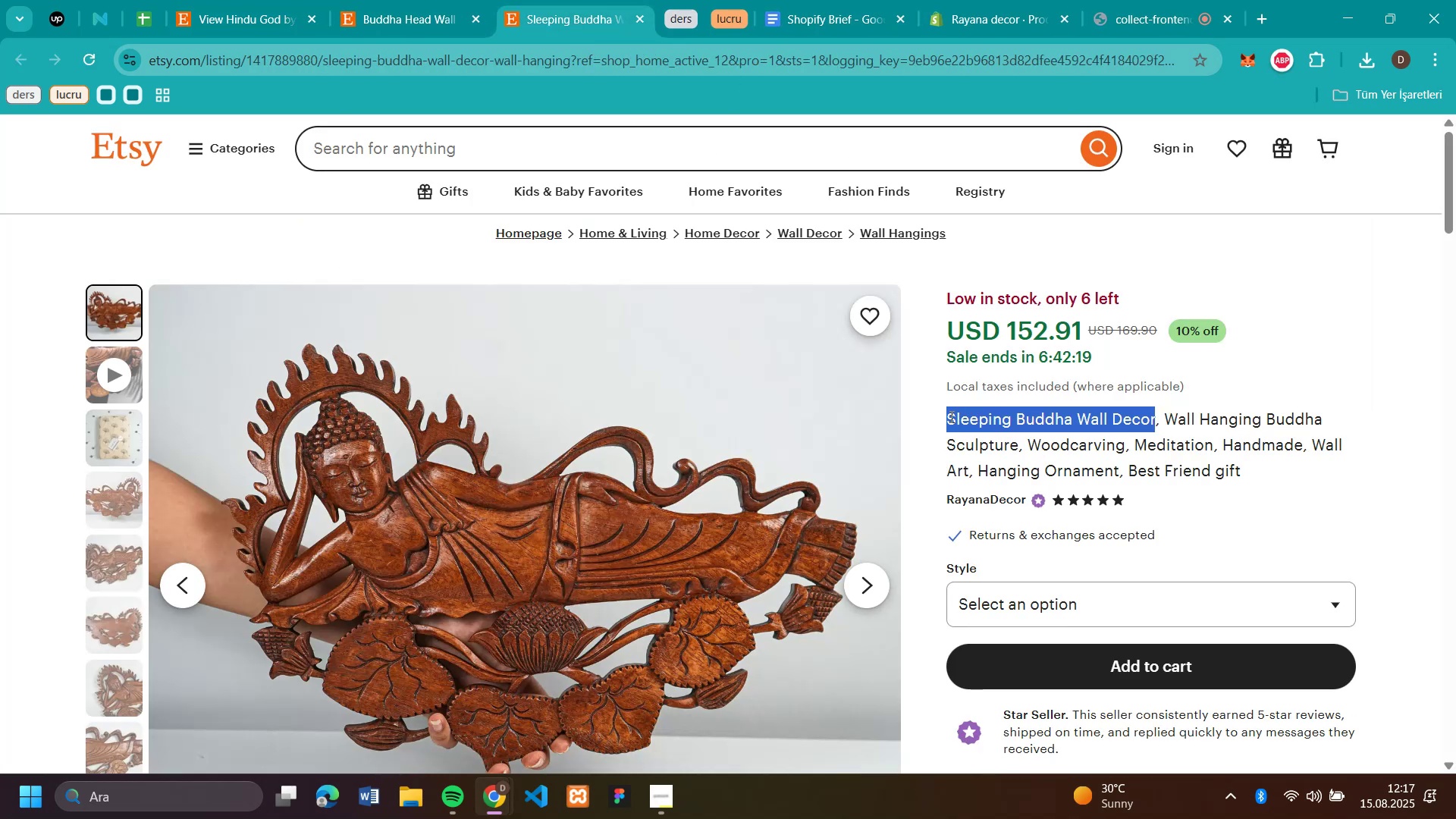 
key(Control+C)
 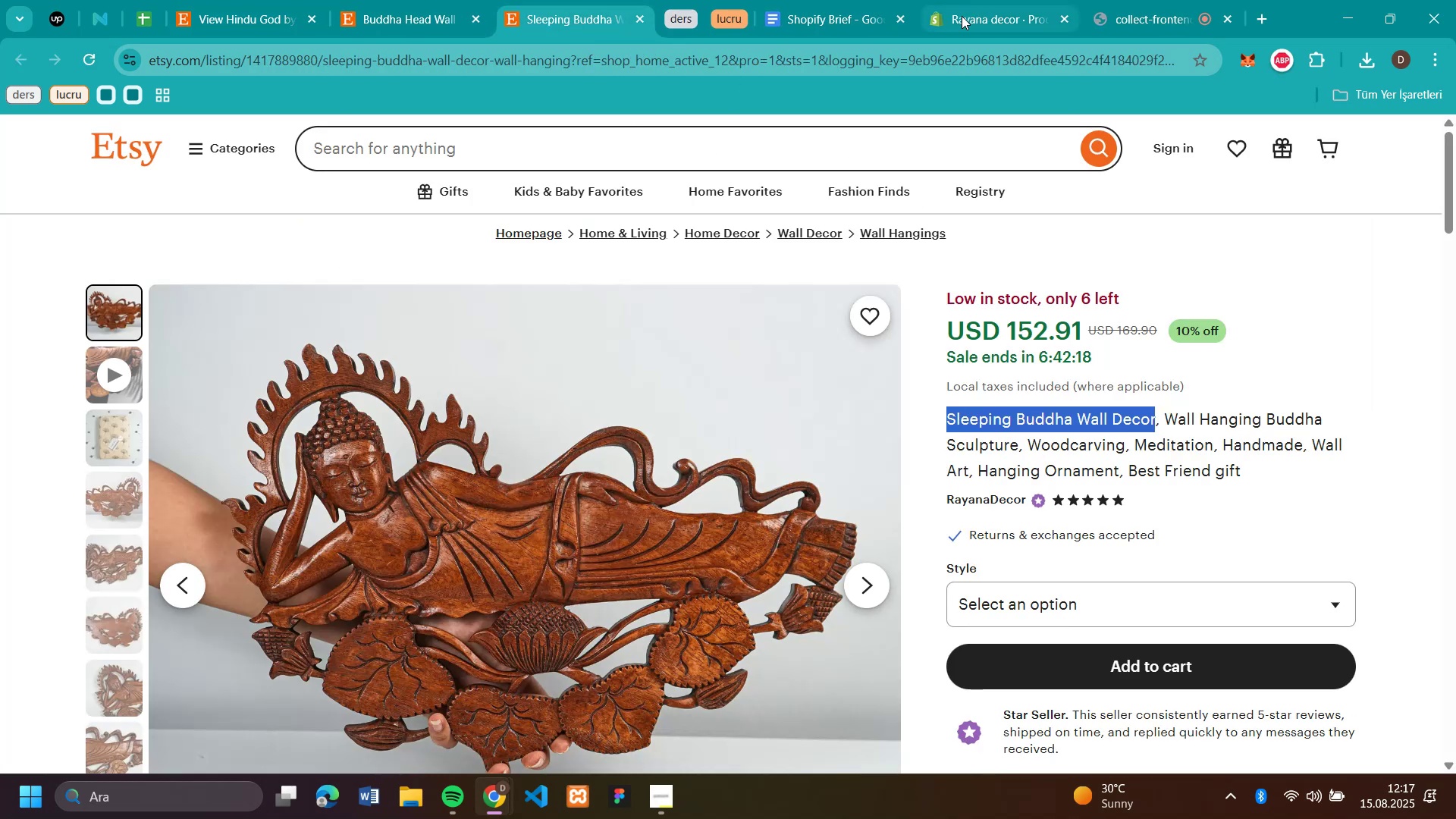 
left_click([962, 16])
 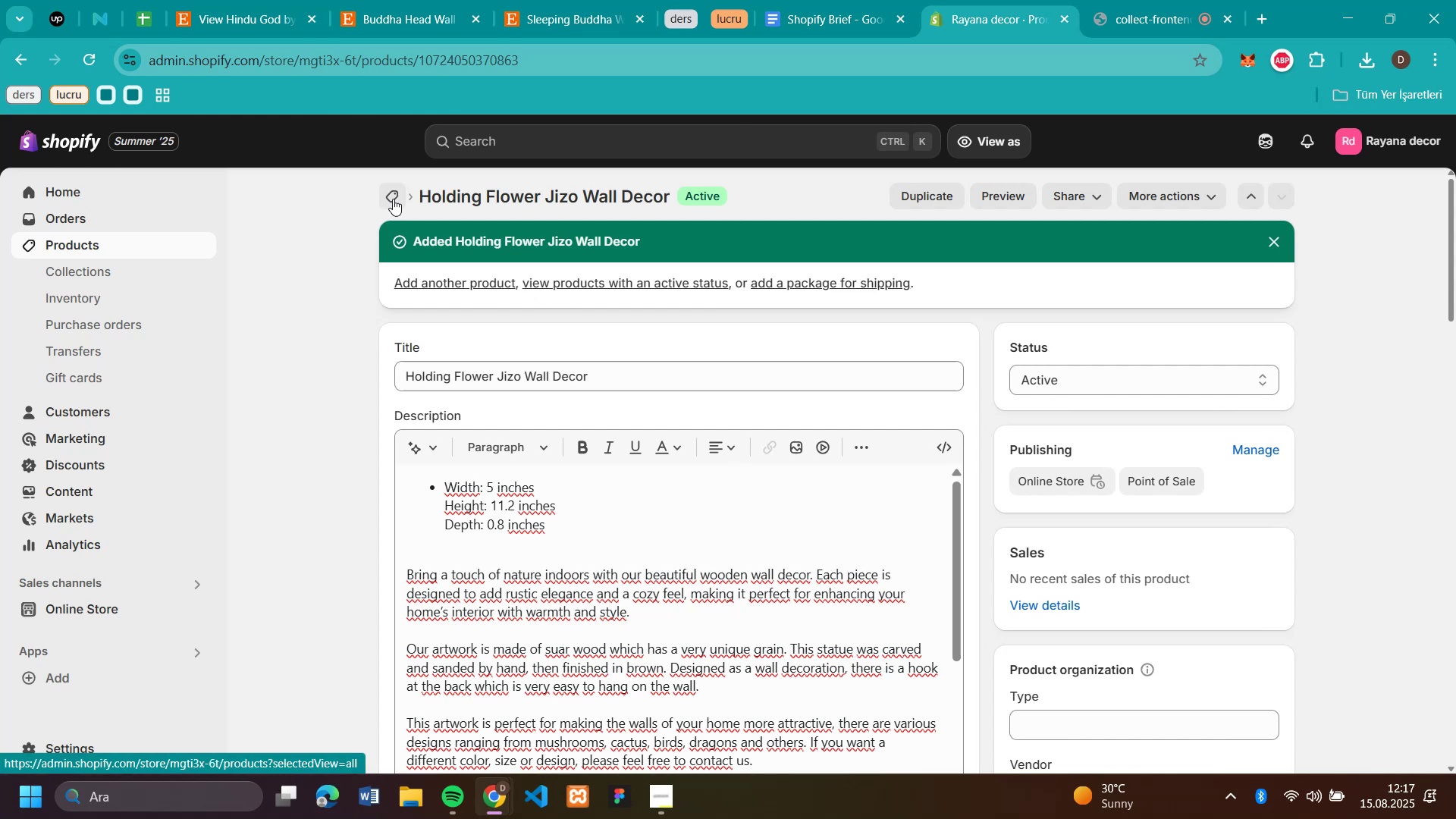 
left_click([393, 199])
 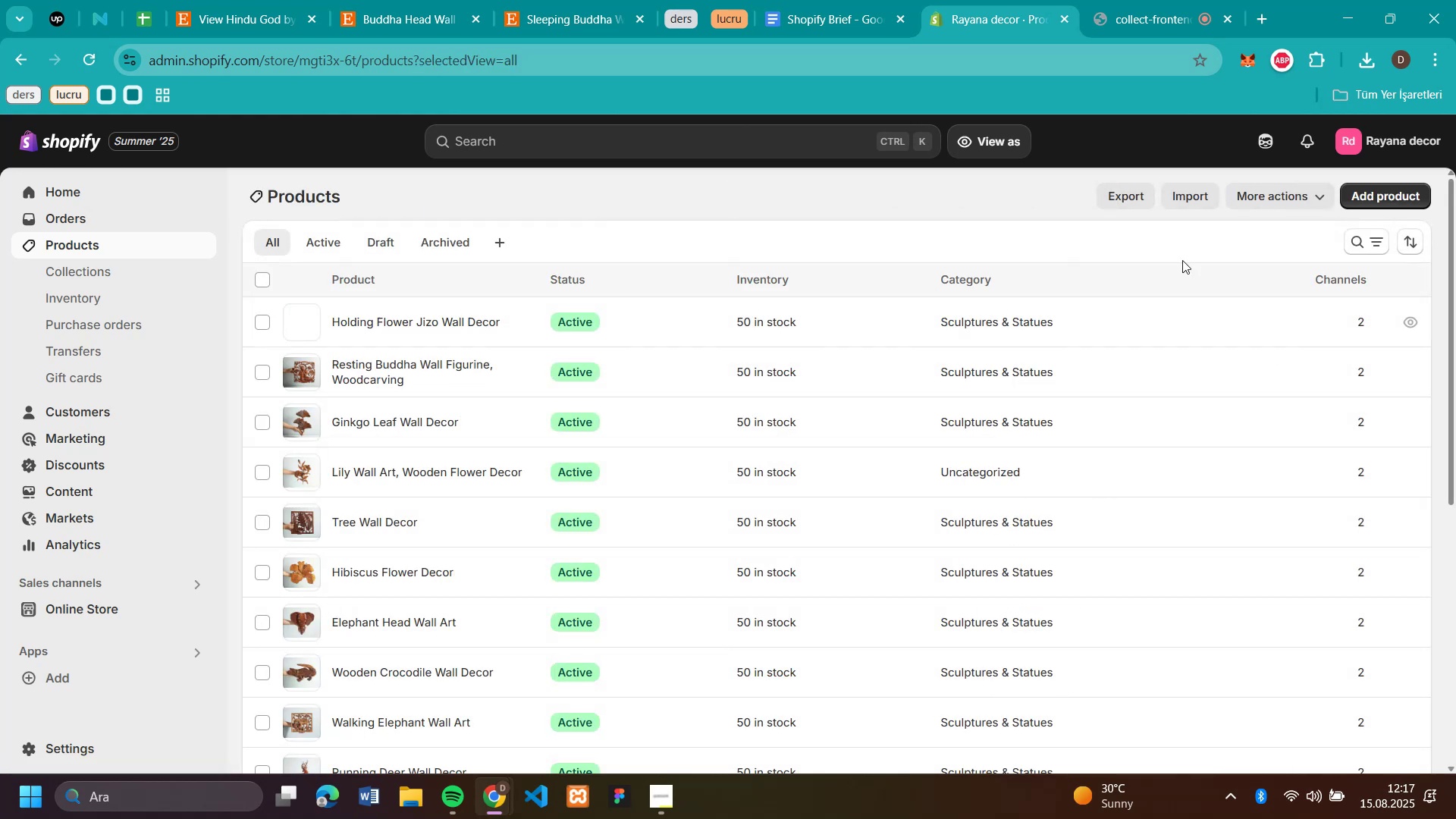 
left_click([1395, 199])
 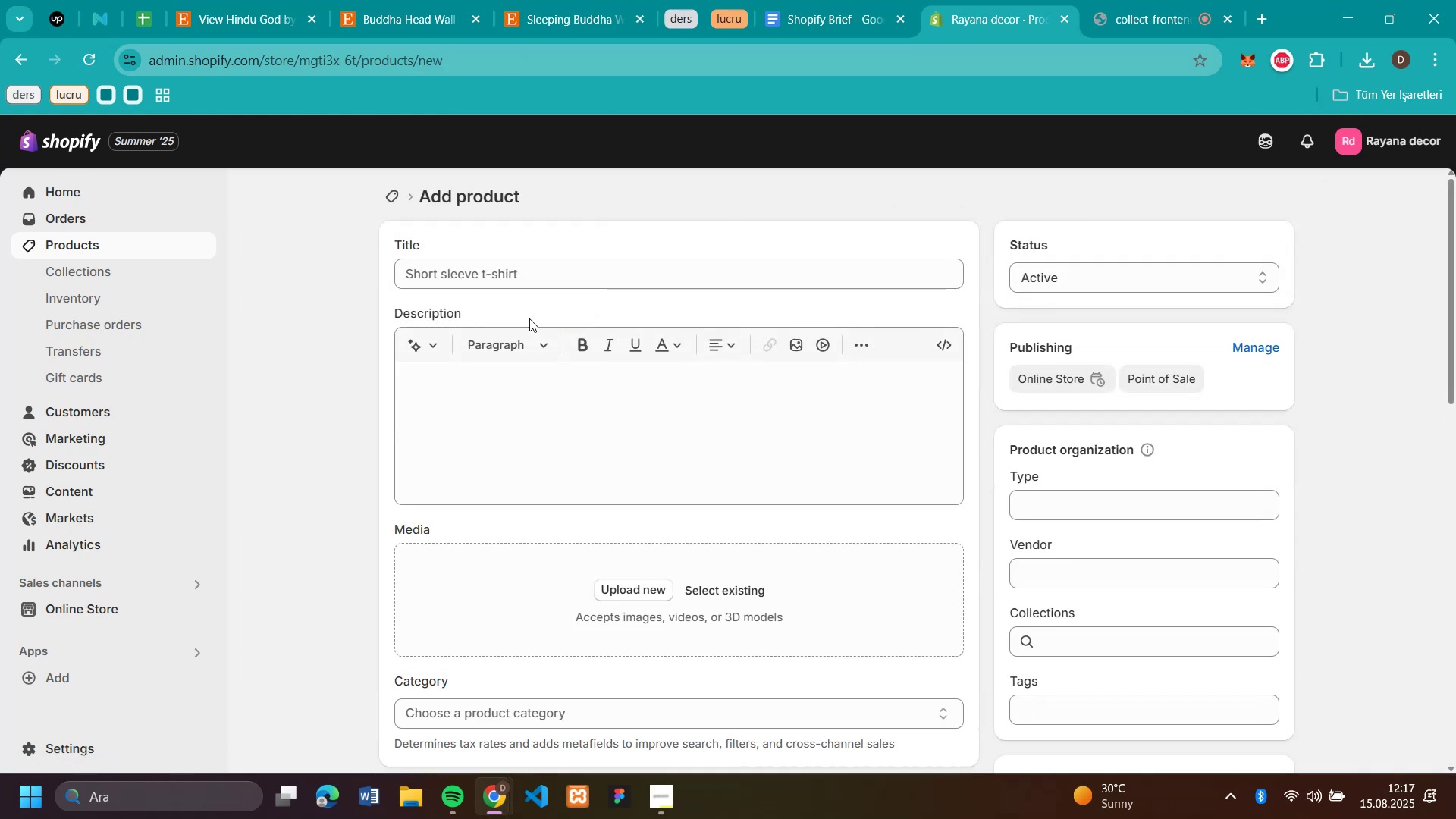 
left_click([541, 279])
 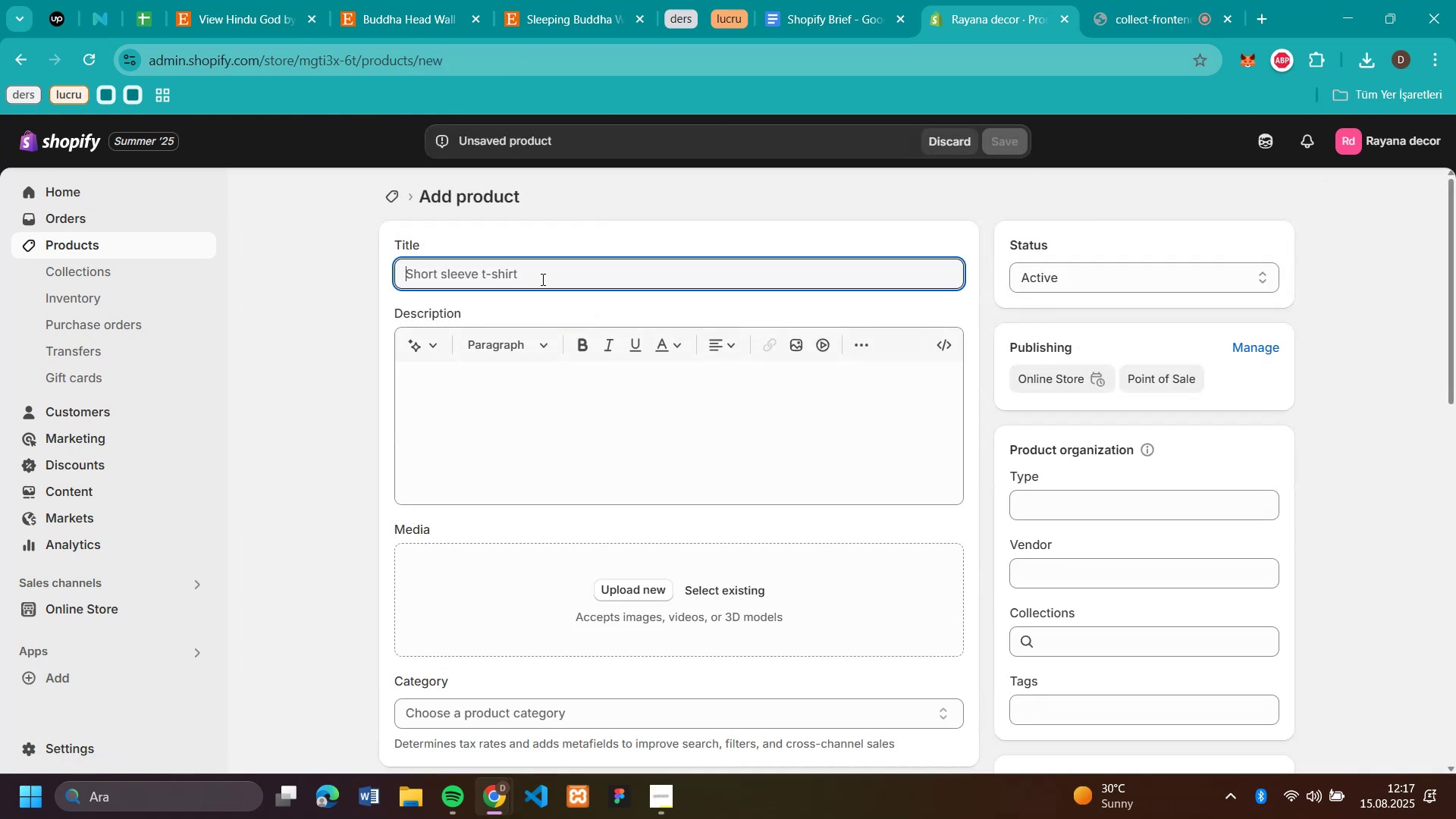 
key(Control+V)
 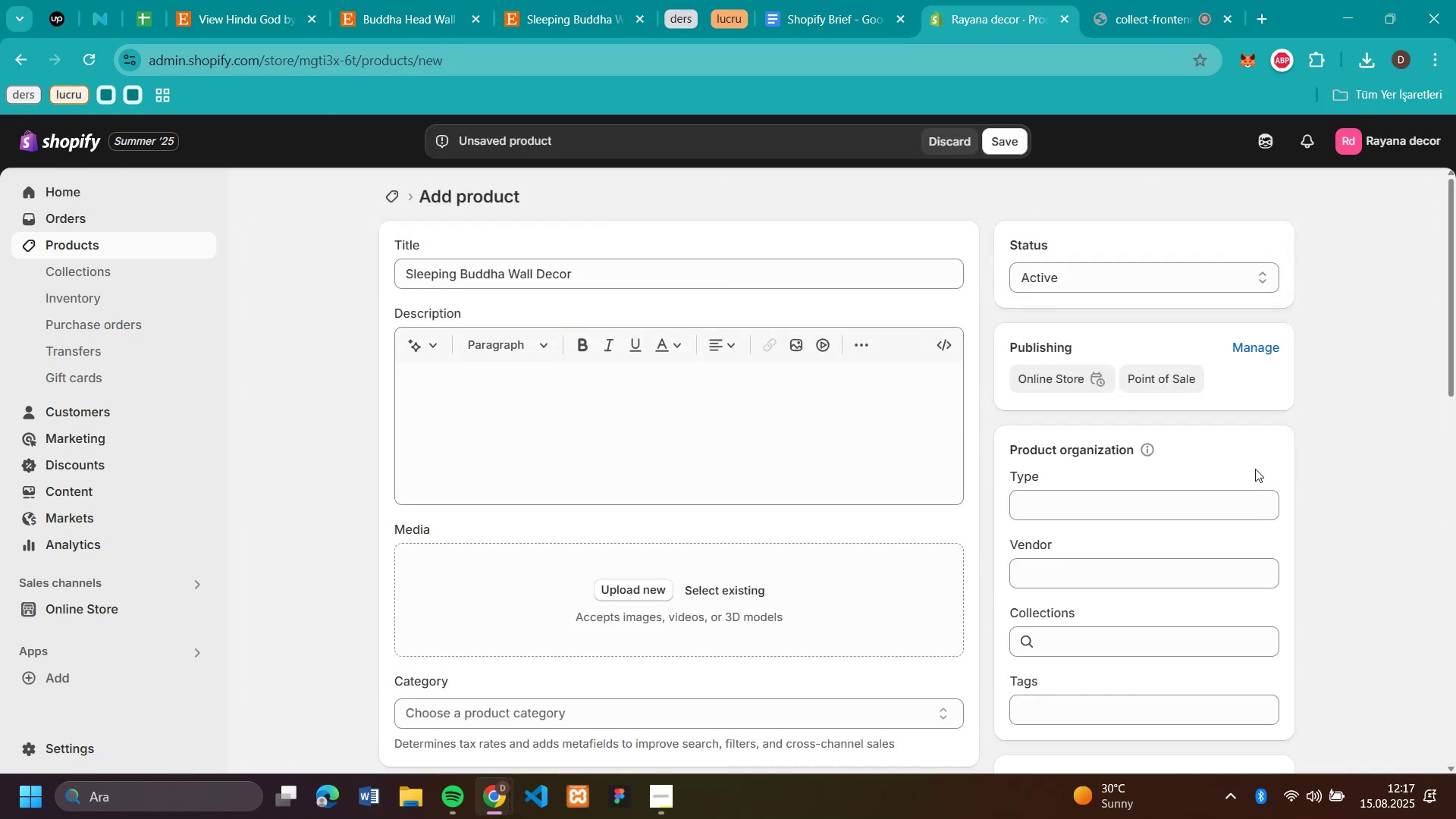 
scroll: coordinate [1329, 487], scroll_direction: down, amount: 1.0
 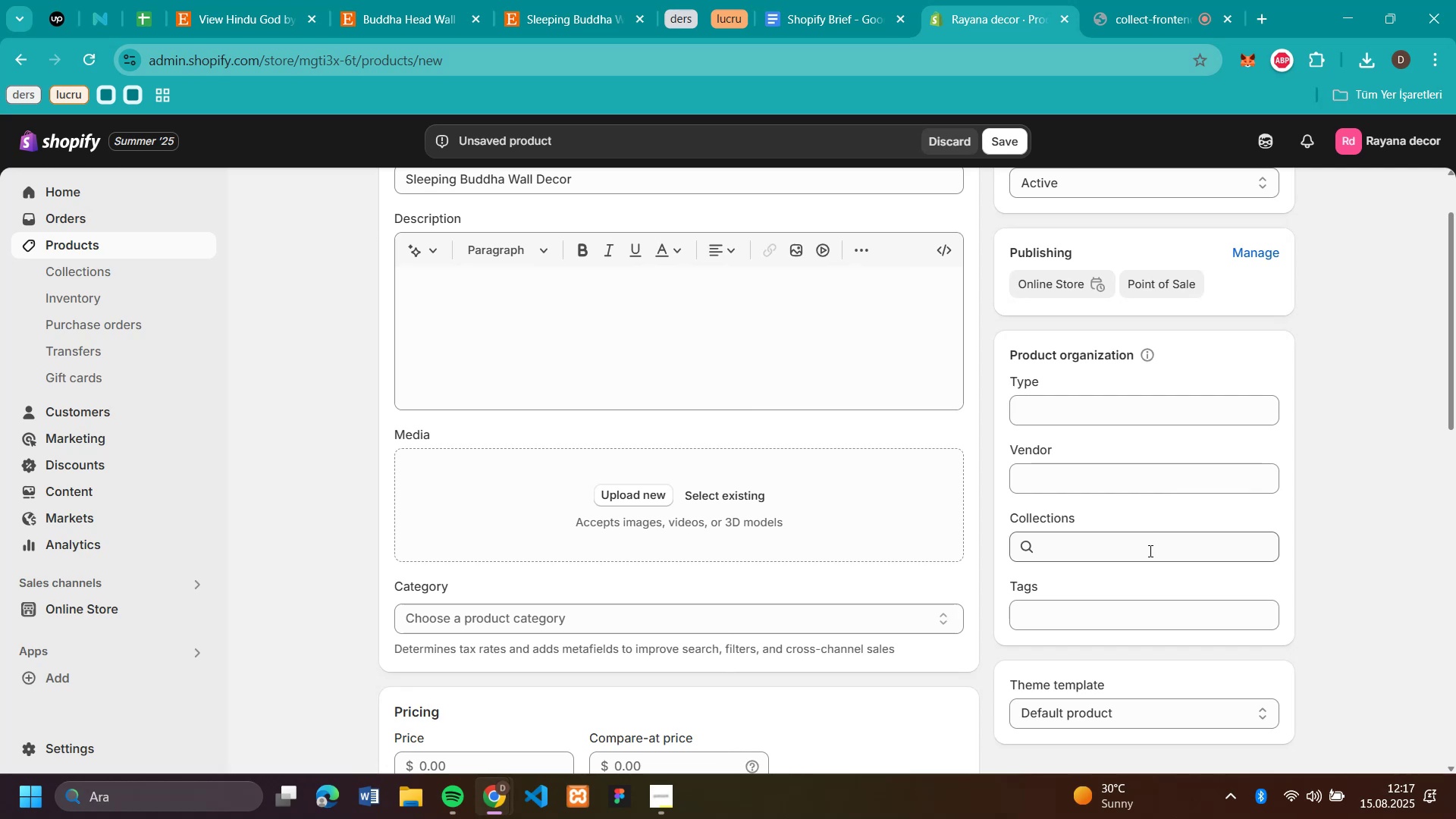 
left_click([1149, 551])
 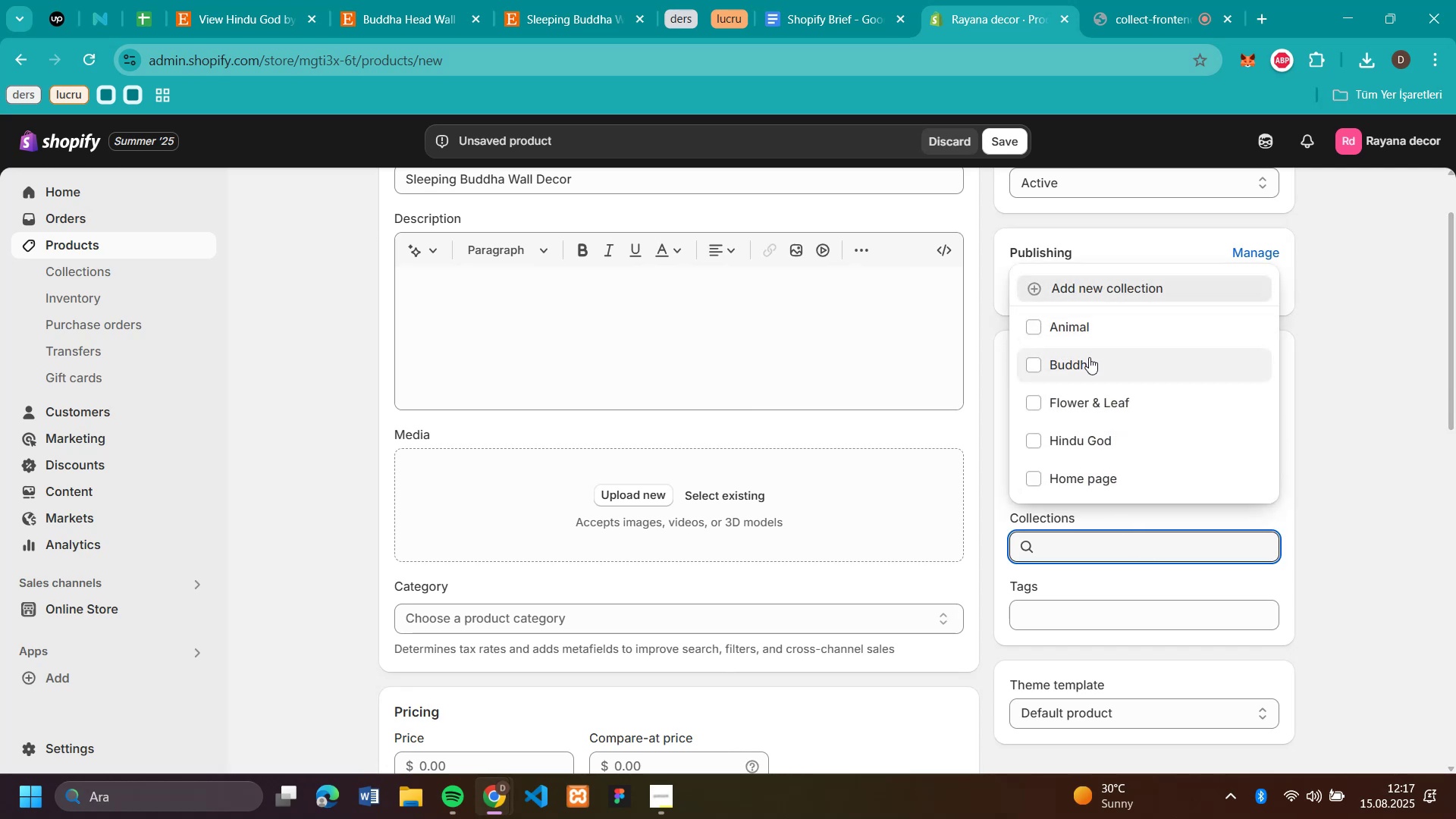 
left_click([1089, 357])
 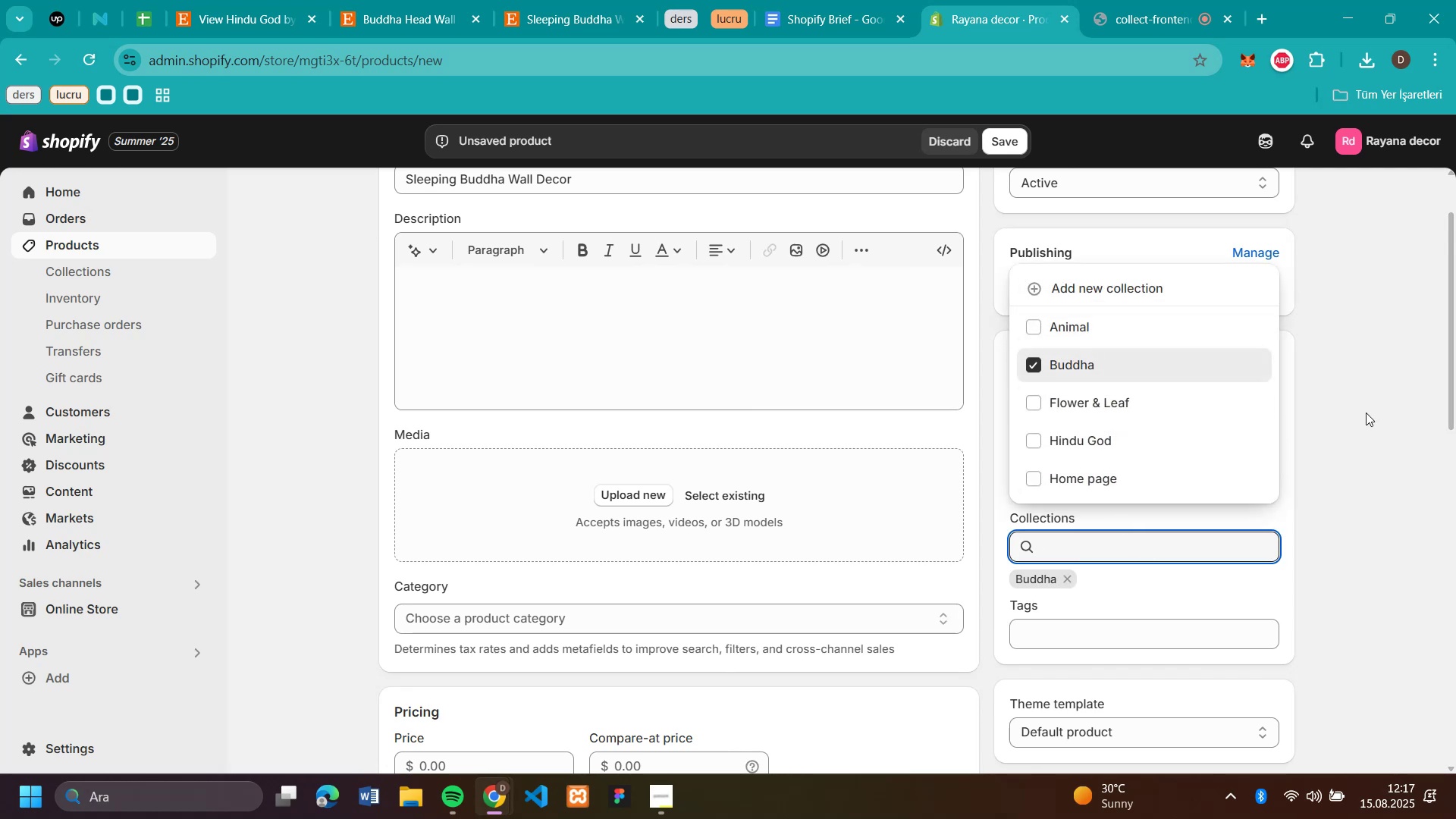 
left_click([1366, 413])
 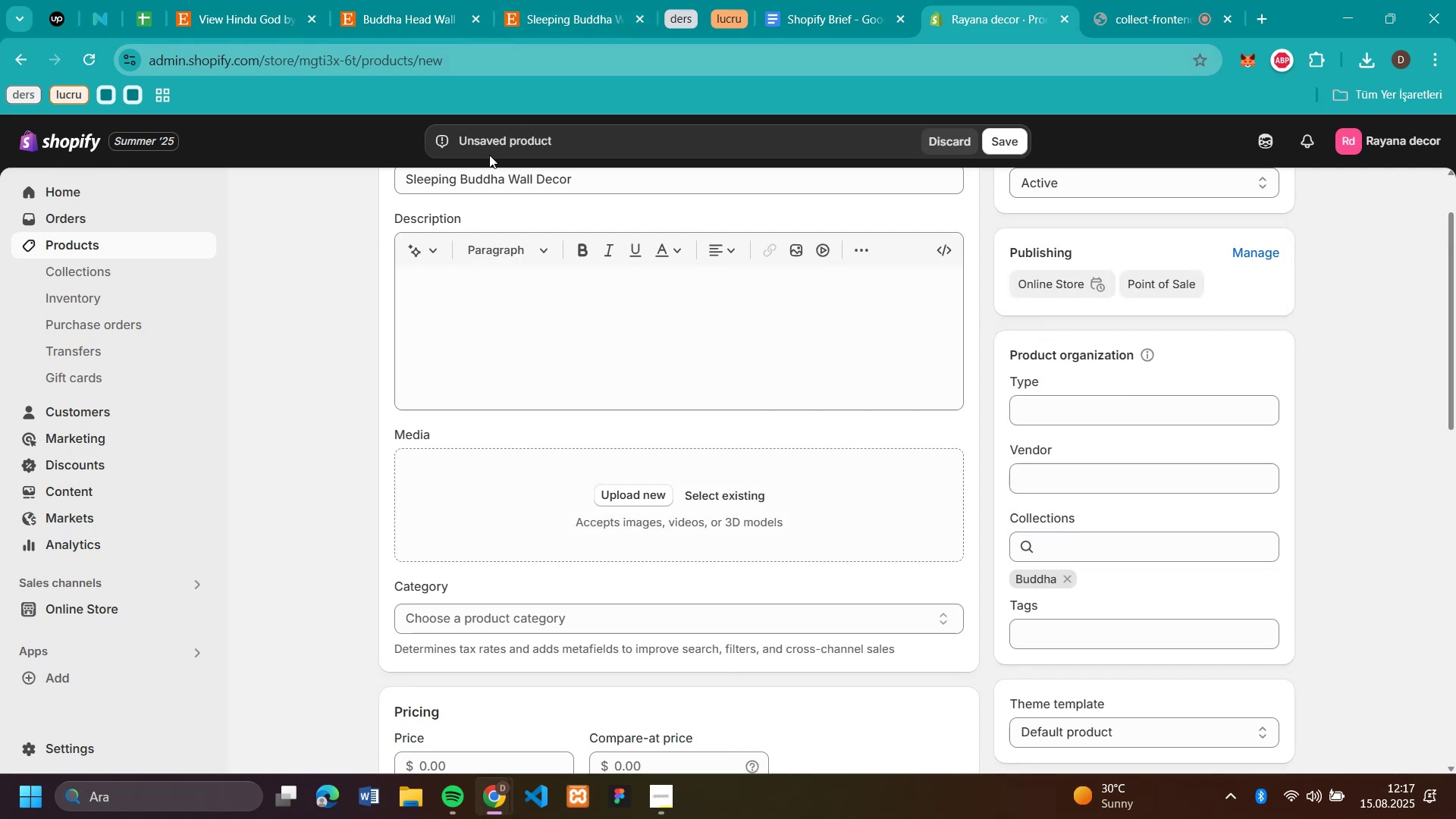 
left_click([557, 20])
 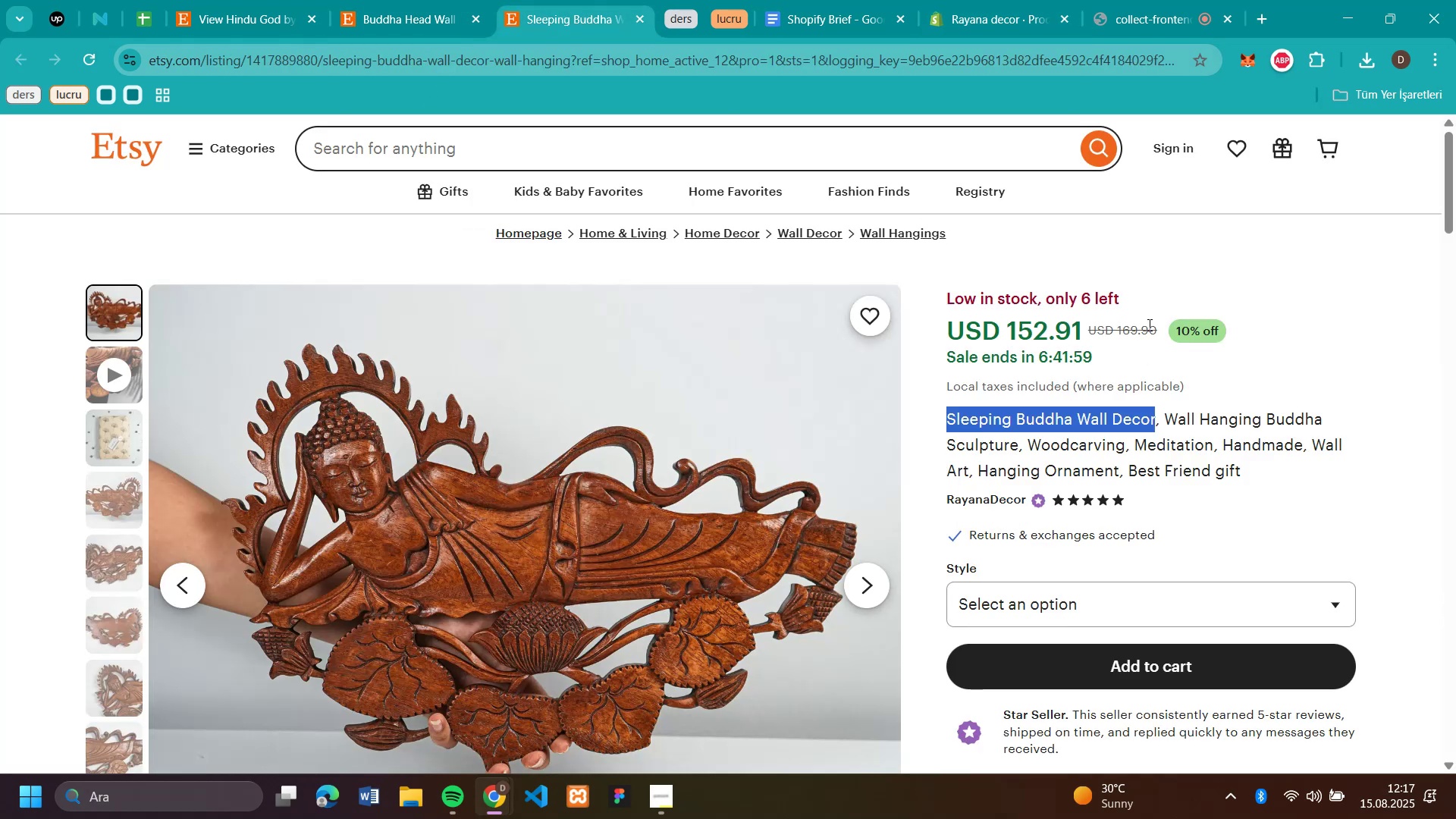 
left_click_drag(start_coordinate=[1160, 328], to_coordinate=[1119, 324])
 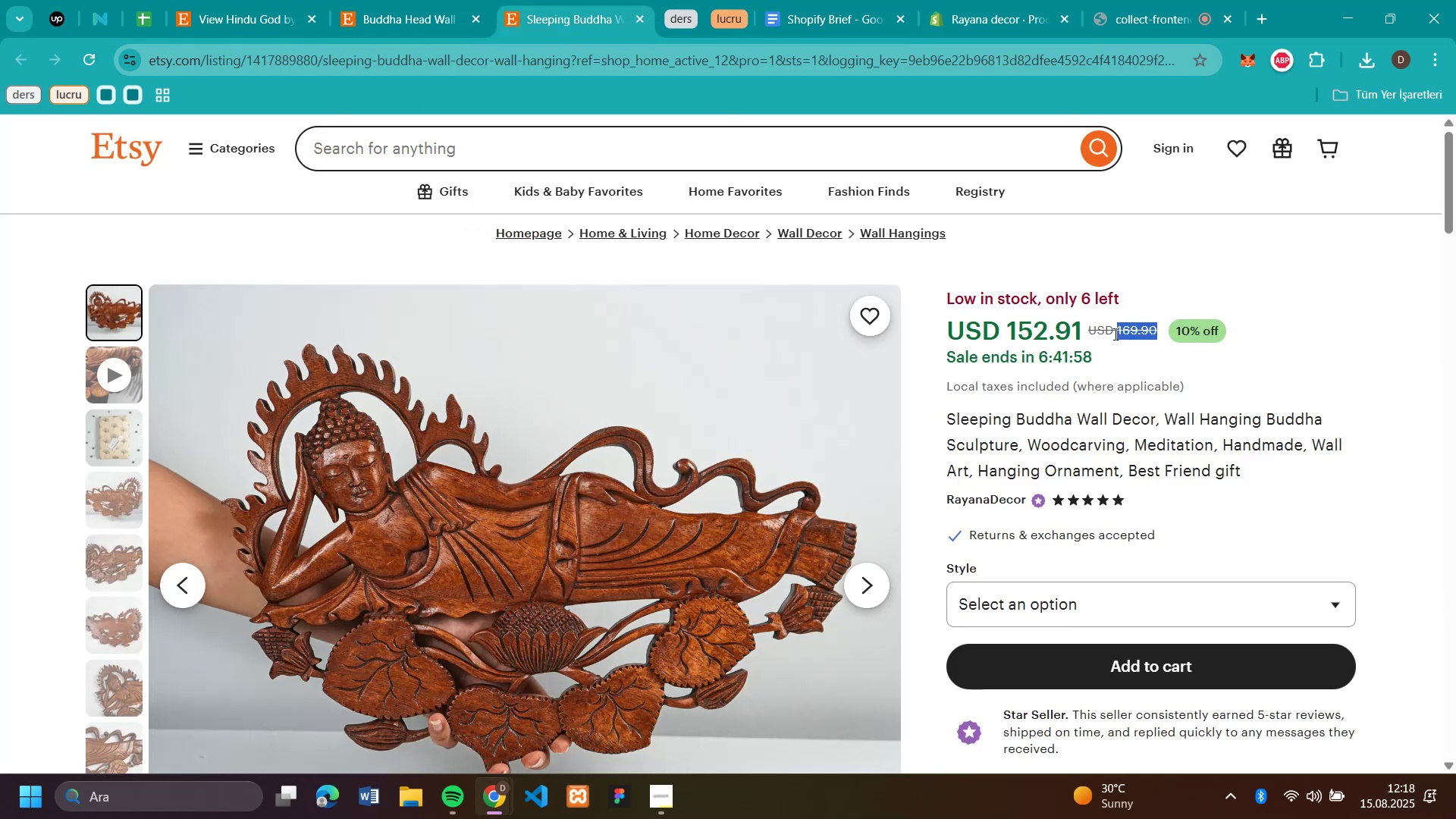 
key(Control+C)
 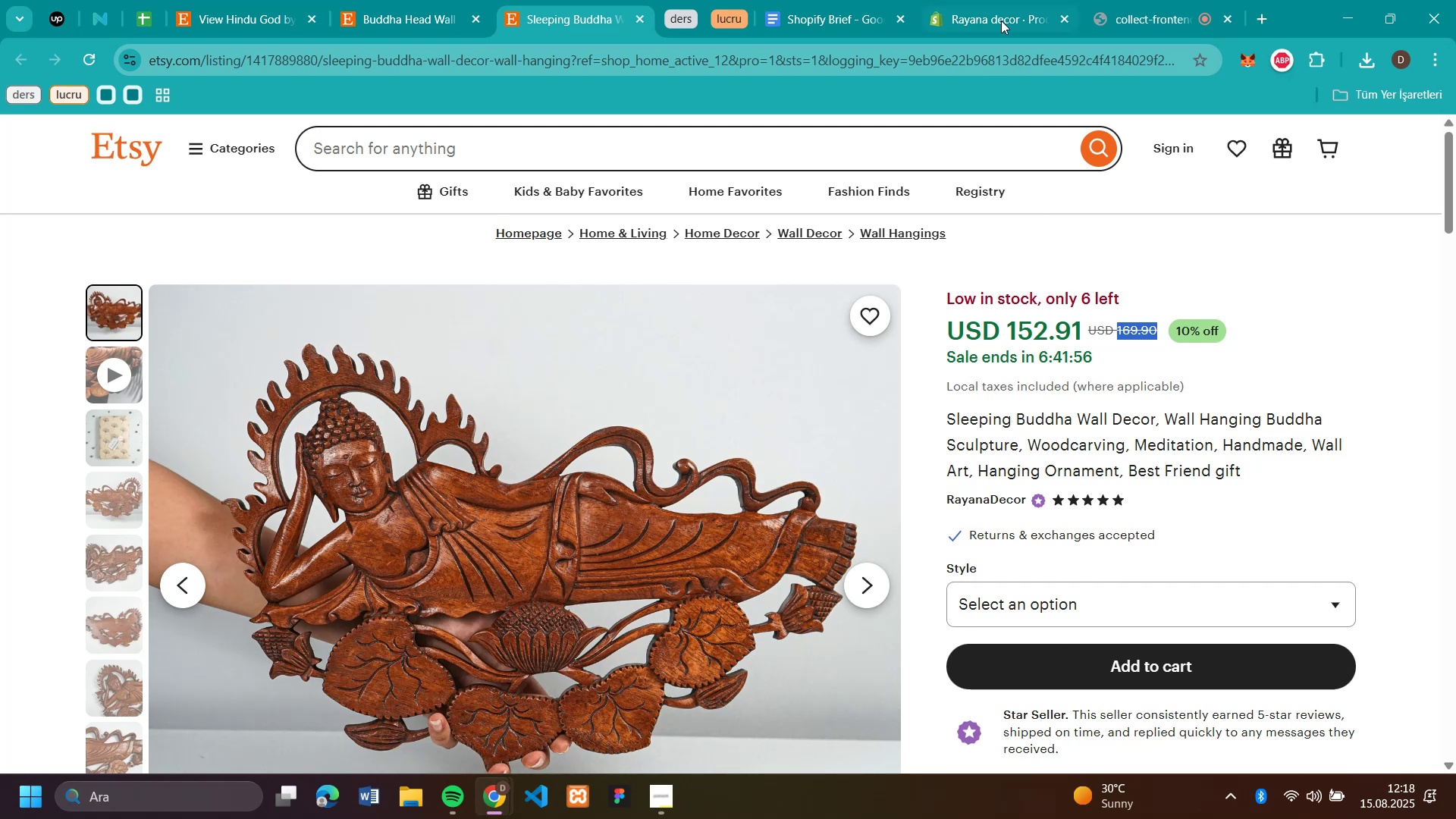 
left_click([998, 11])
 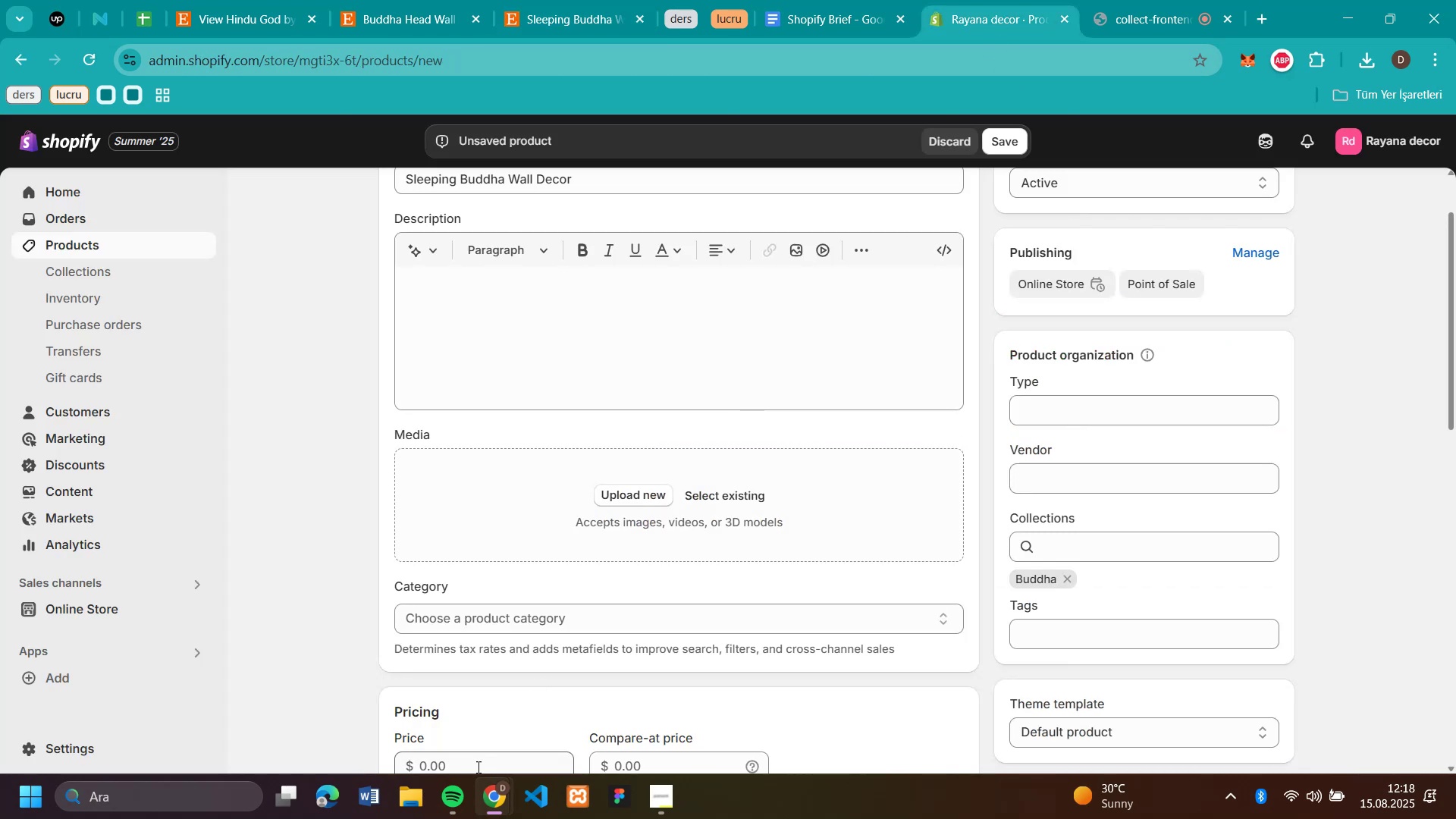 
left_click([477, 767])
 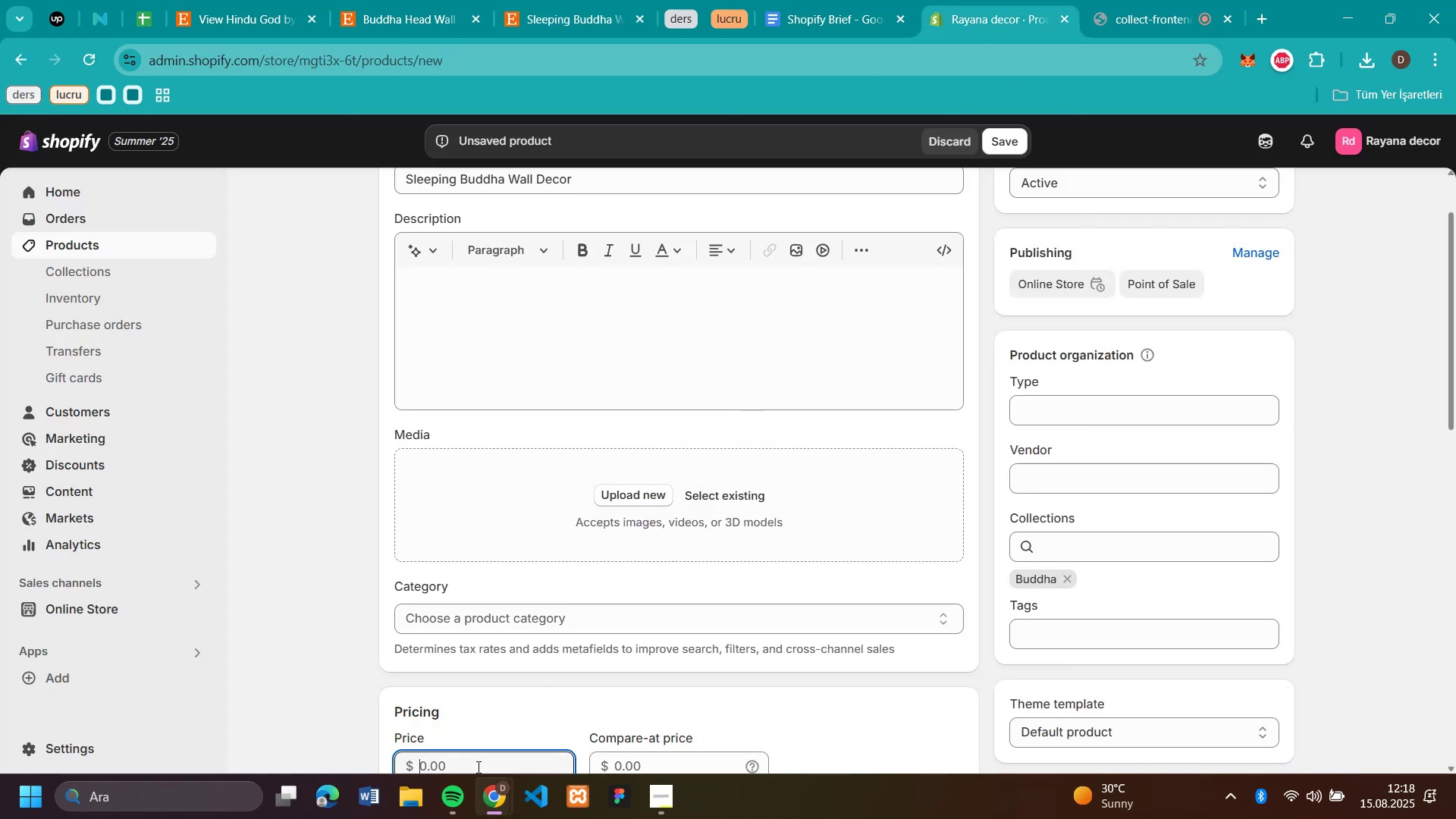 
key(Control+V)
 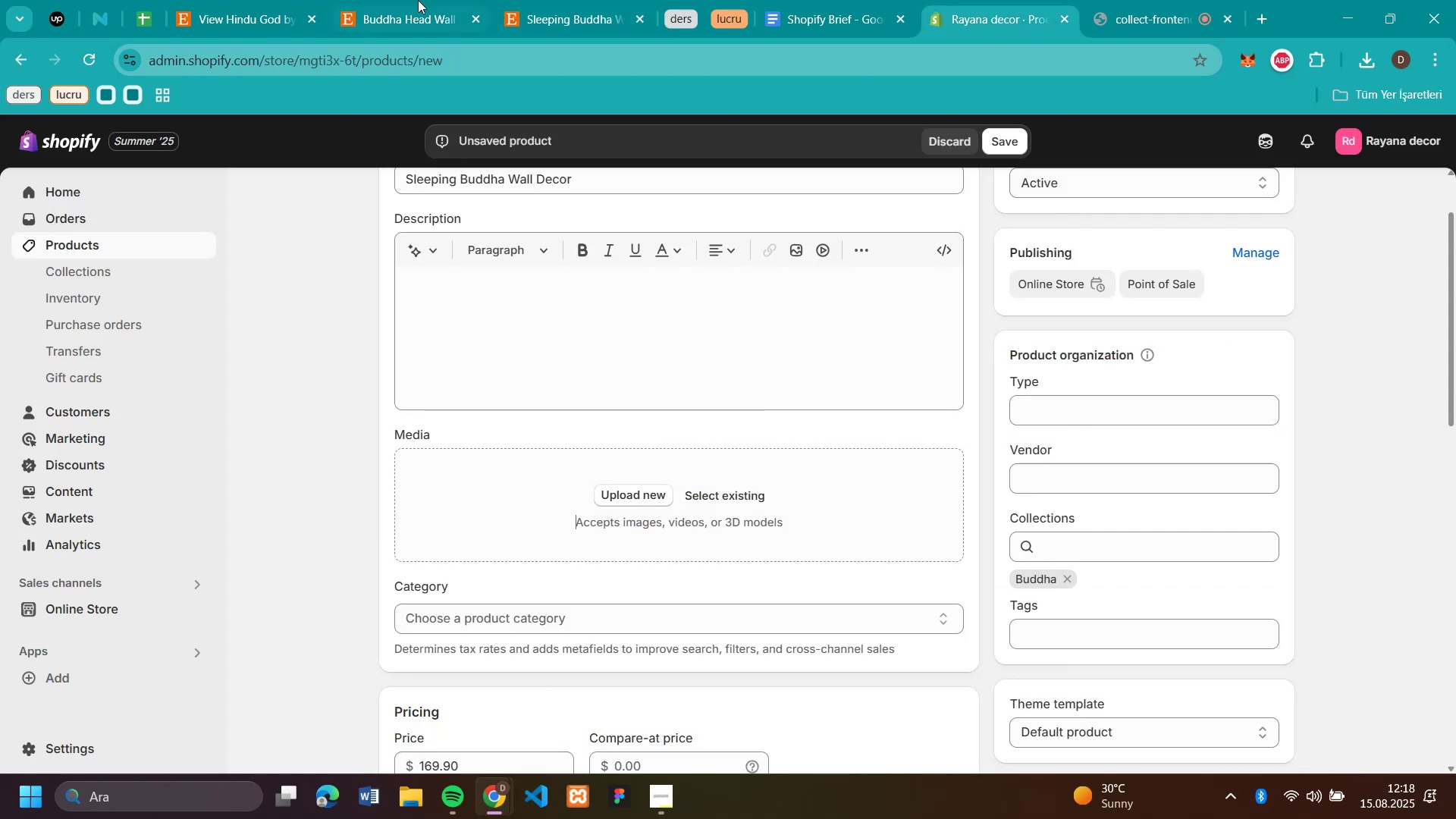 
left_click([547, 18])
 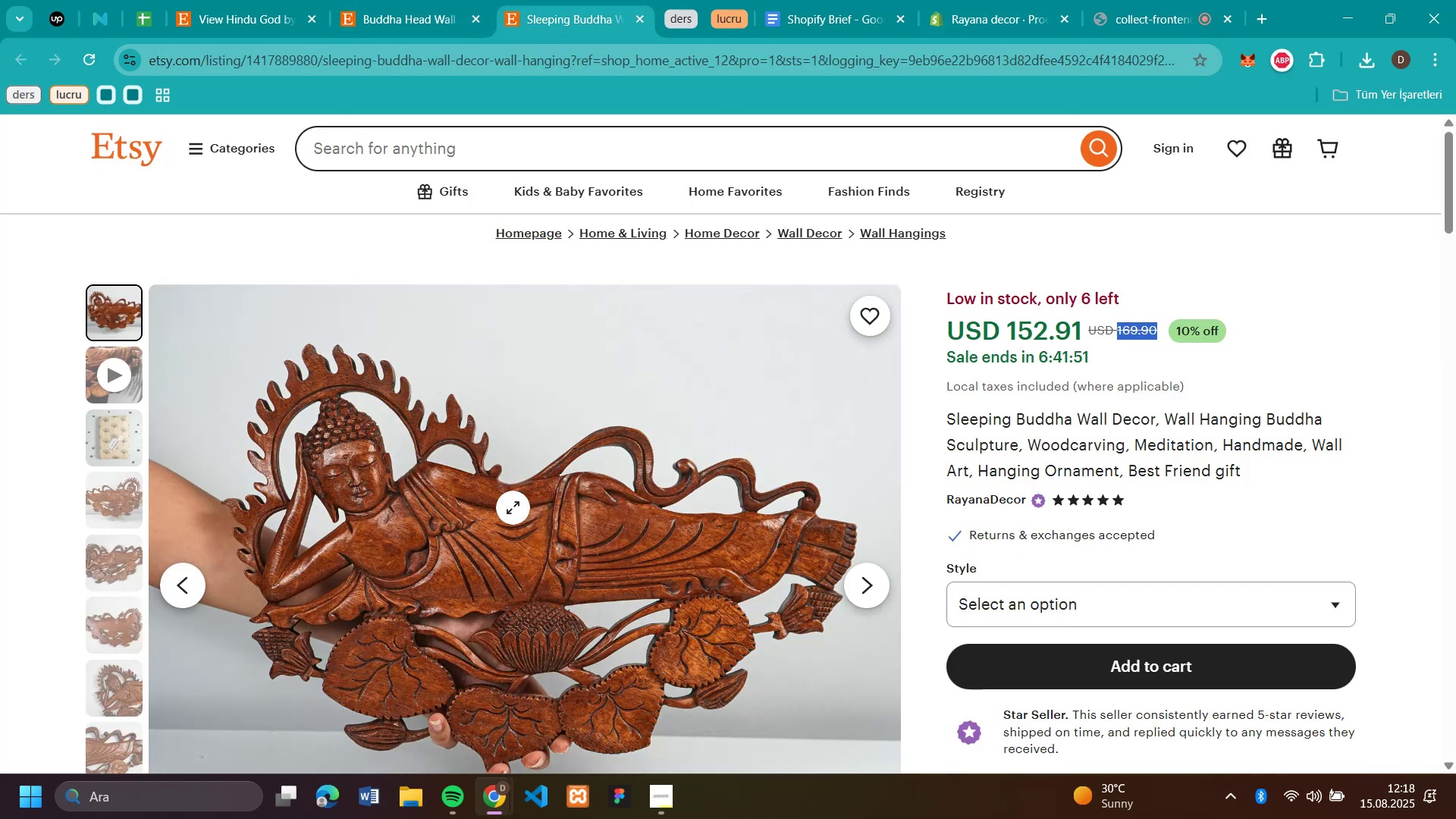 
right_click([513, 507])
 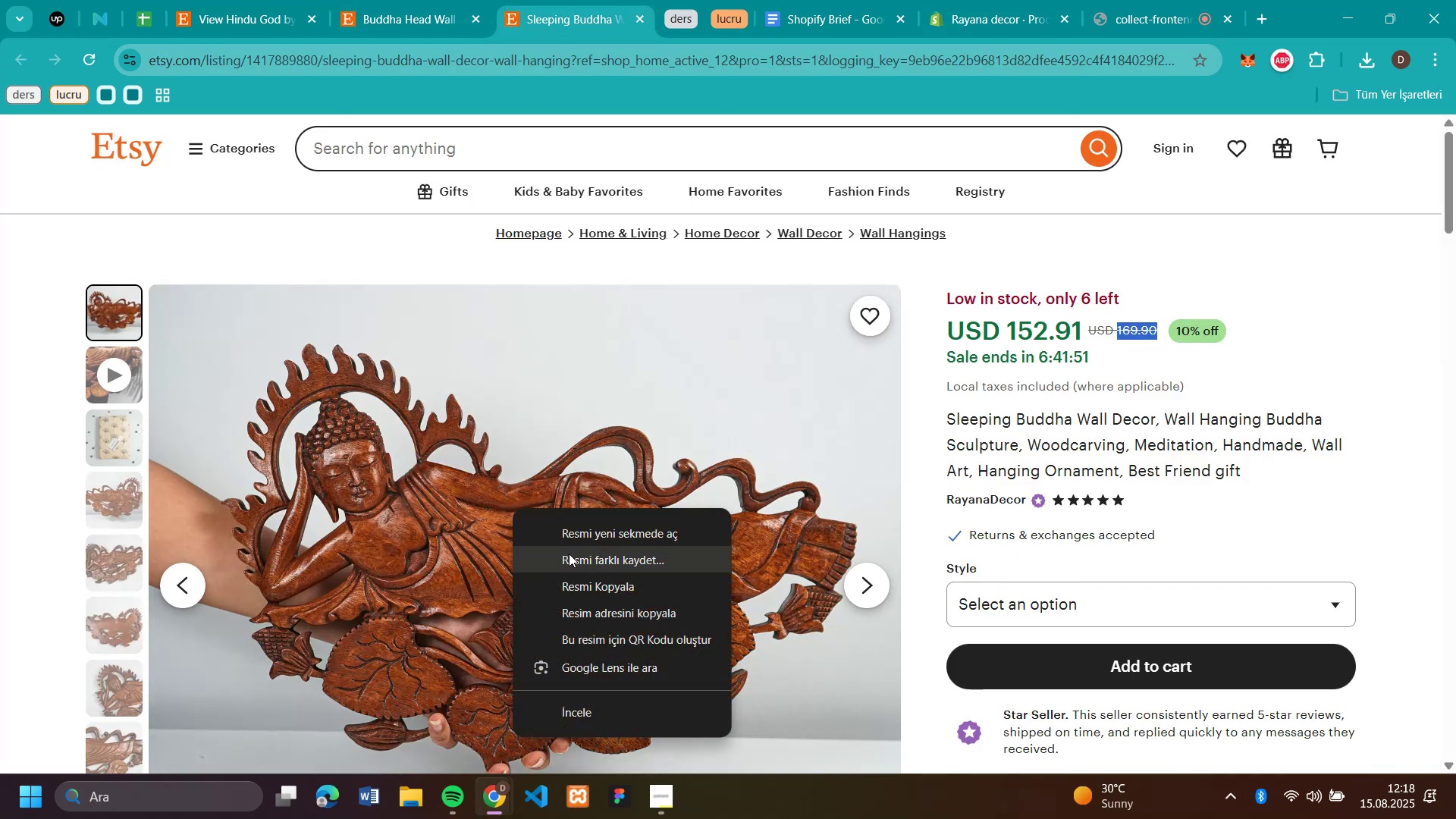 
left_click([569, 554])
 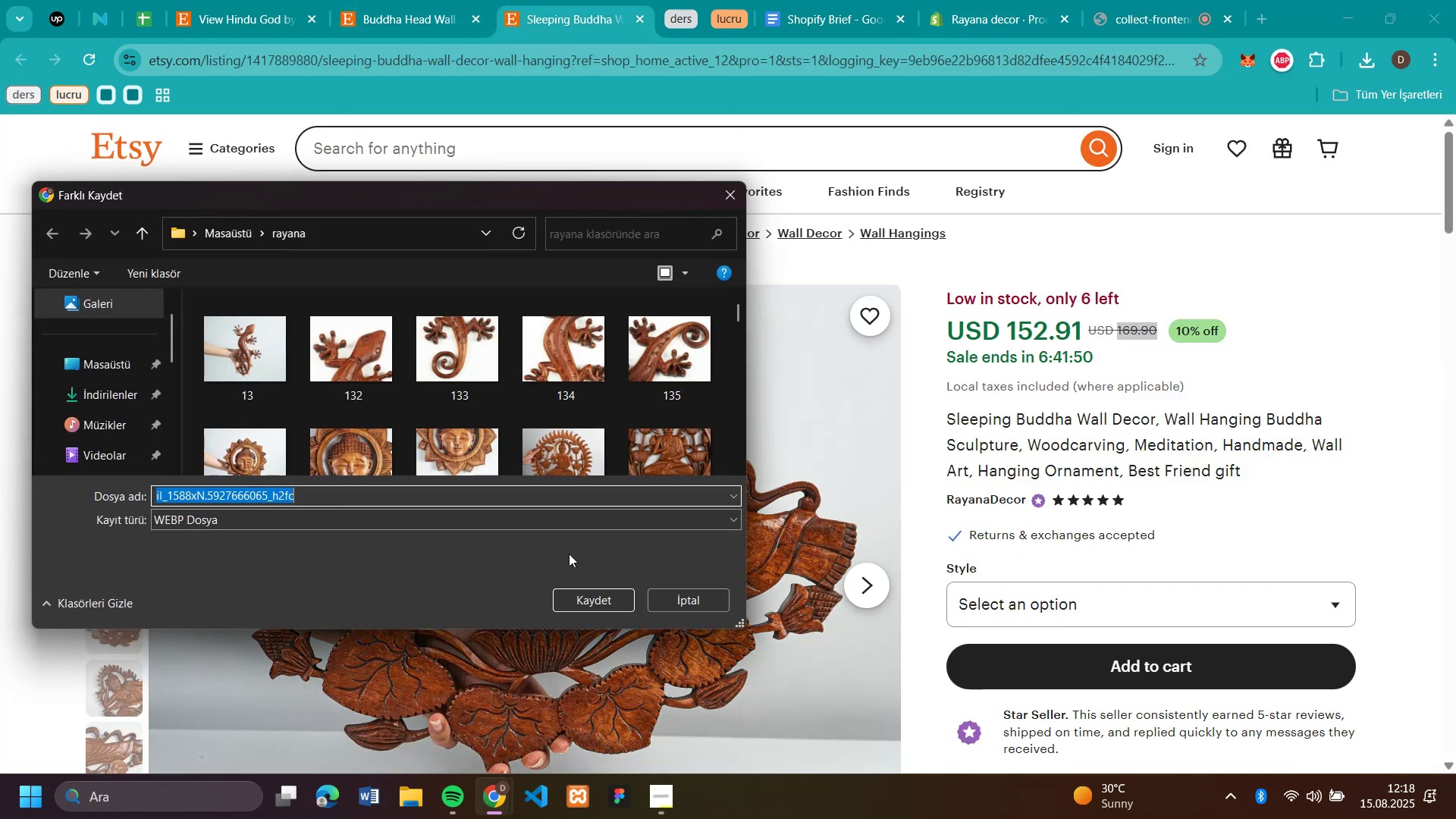 
key(Enter)
 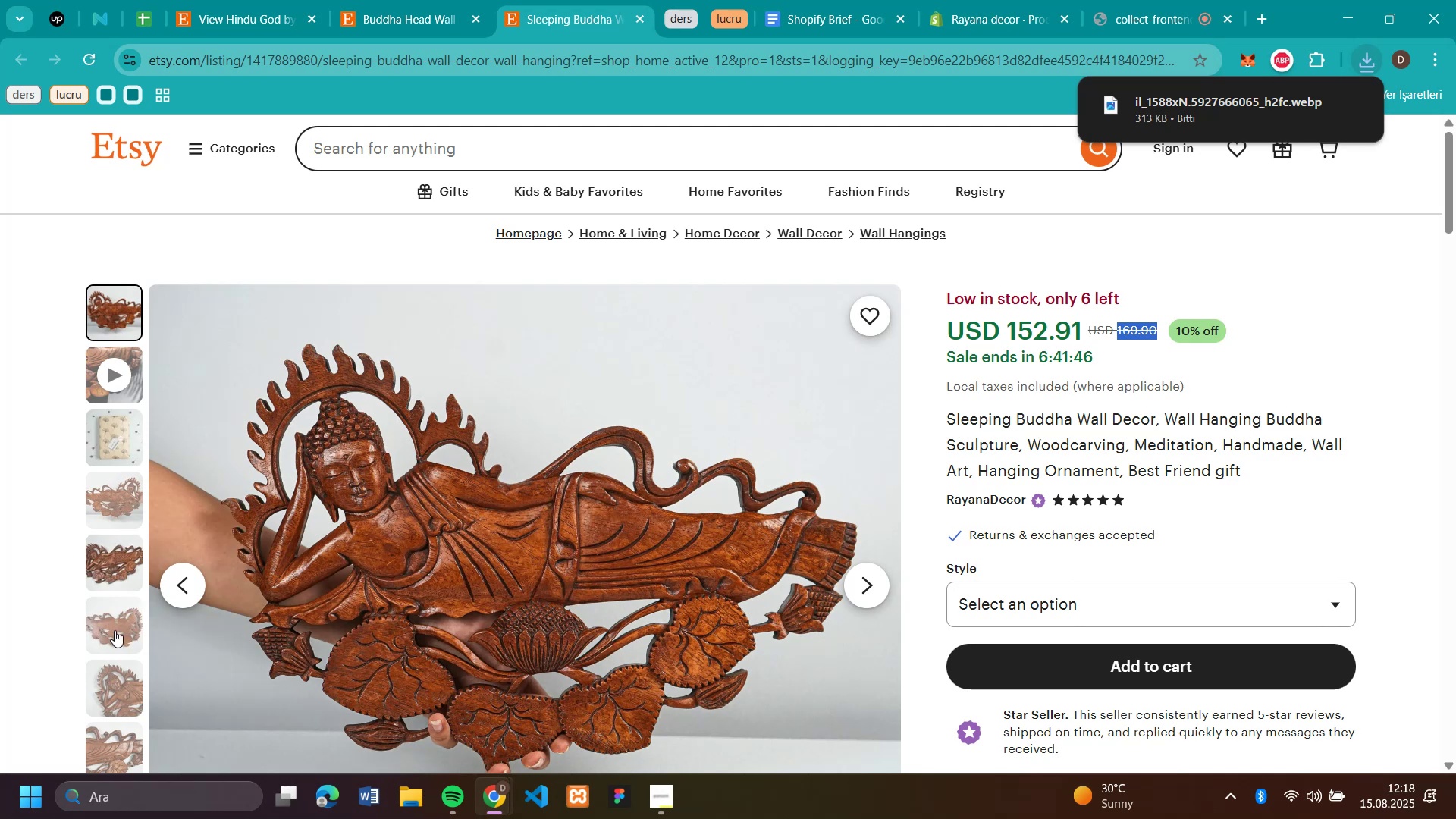 
wait(5.21)
 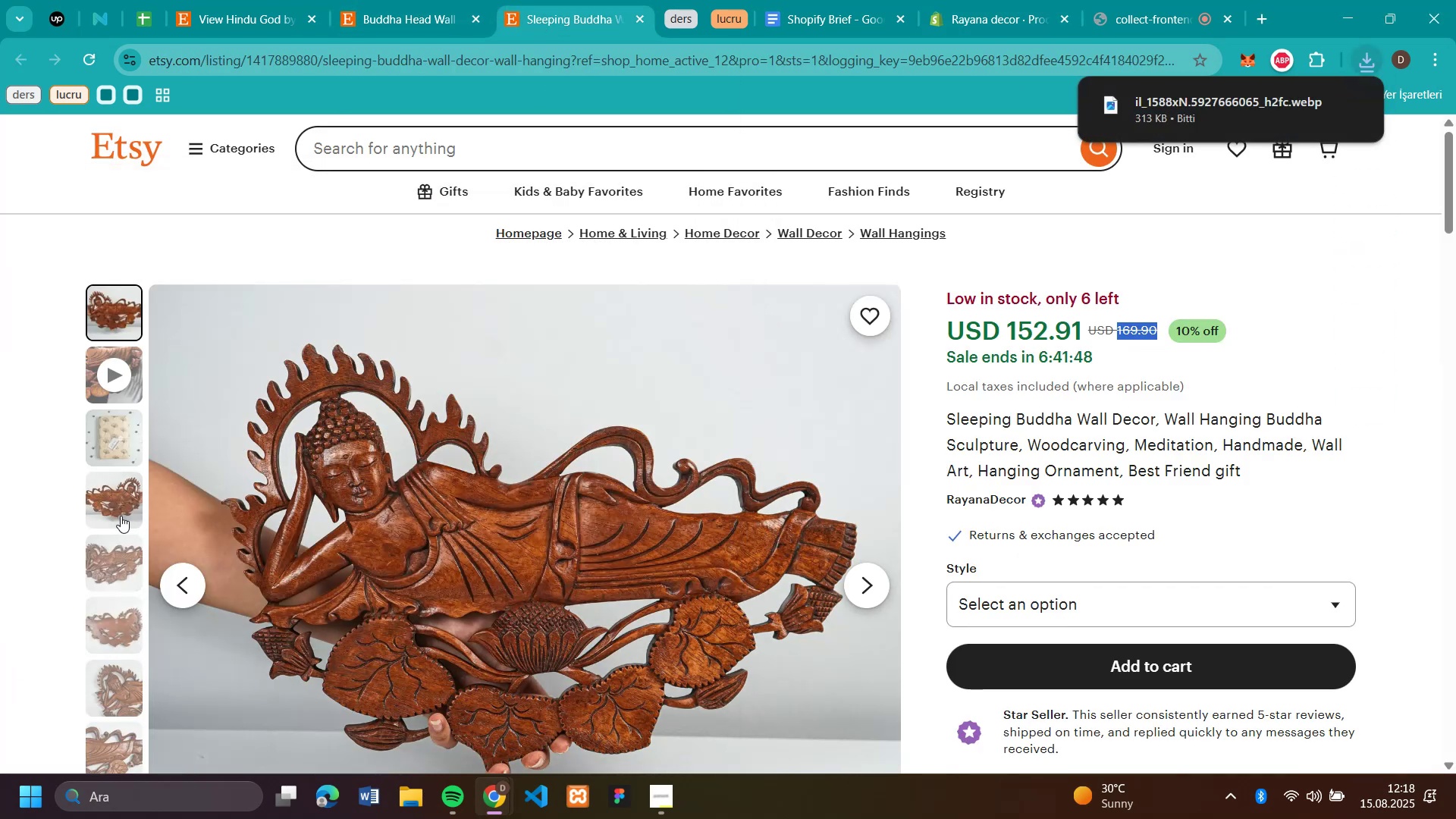 
right_click([395, 522])
 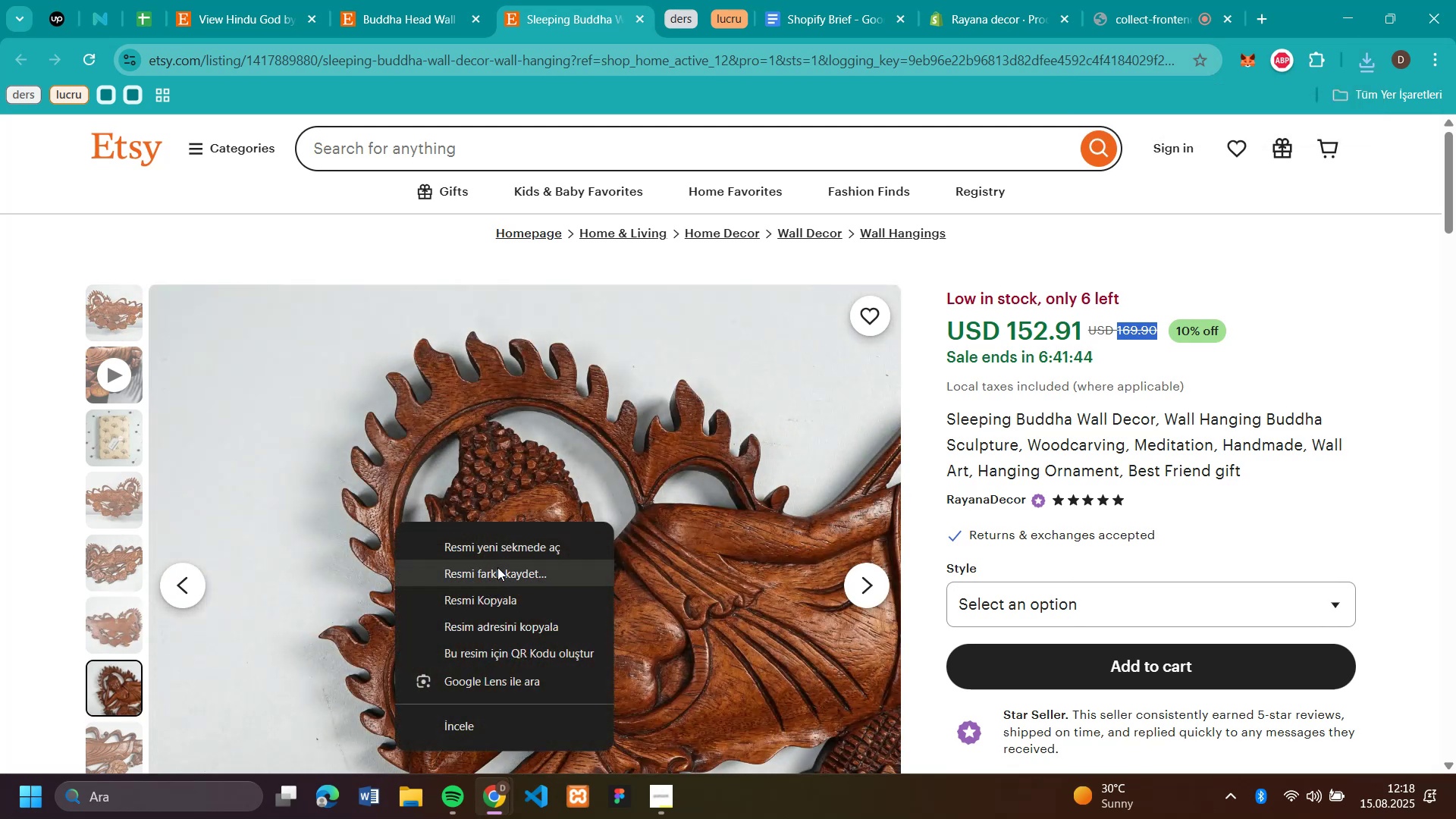 
left_click([499, 568])
 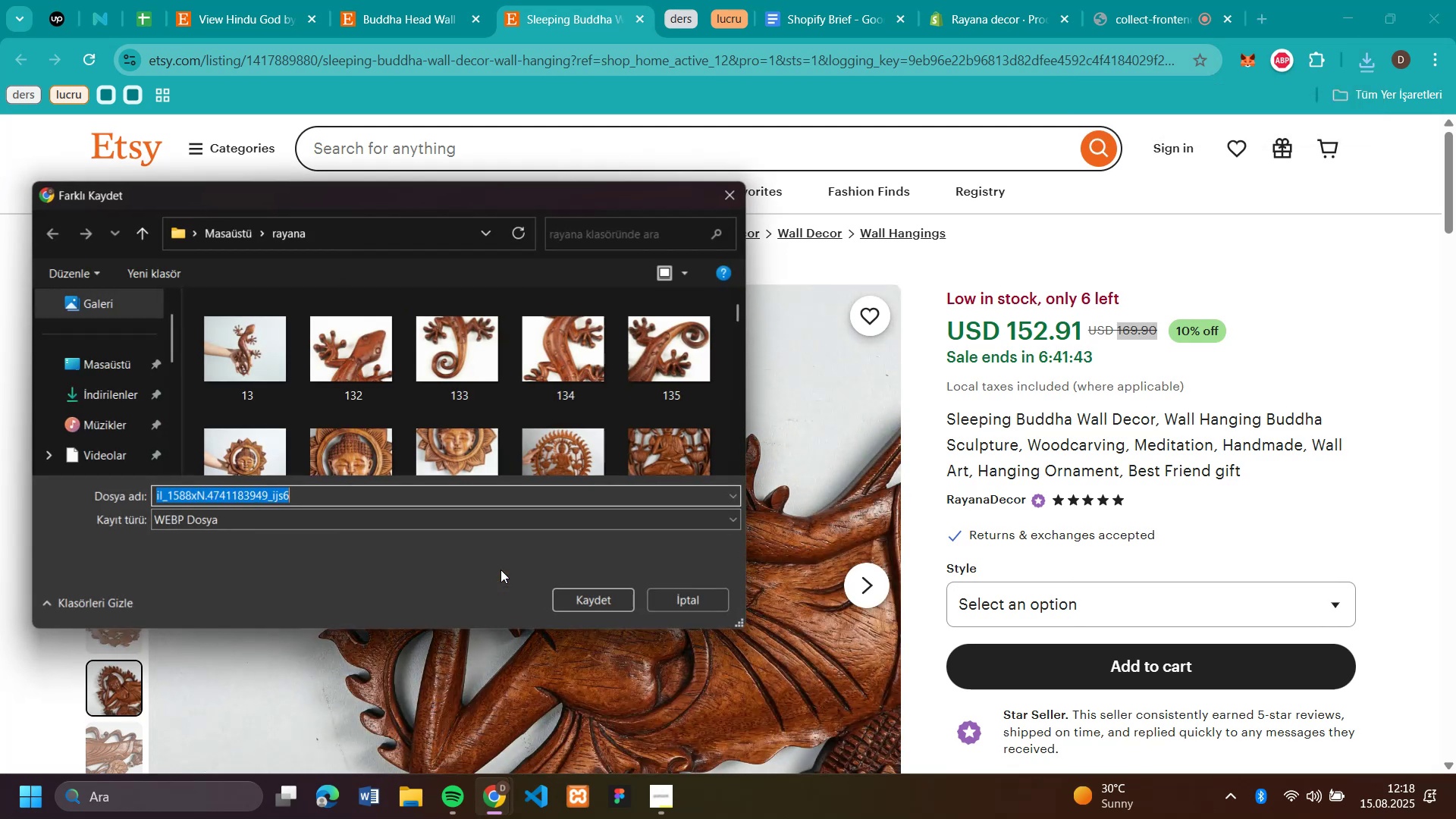 
key(Enter)
 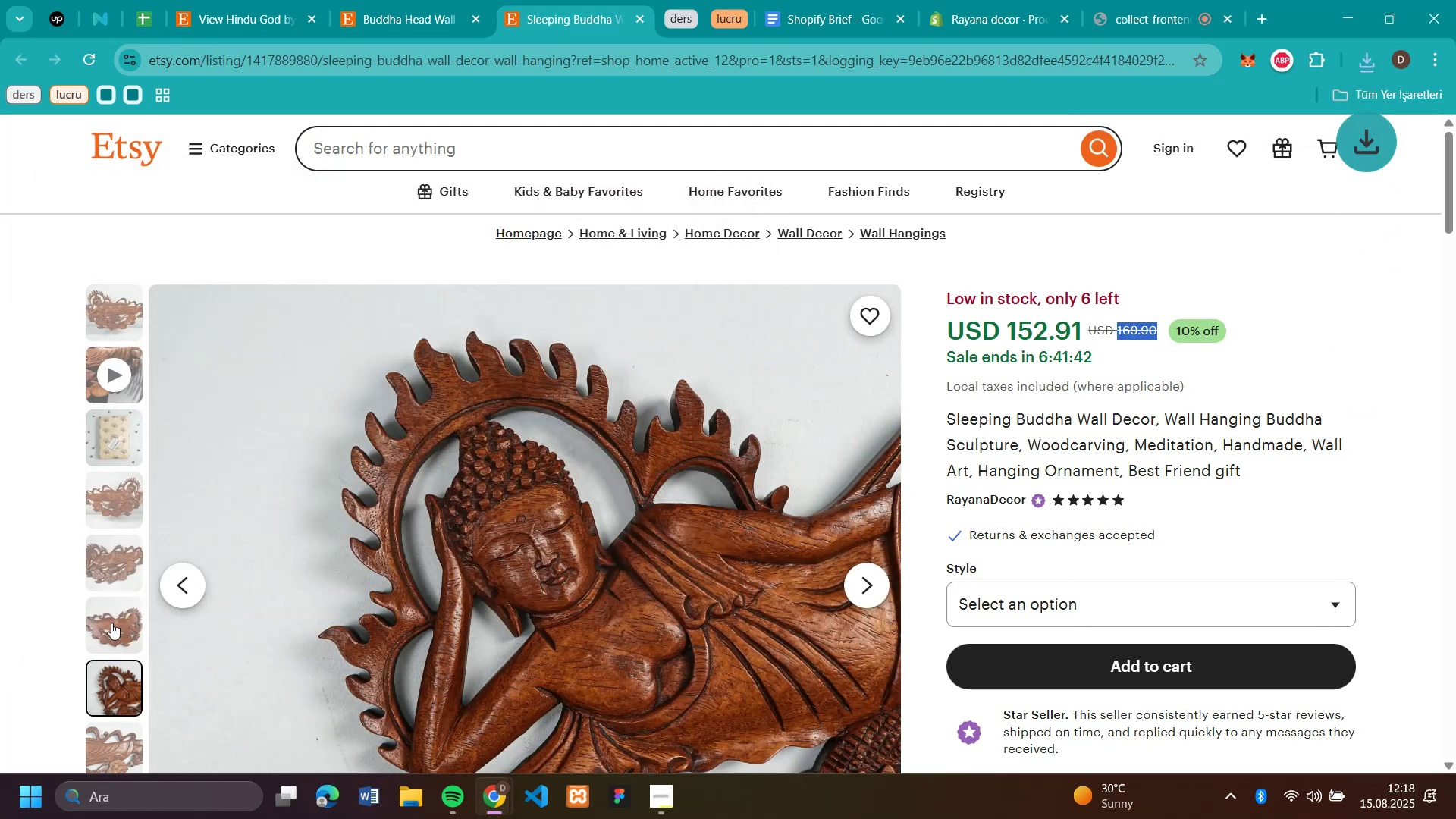 
left_click([102, 619])
 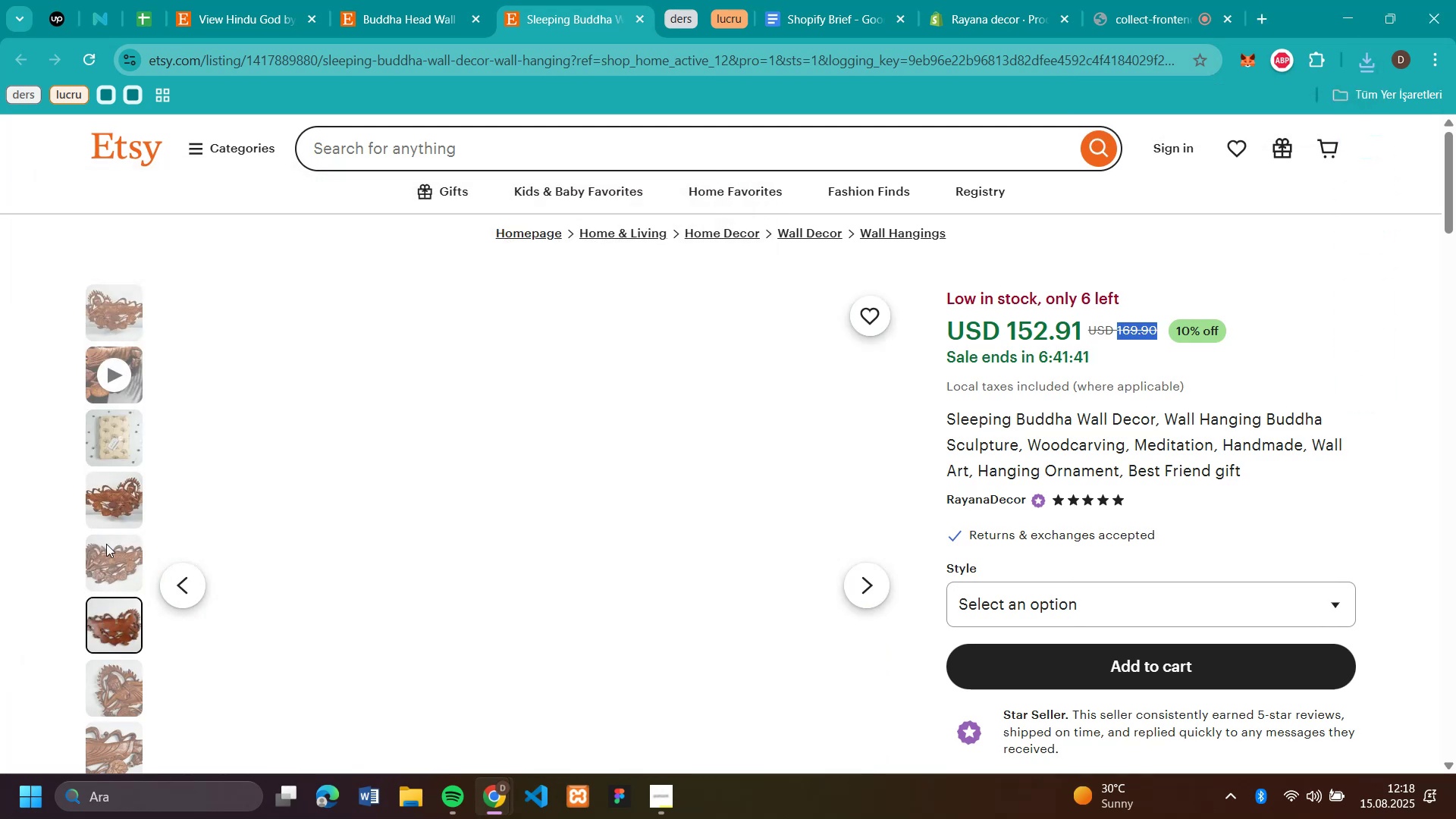 
left_click([106, 548])
 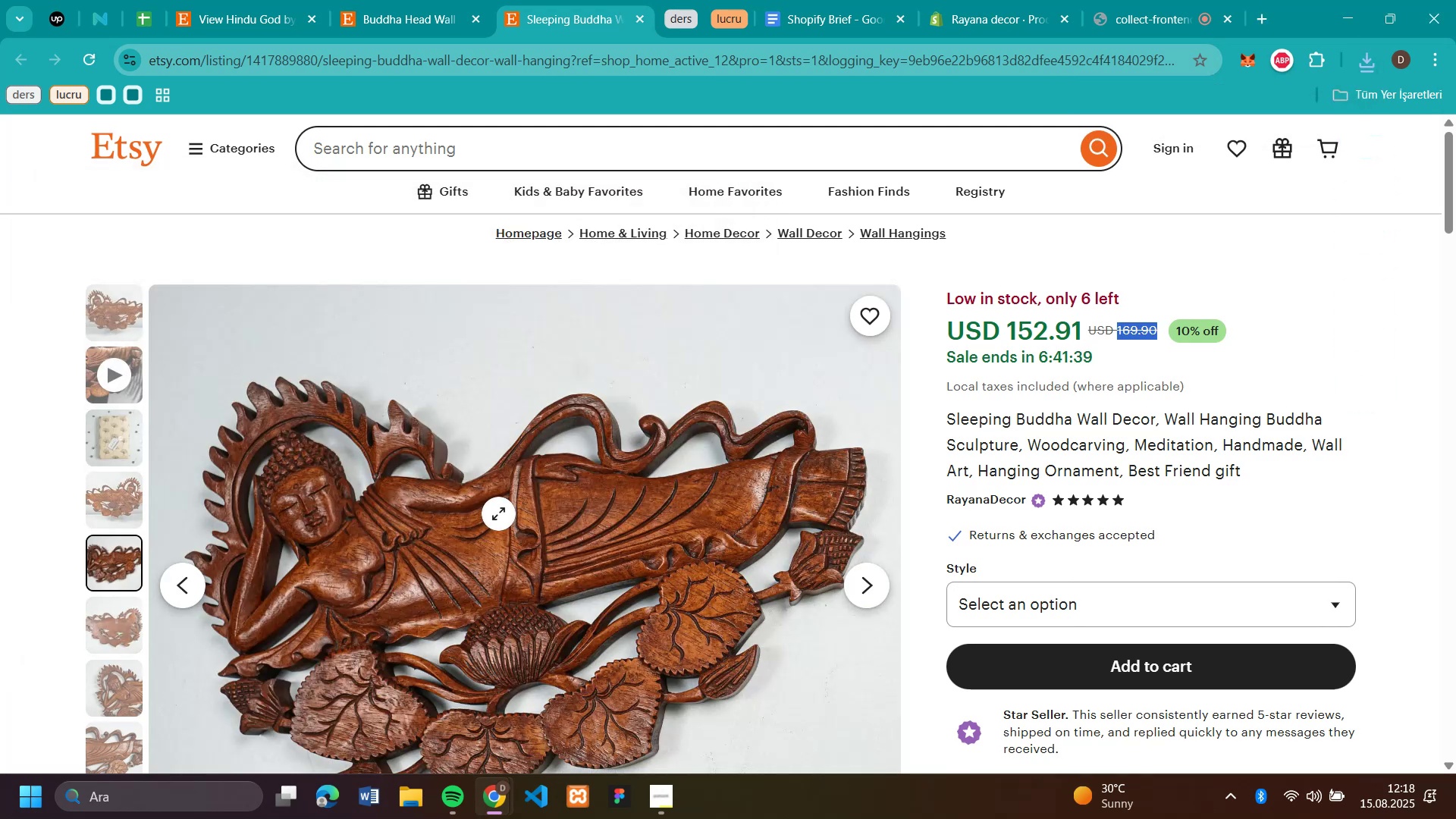 
left_click([127, 500])
 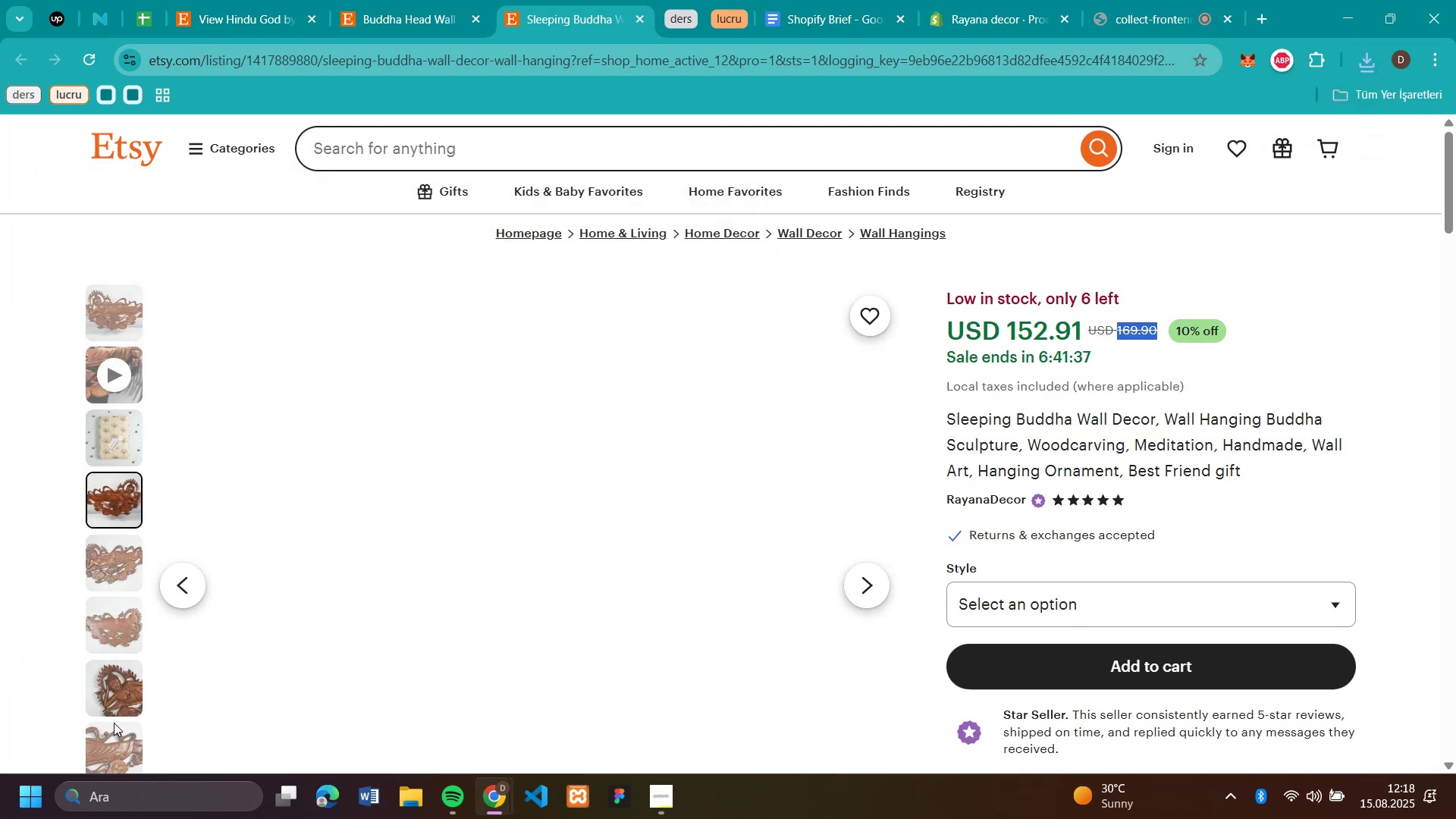 
left_click([115, 730])
 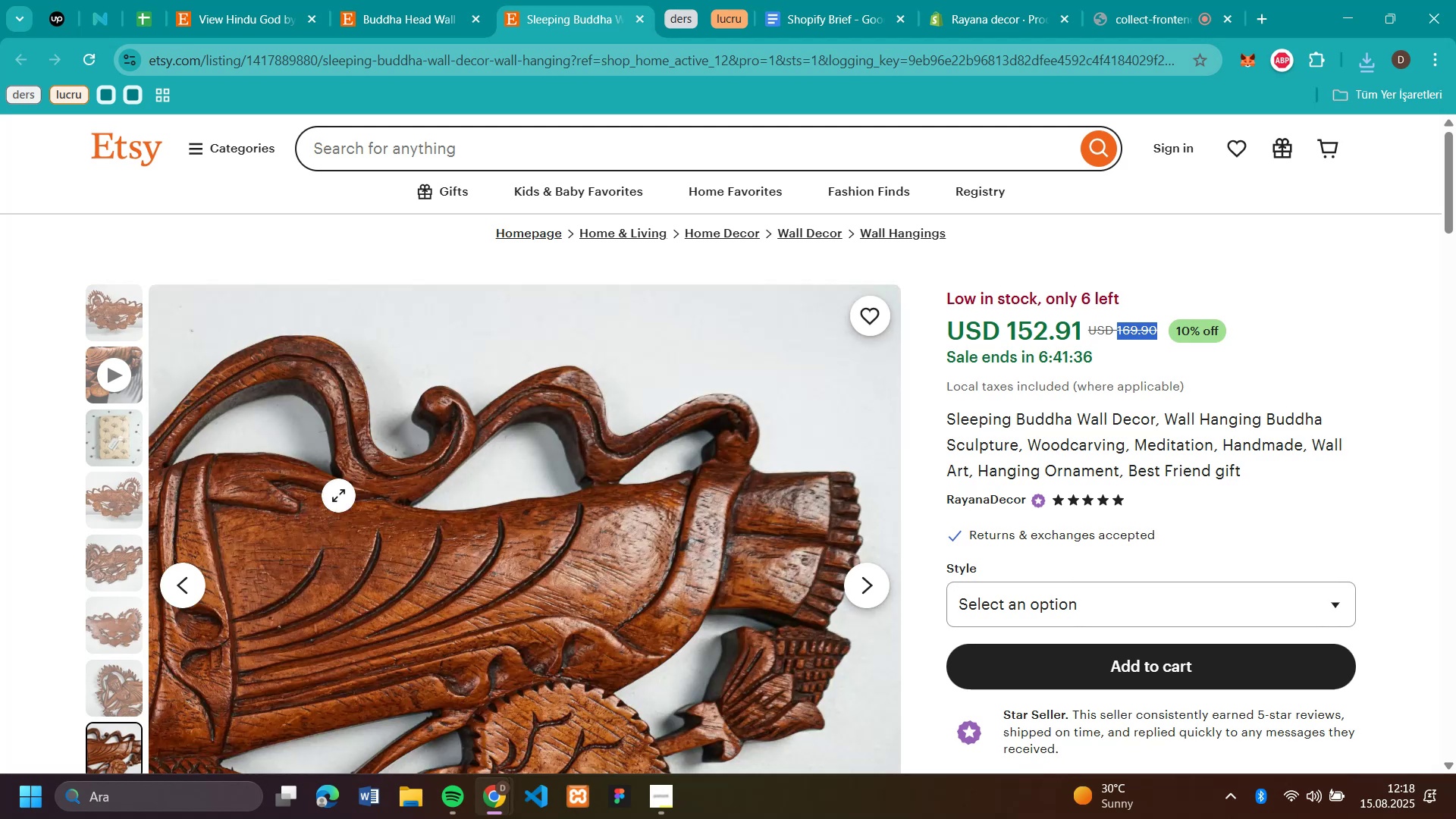 
right_click([338, 495])
 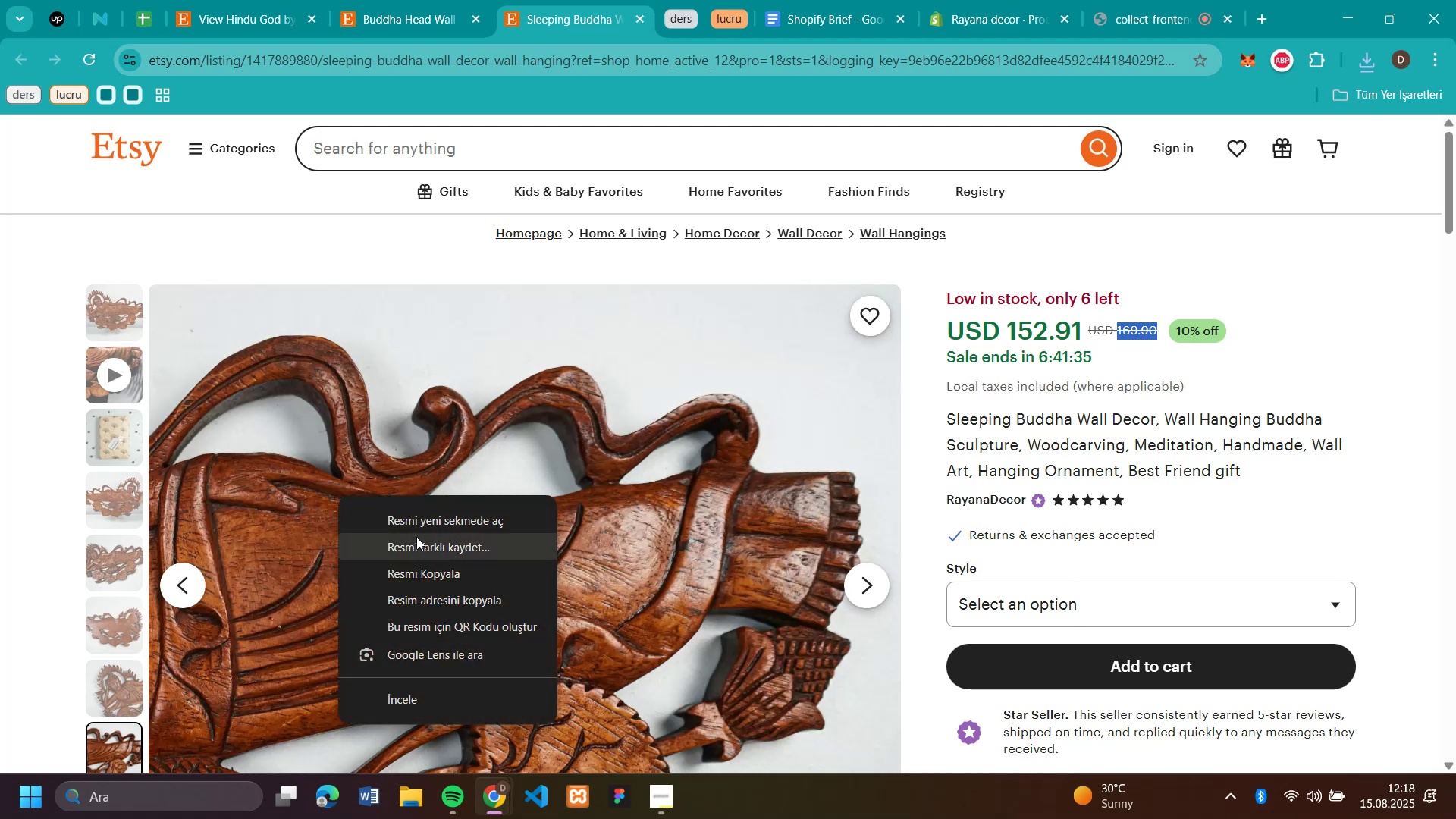 
left_click([416, 537])
 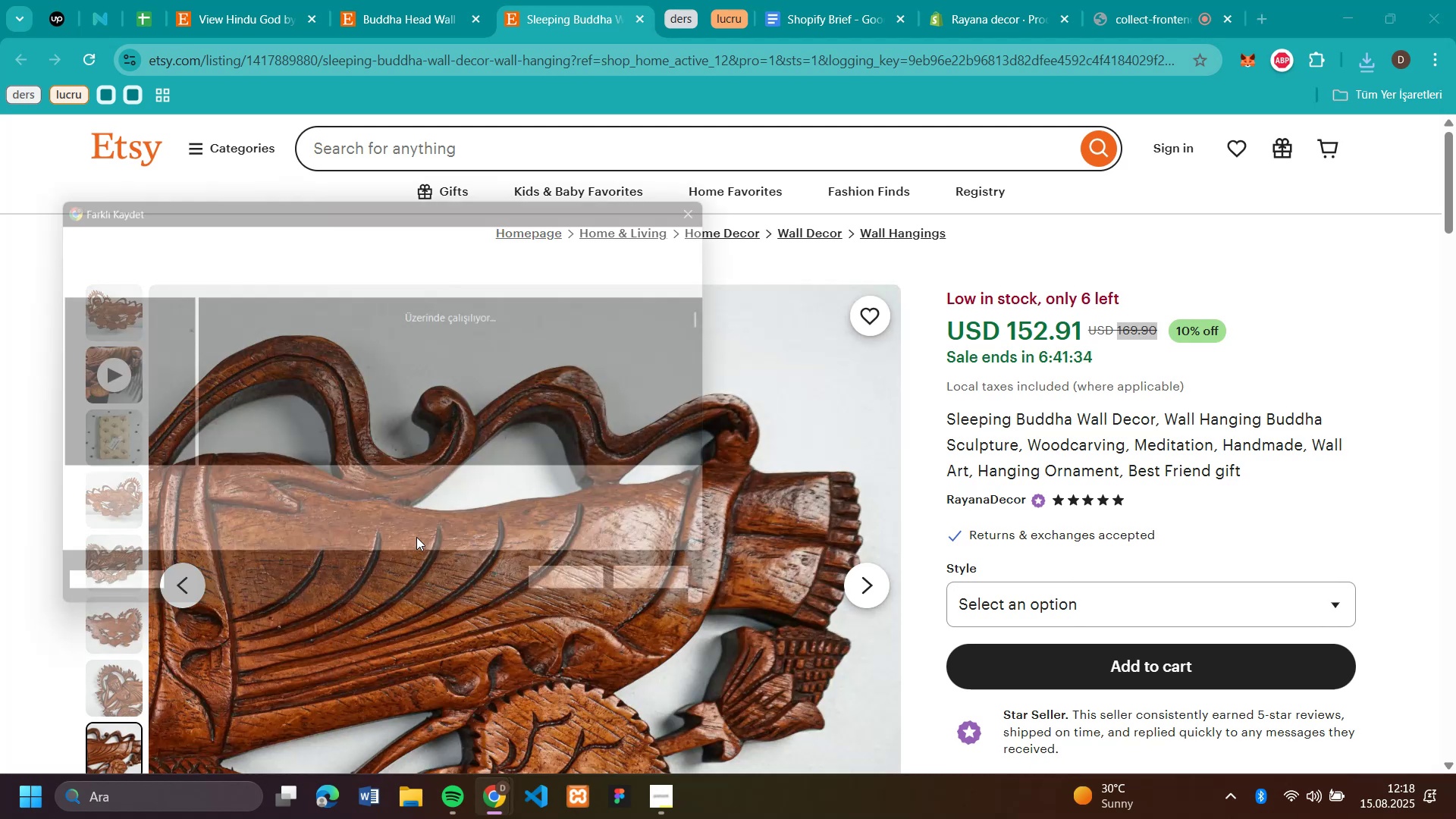 
key(Enter)
 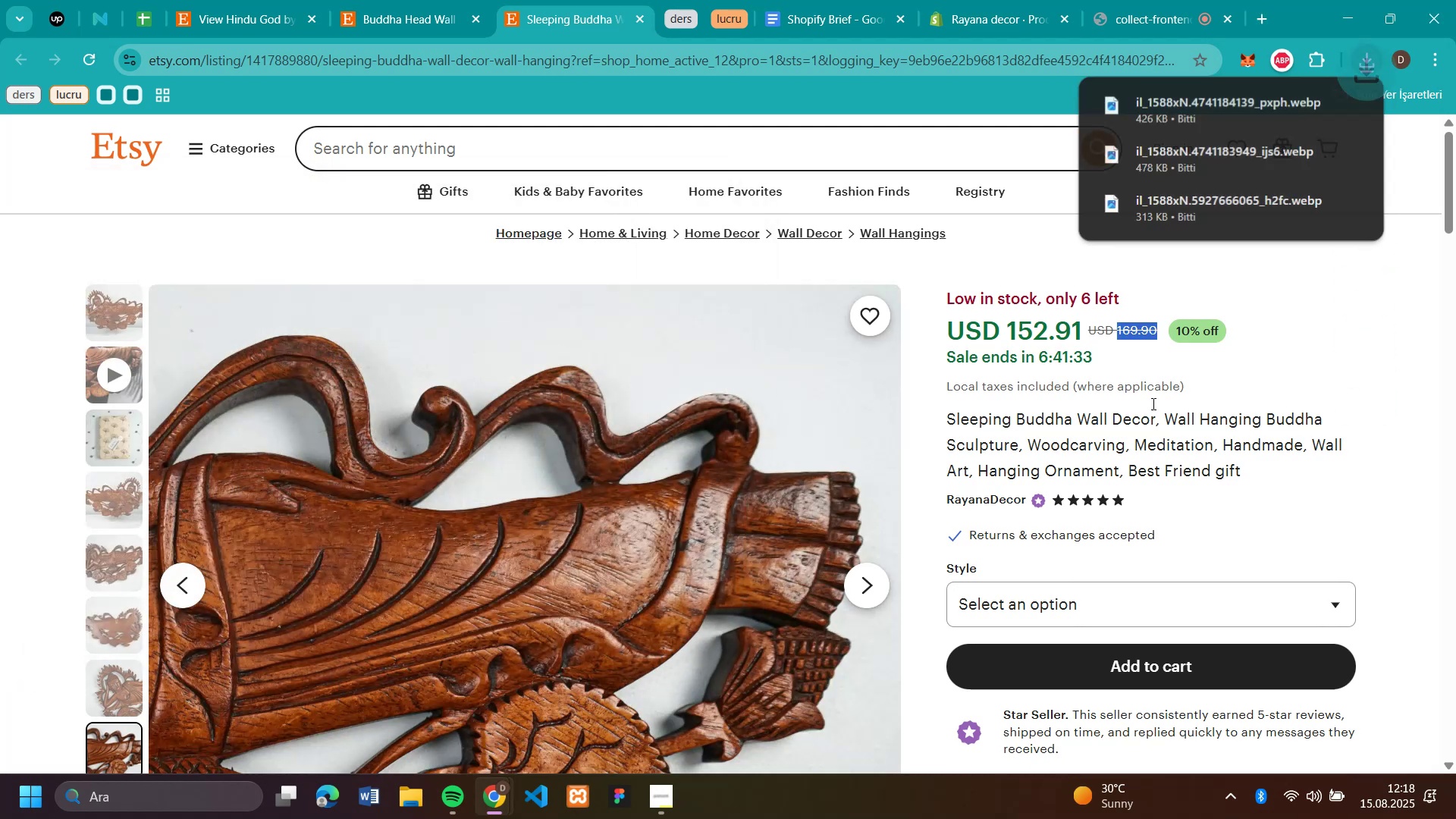 
scroll: coordinate [1188, 528], scroll_direction: down, amount: 12.0
 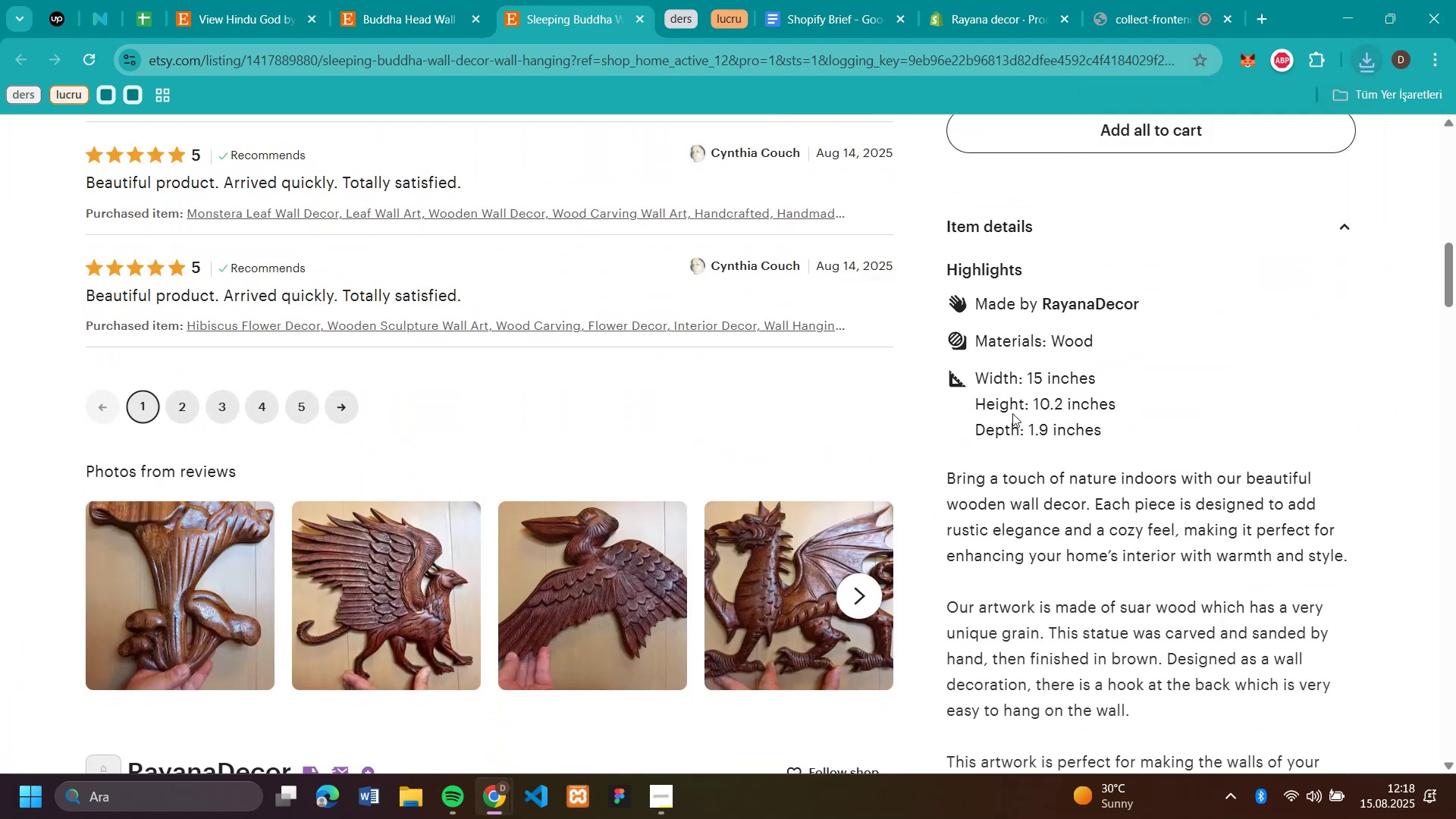 
left_click_drag(start_coordinate=[981, 372], to_coordinate=[1252, 599])
 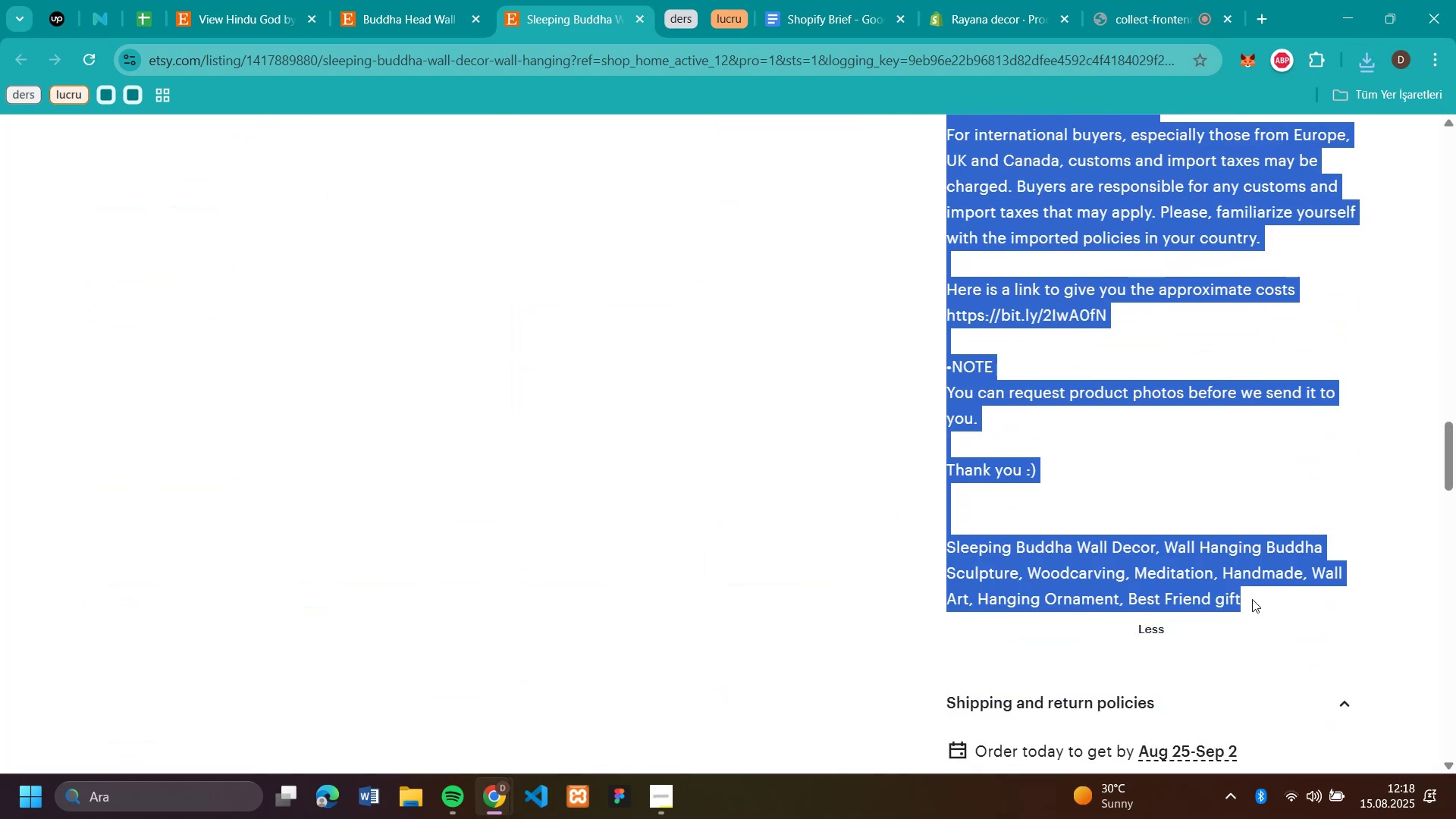 
key(Control+C)
 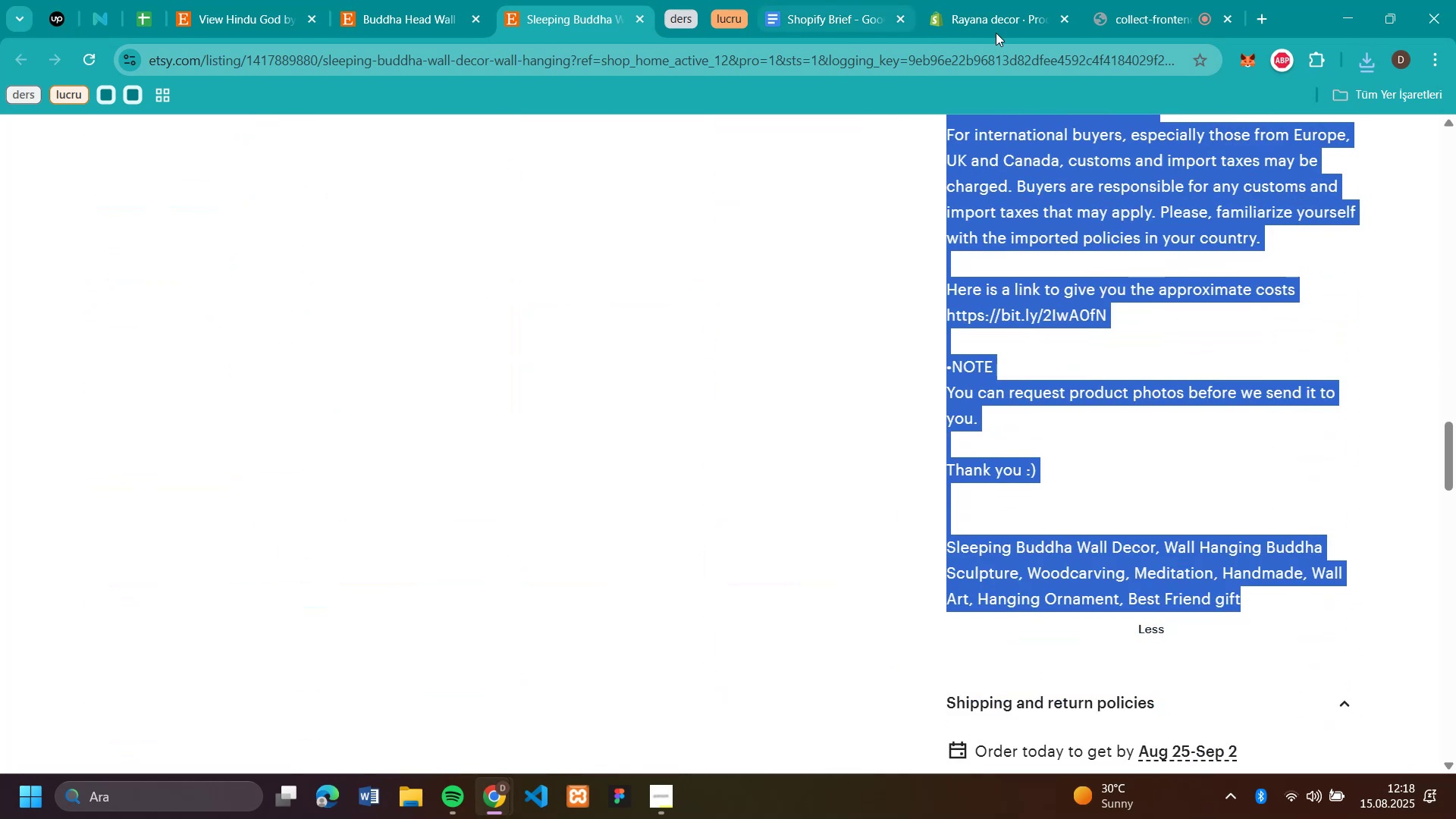 
left_click([990, 13])
 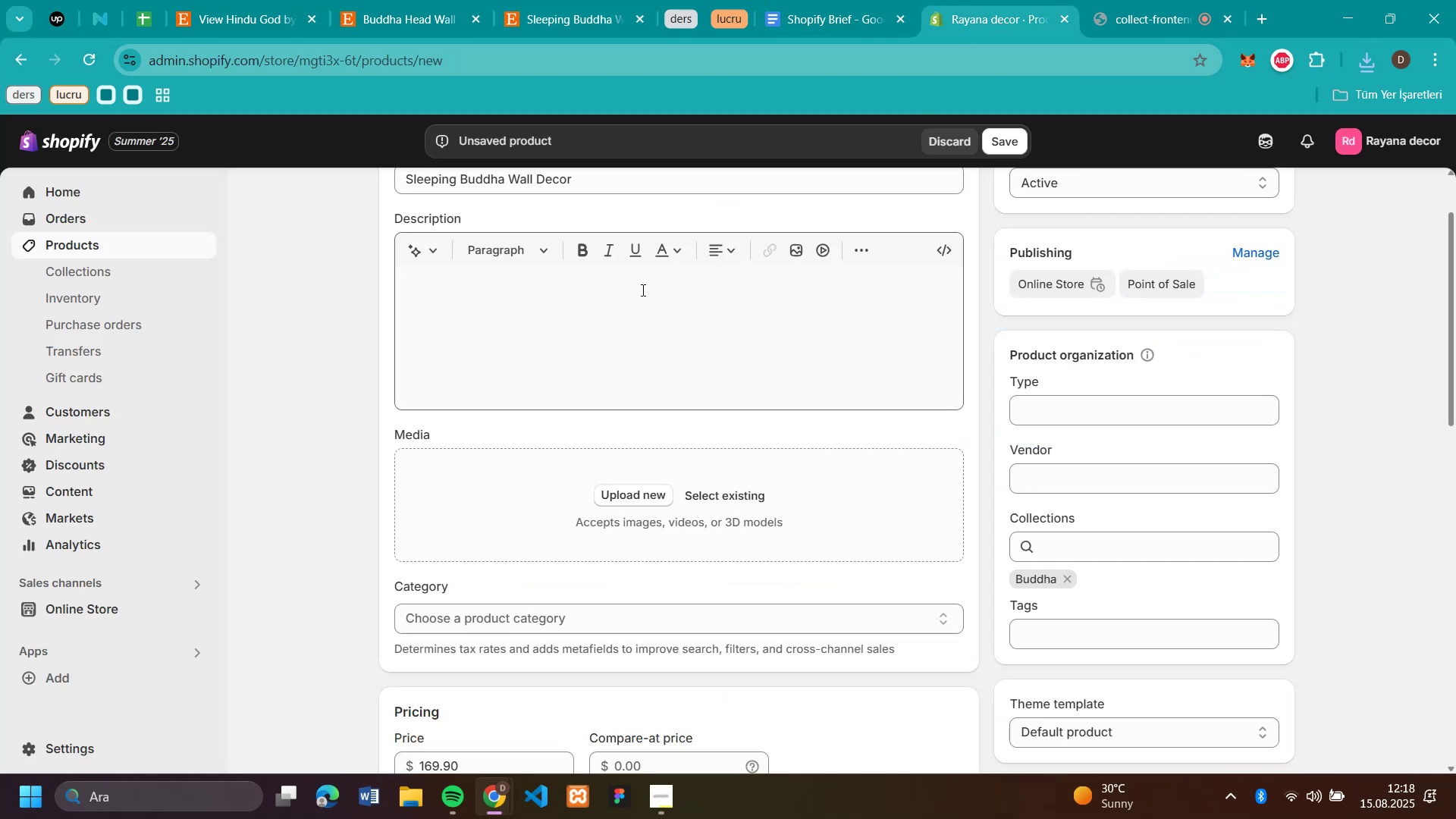 
left_click([640, 290])
 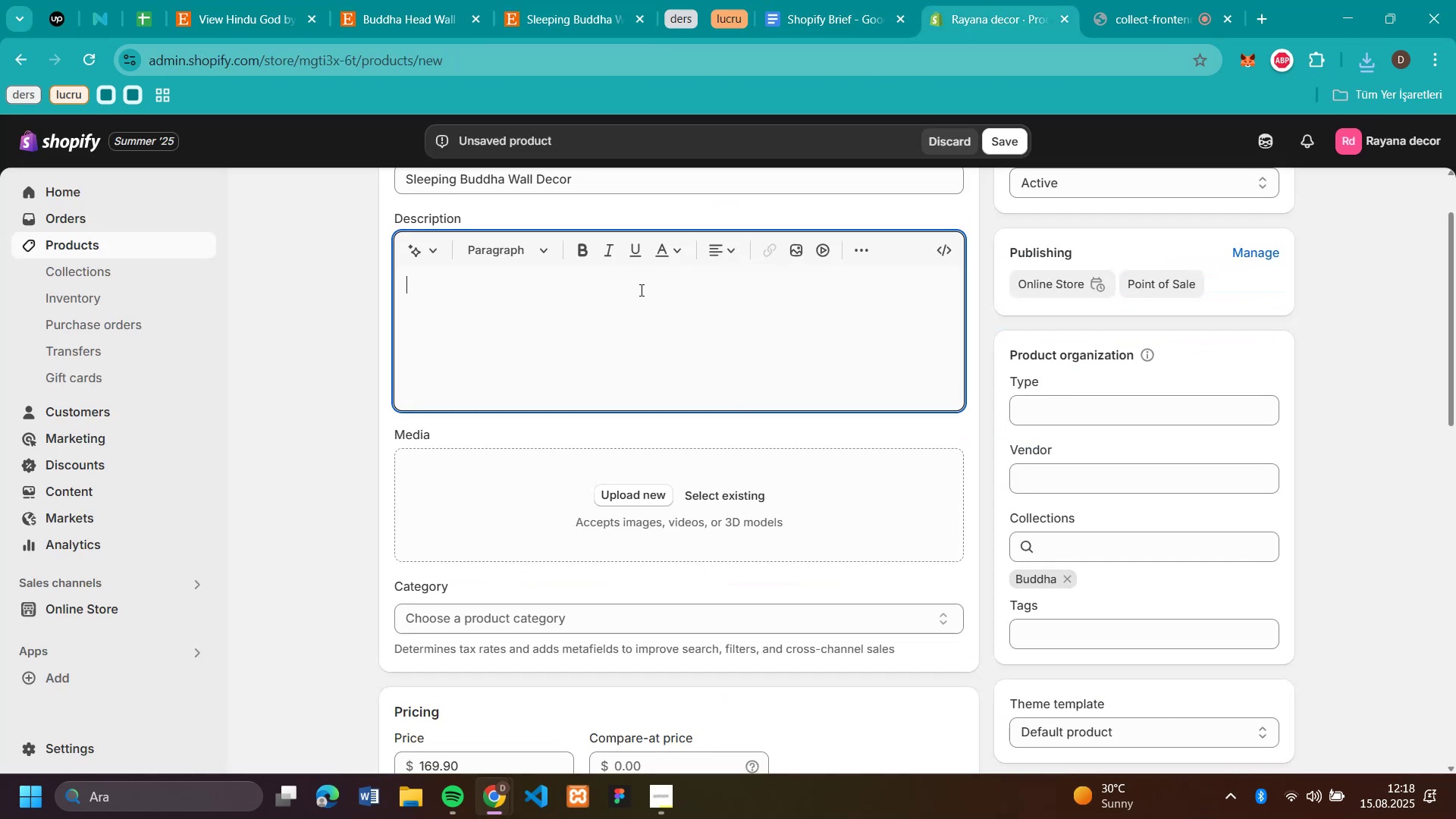 
key(Control+V)
 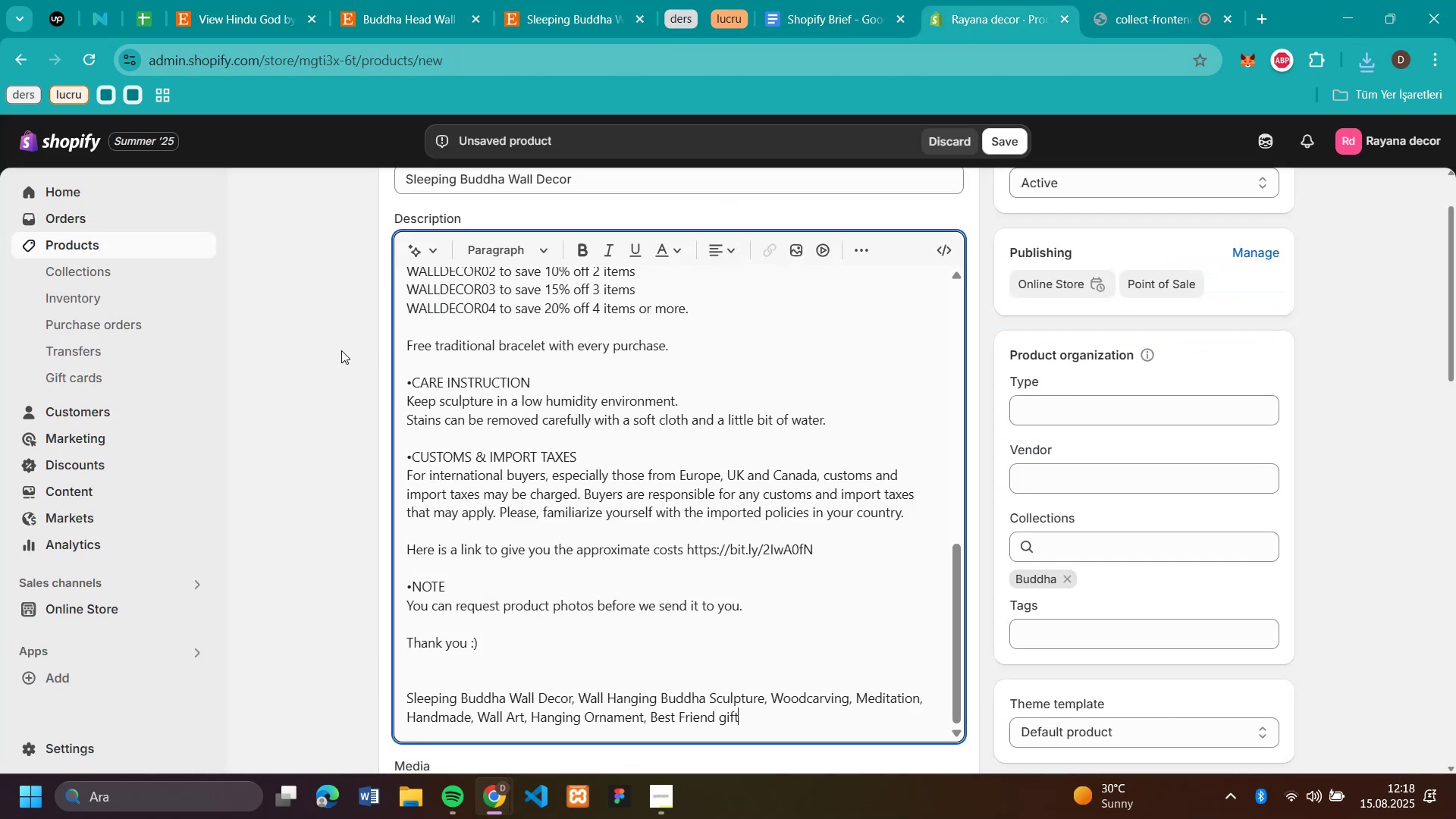 
left_click([338, 353])
 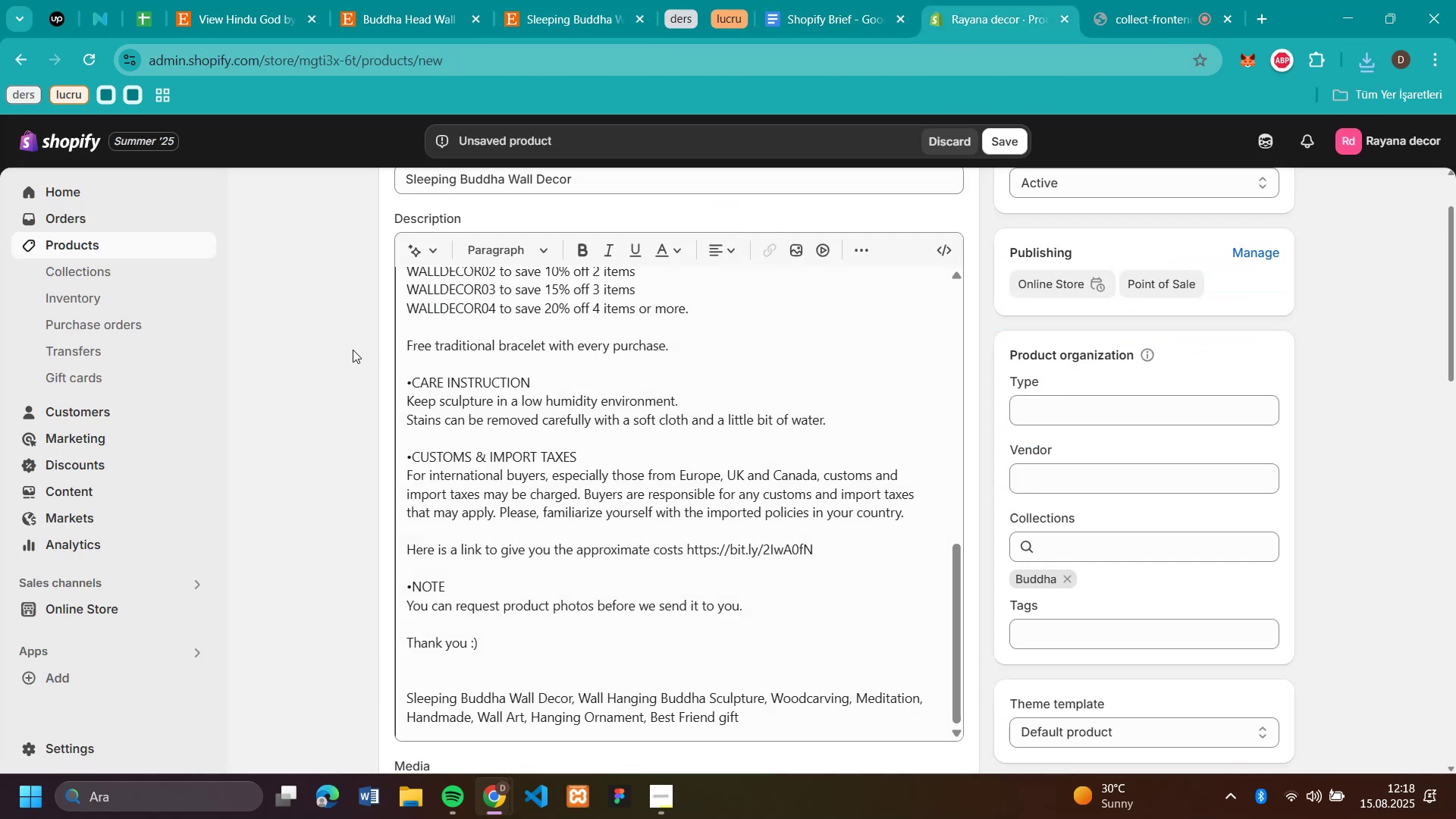 
scroll: coordinate [356, 350], scroll_direction: down, amount: 4.0
 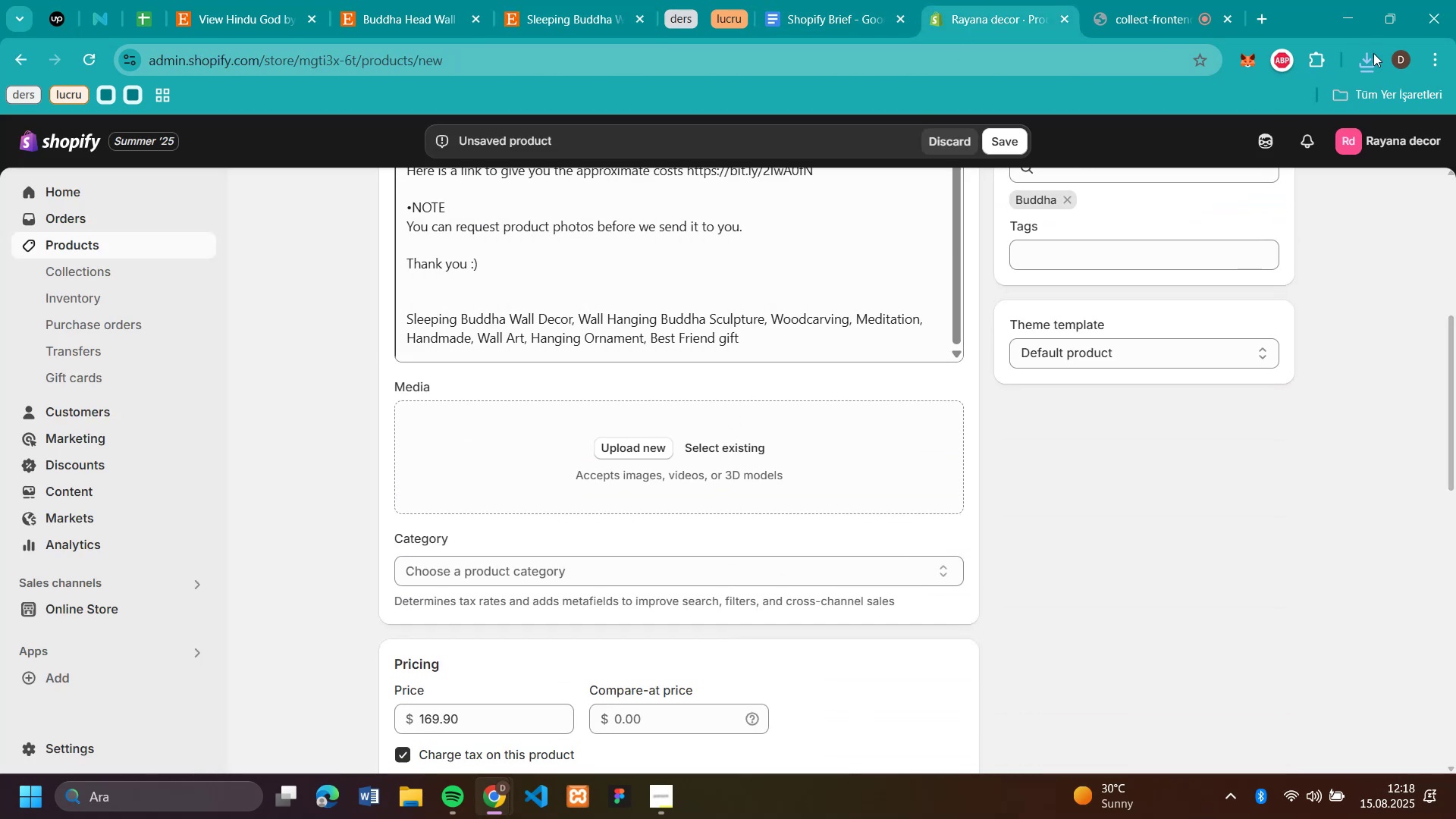 
left_click([1373, 58])
 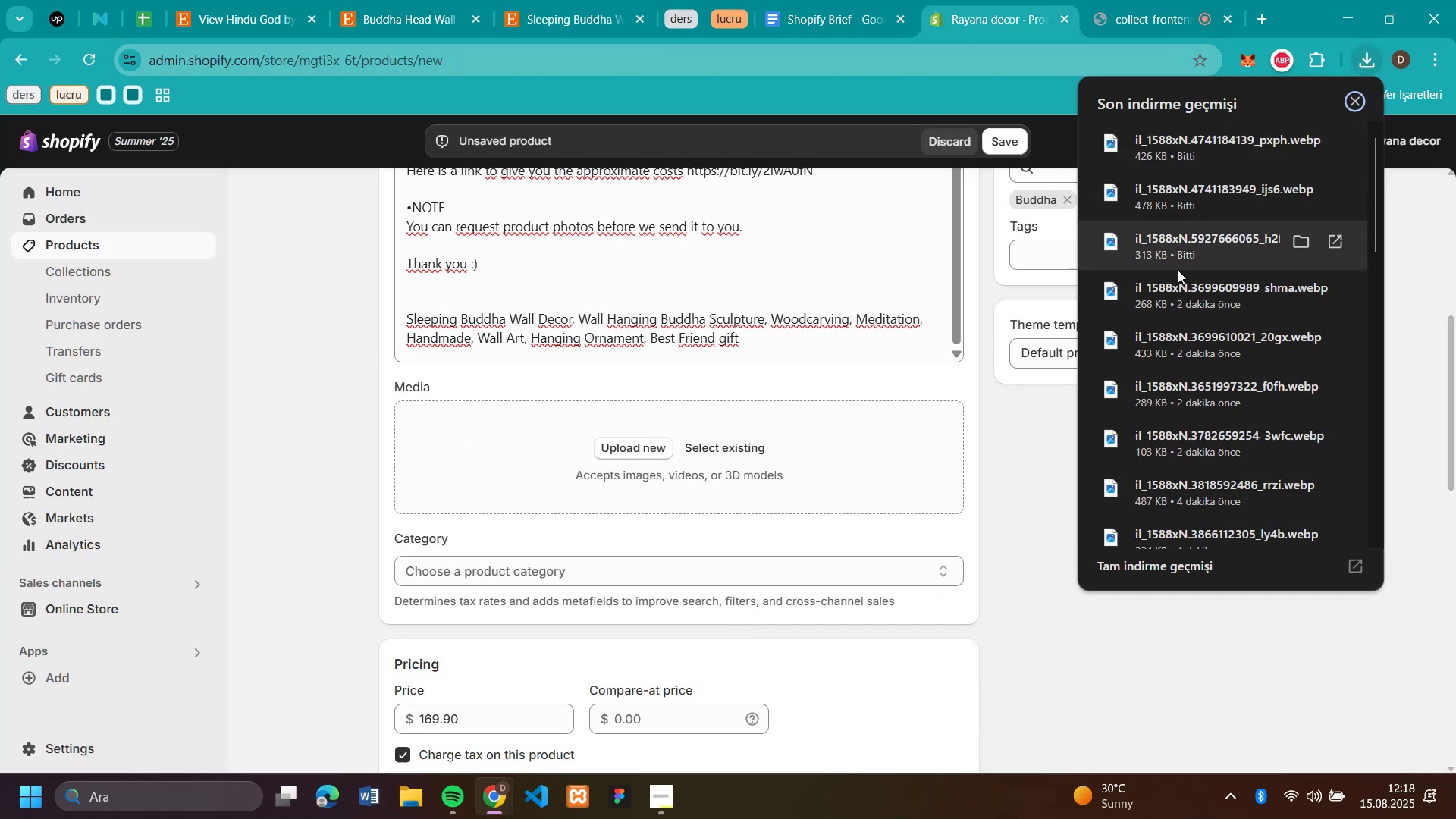 
left_click_drag(start_coordinate=[1167, 257], to_coordinate=[715, 466])
 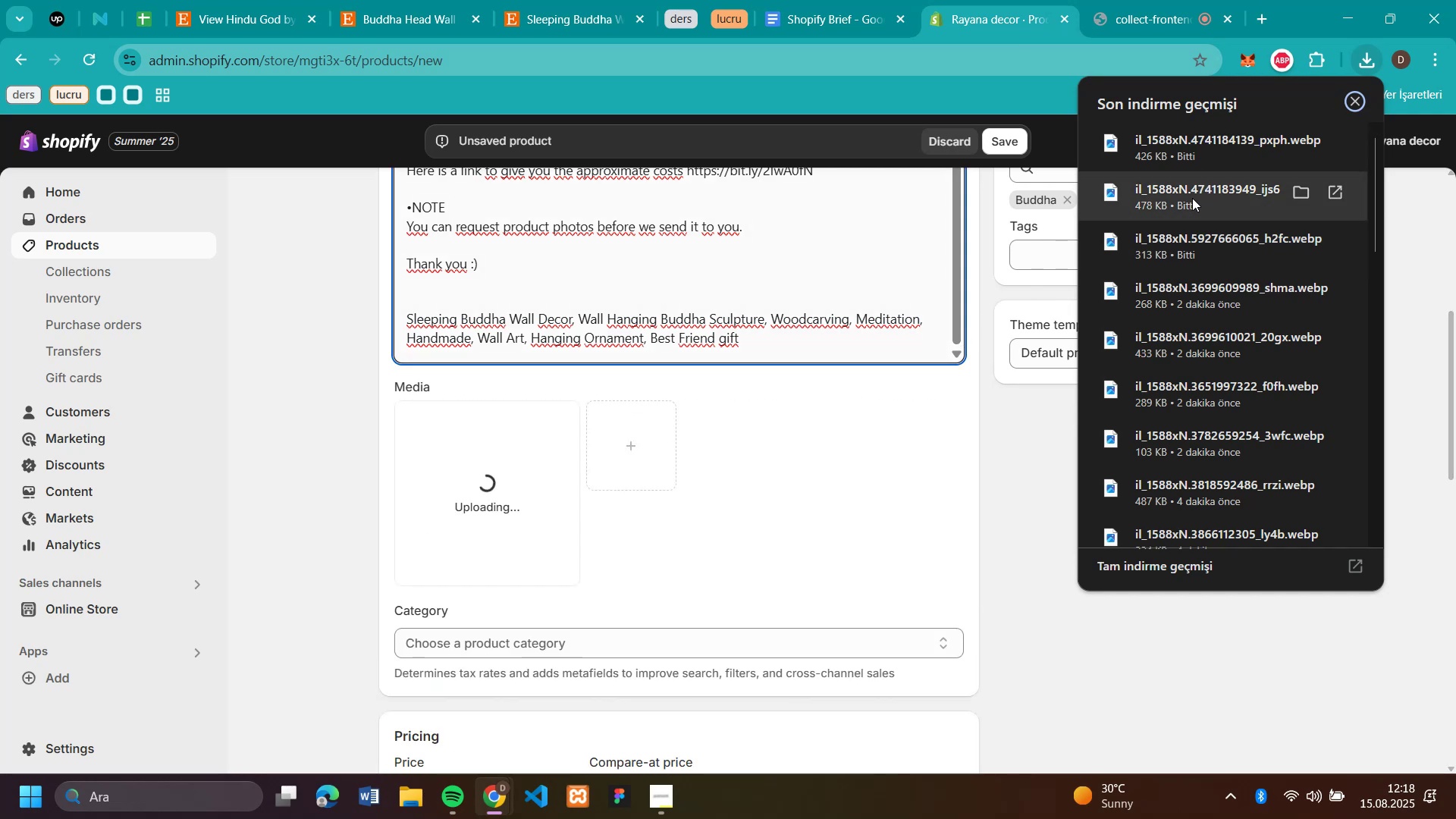 
left_click_drag(start_coordinate=[1185, 196], to_coordinate=[835, 448])
 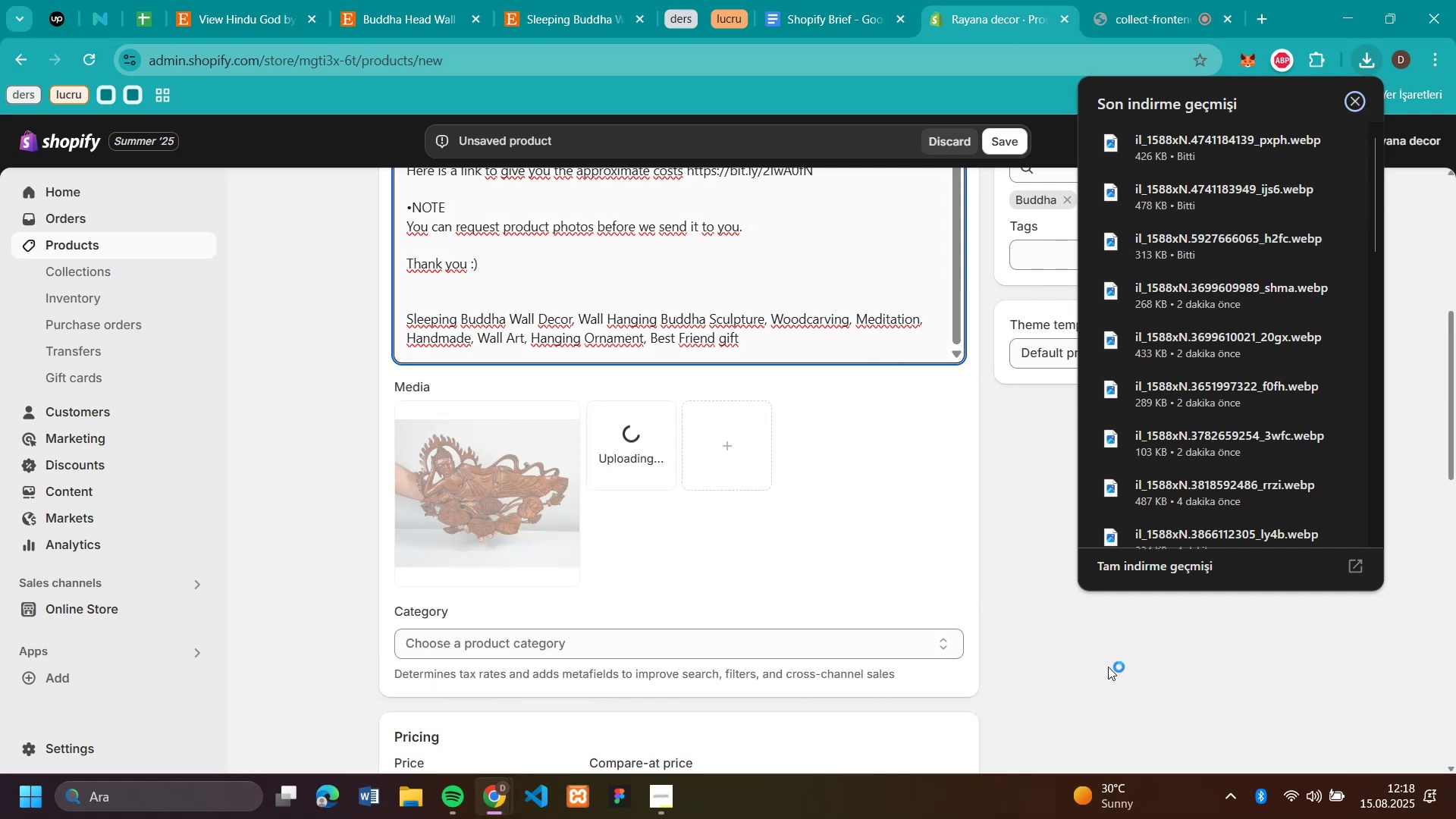 
left_click([1109, 667])
 